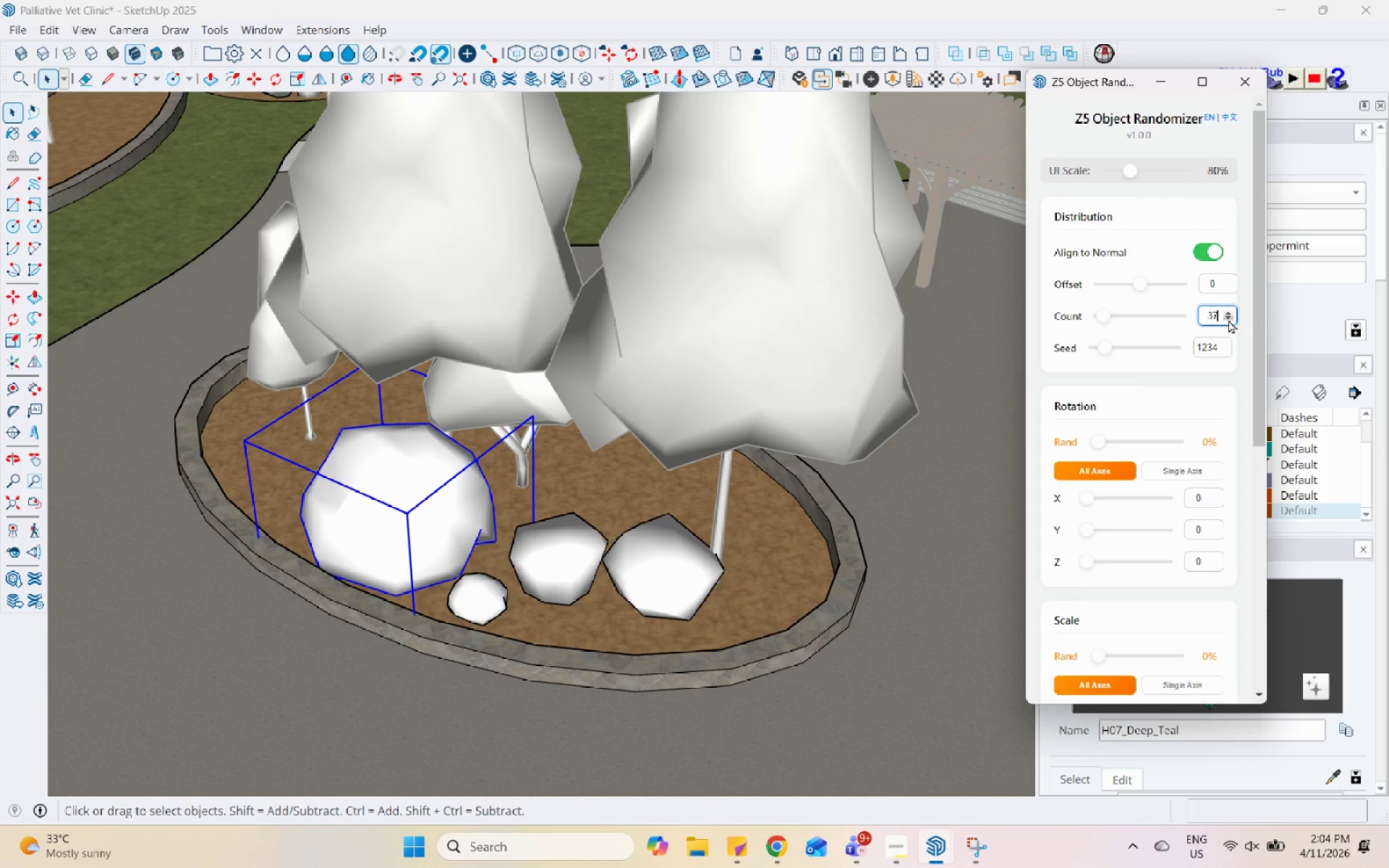 
triple_click([1228, 320])
 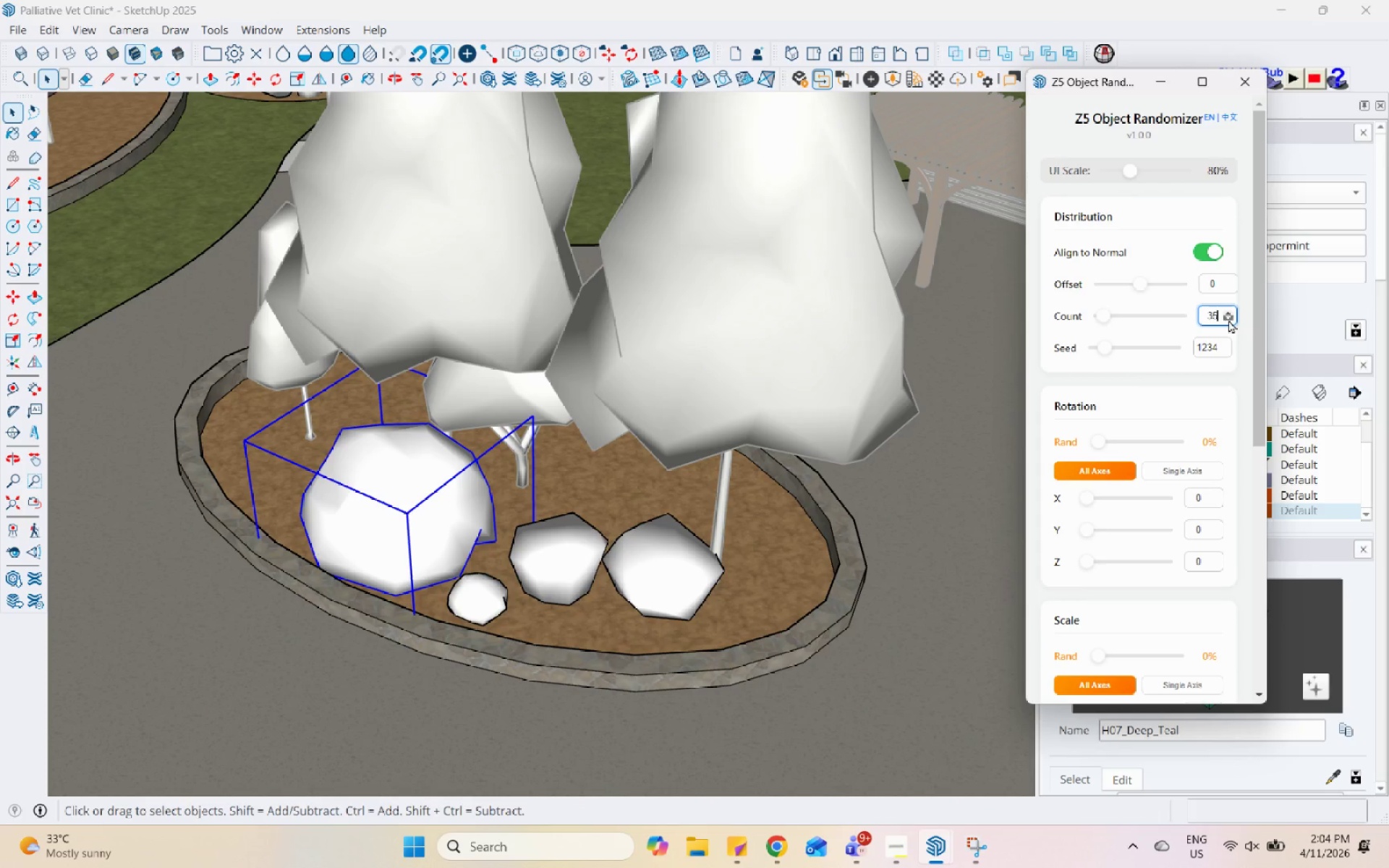 
triple_click([1228, 320])
 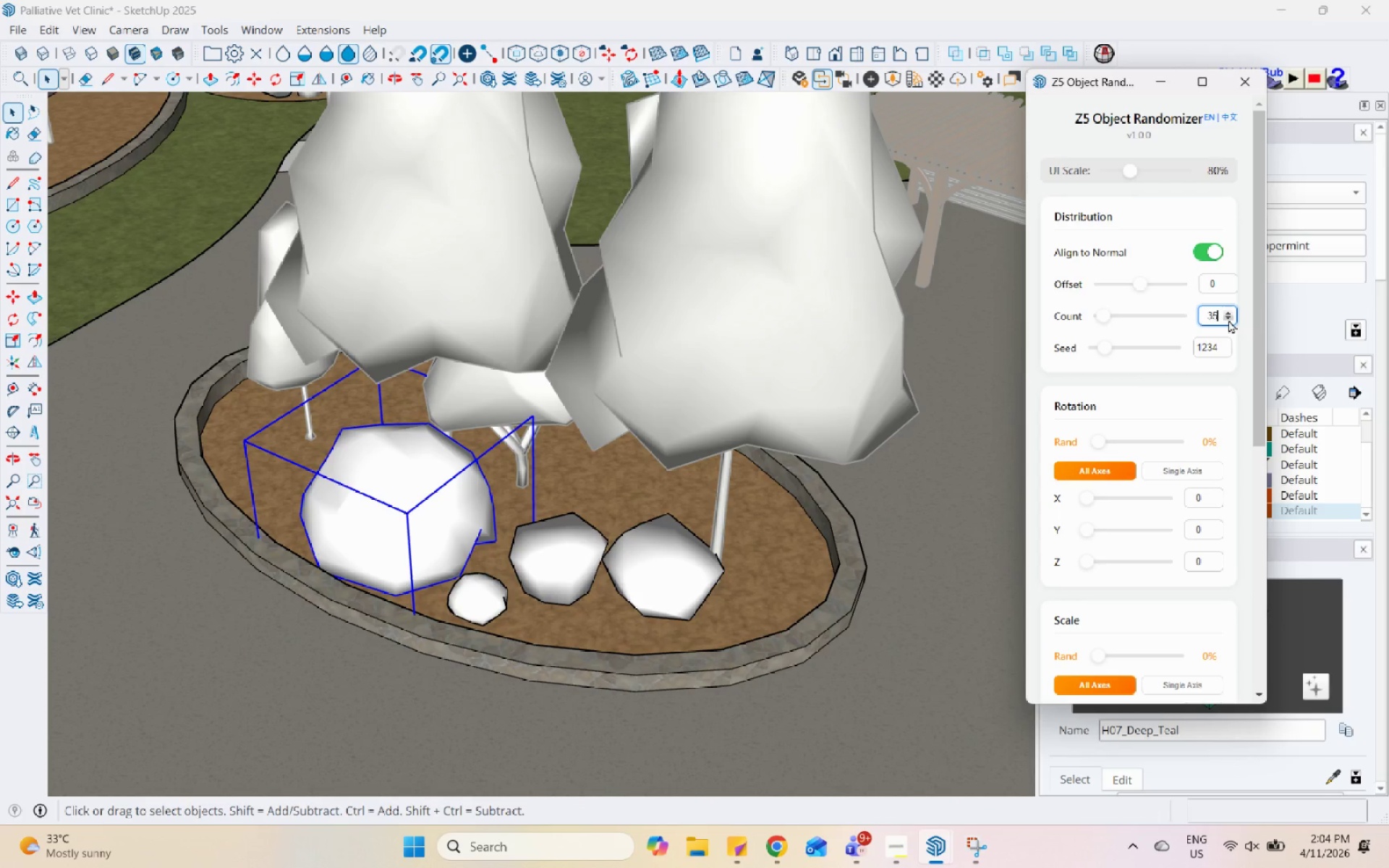 
triple_click([1228, 320])
 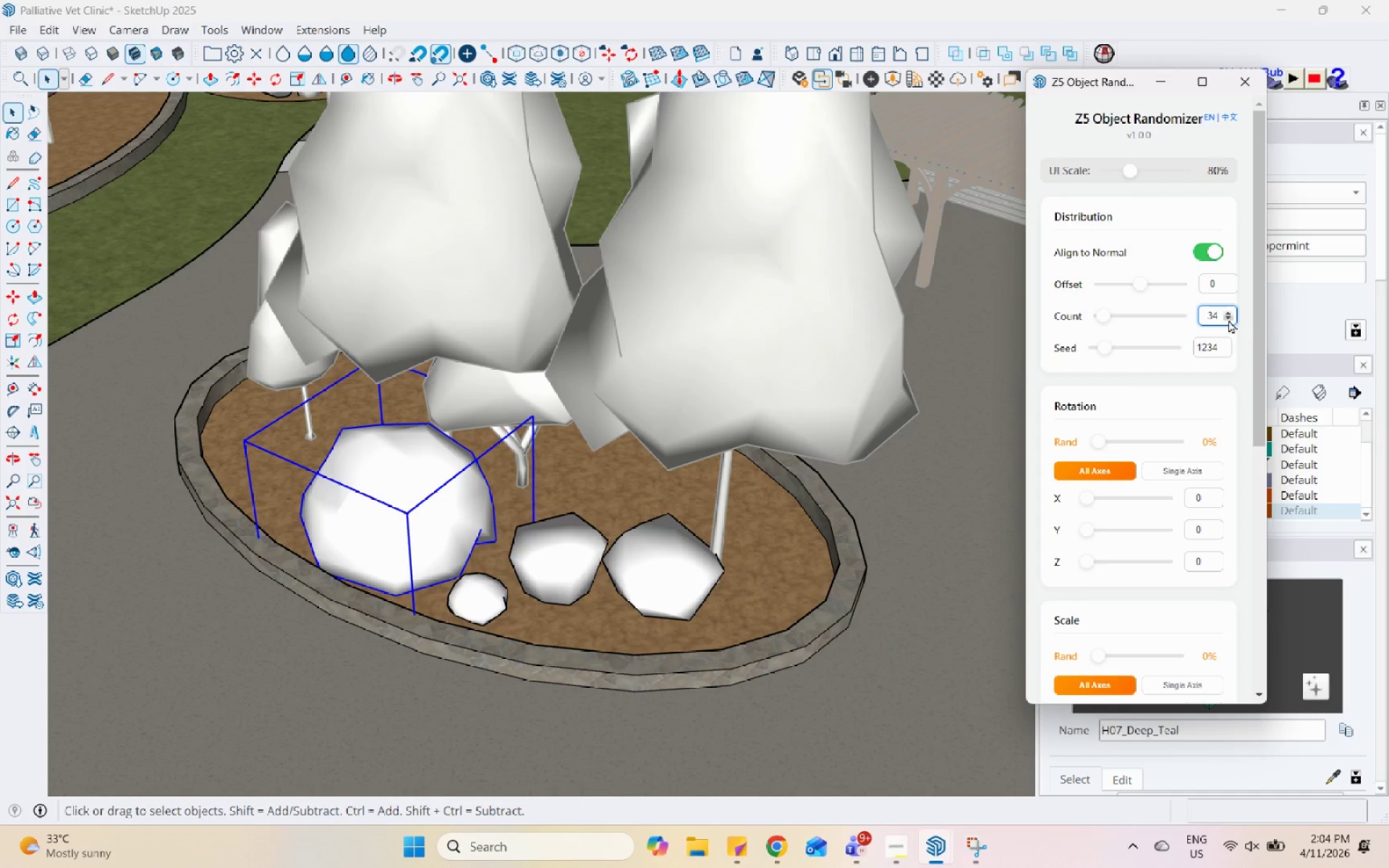 
double_click([1228, 320])
 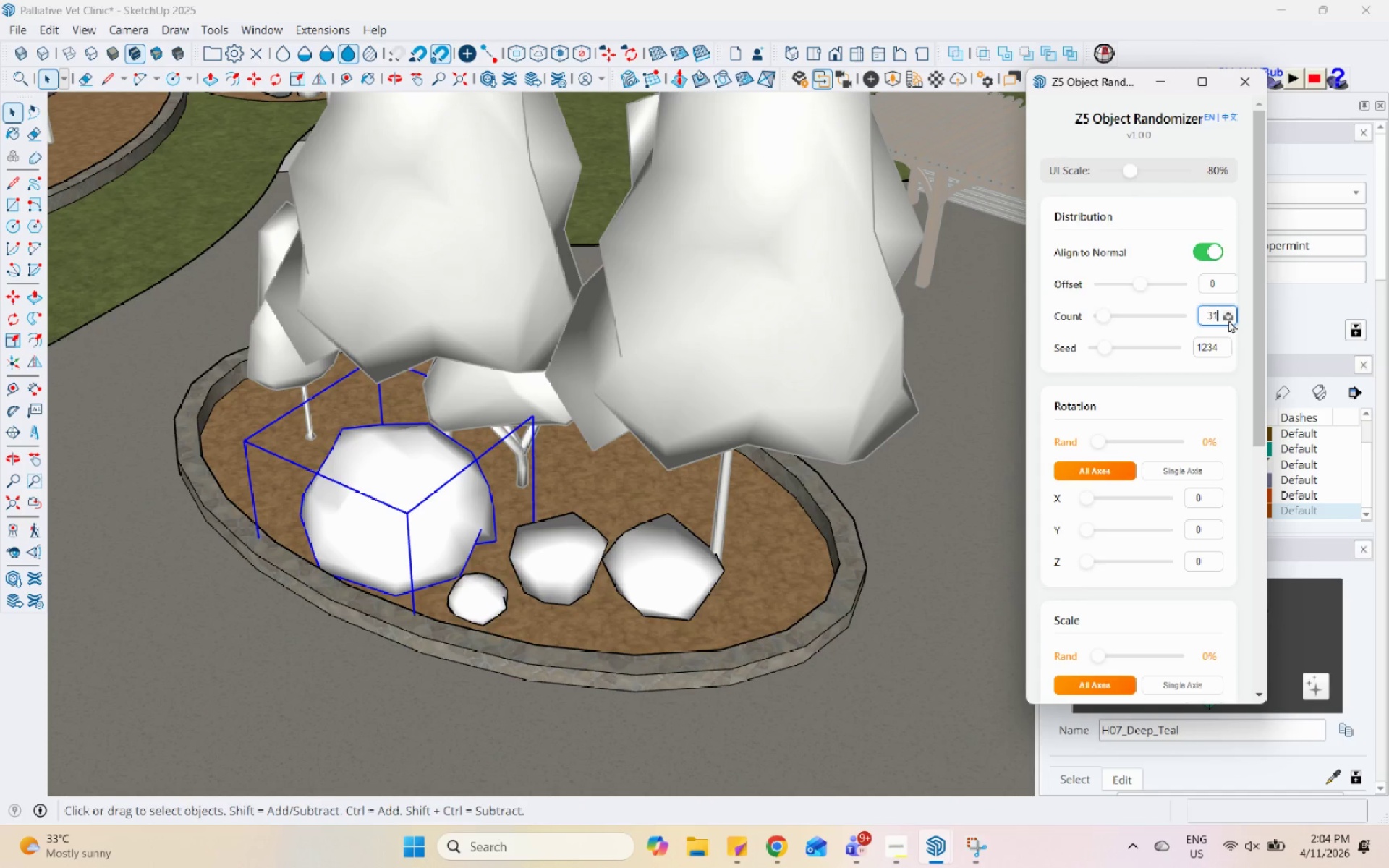 
triple_click([1228, 320])
 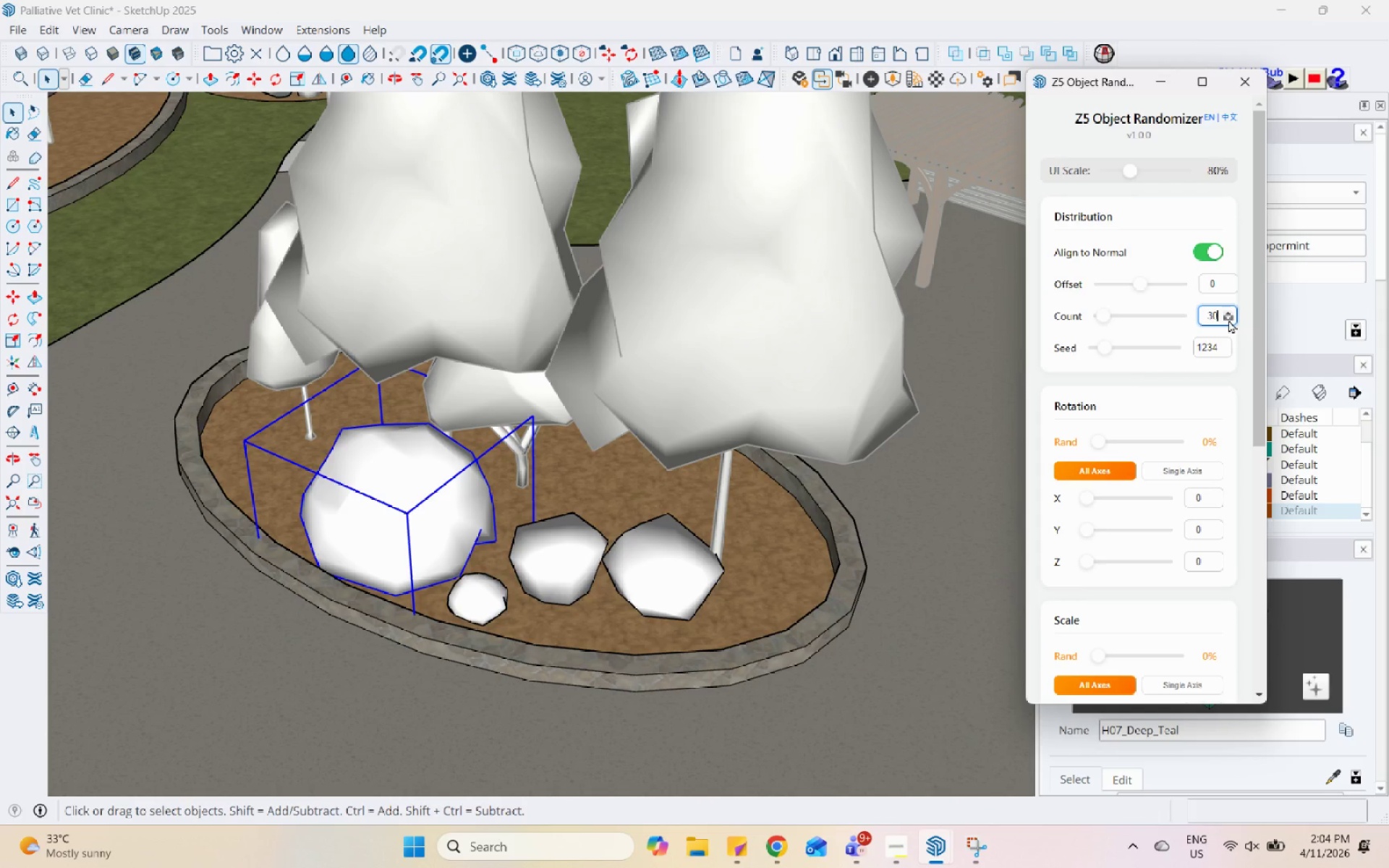 
triple_click([1228, 320])
 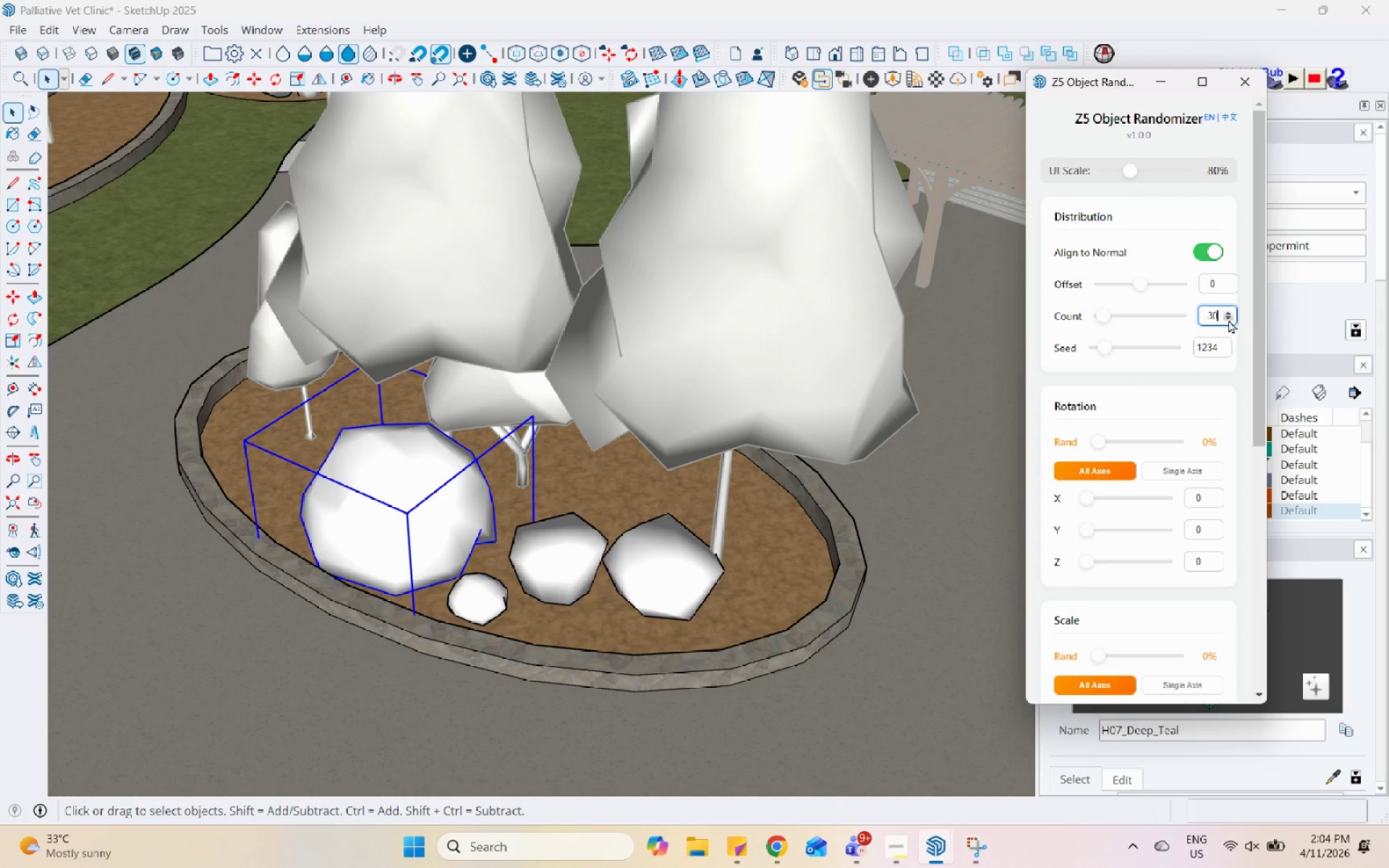 
triple_click([1228, 320])
 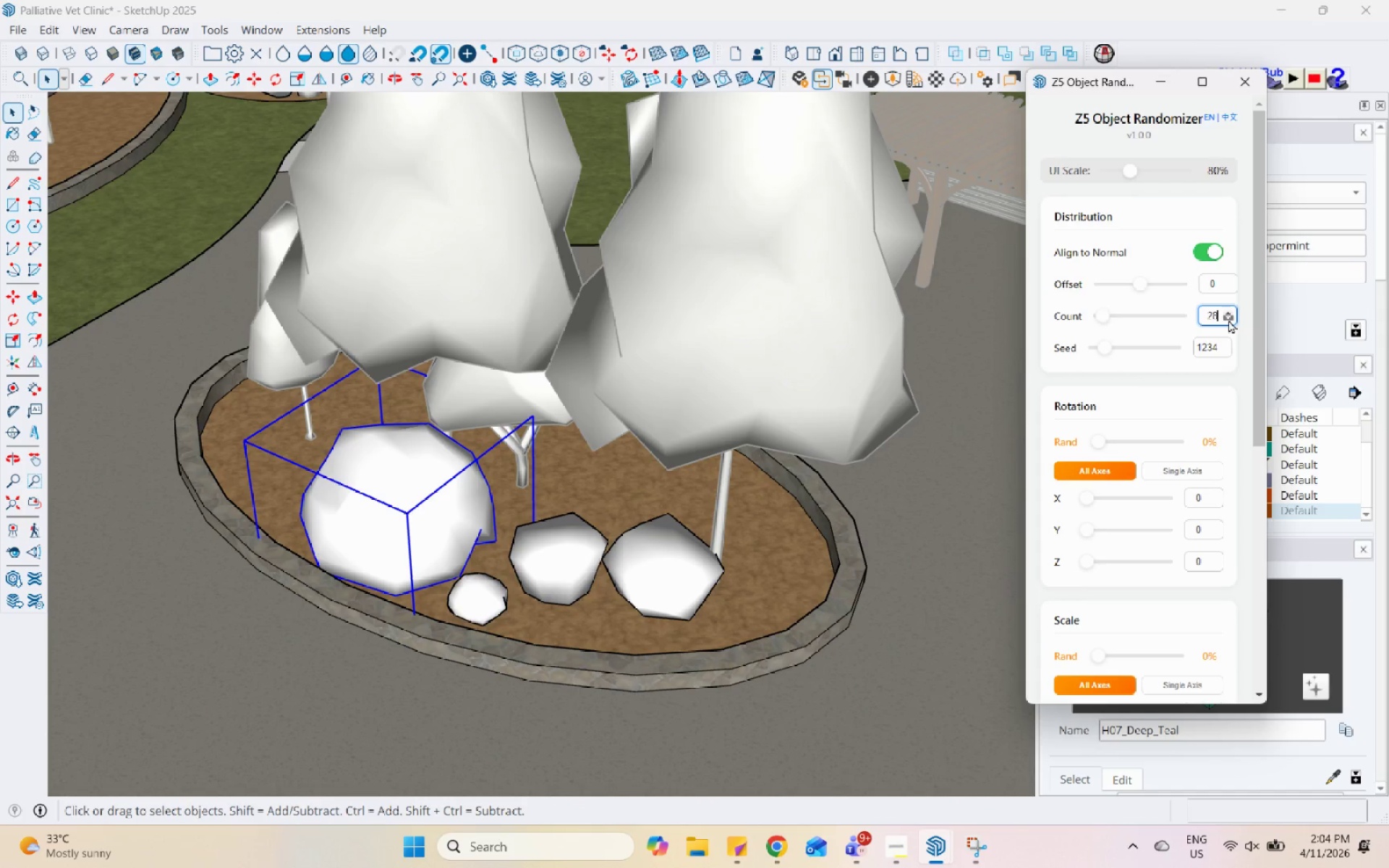 
triple_click([1228, 320])
 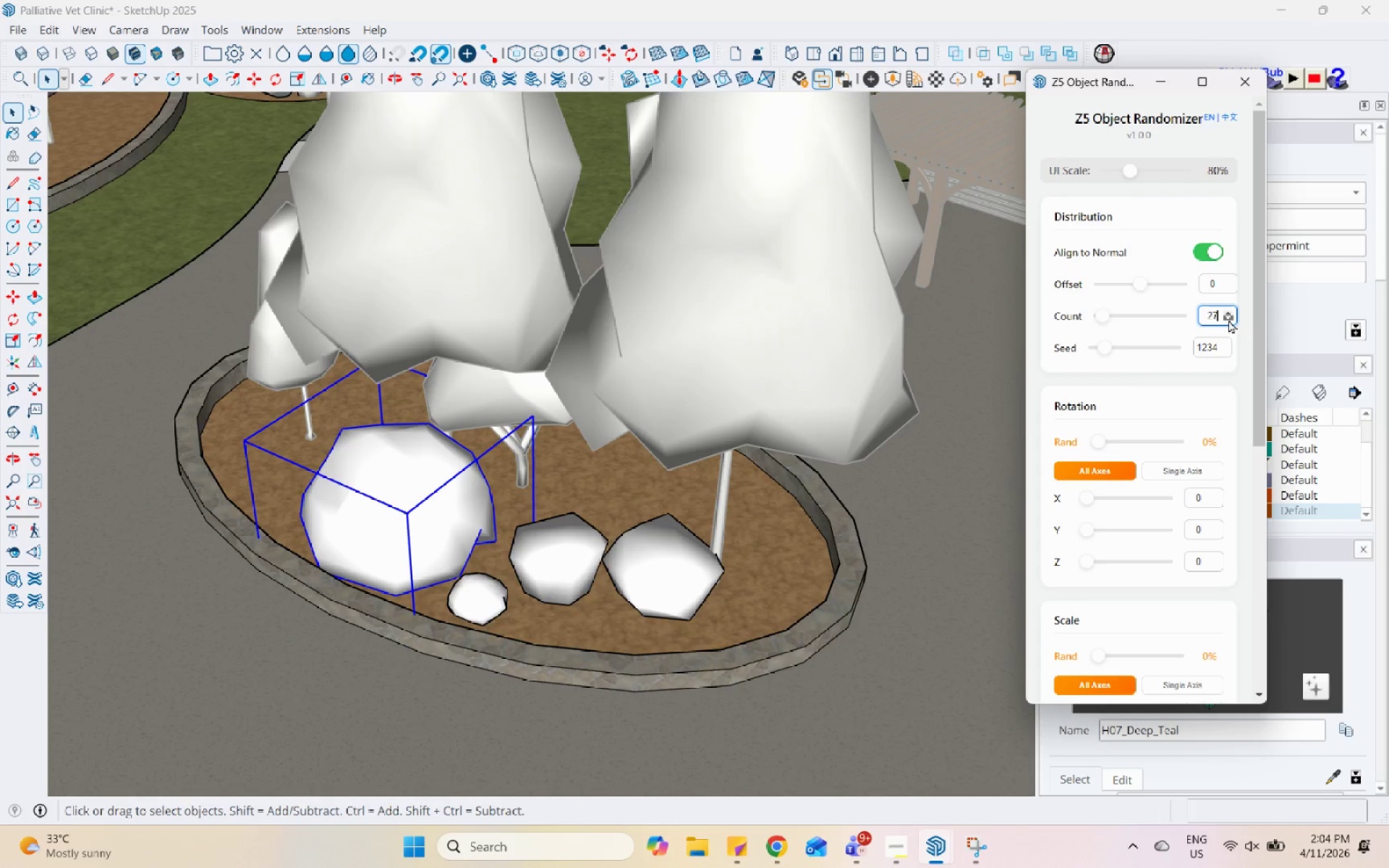 
triple_click([1228, 320])
 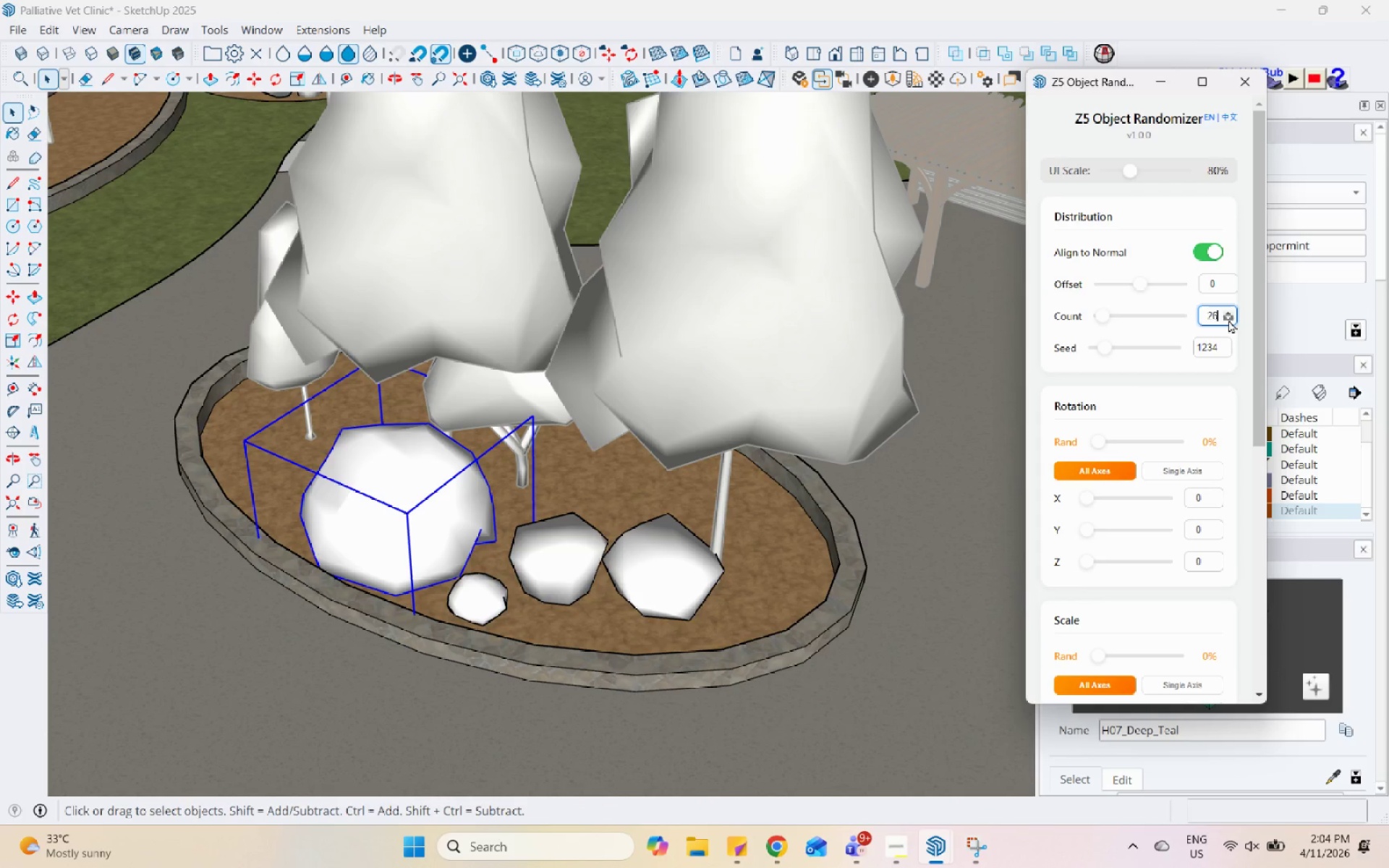 
triple_click([1228, 320])
 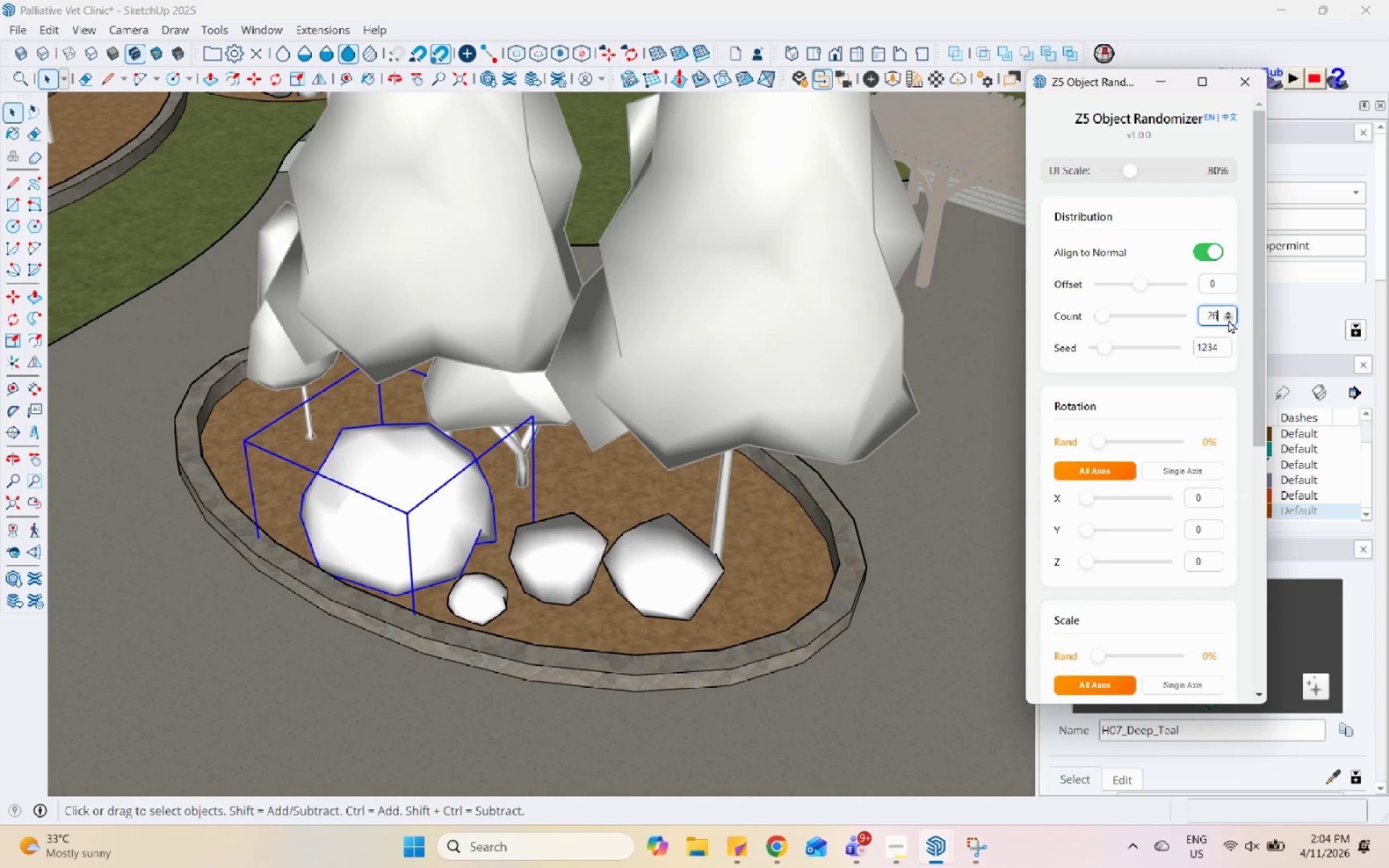 
triple_click([1228, 320])
 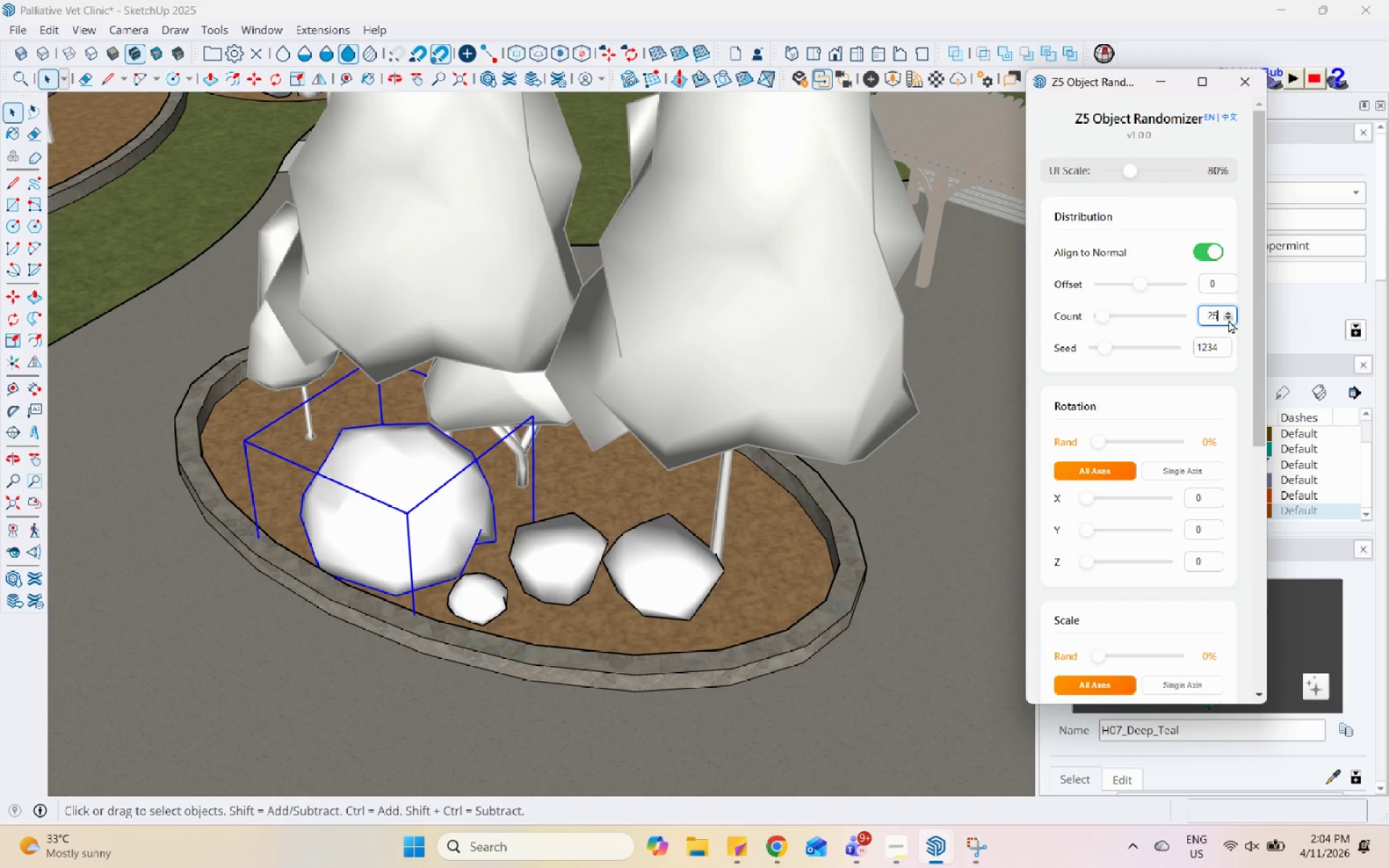 
triple_click([1228, 320])
 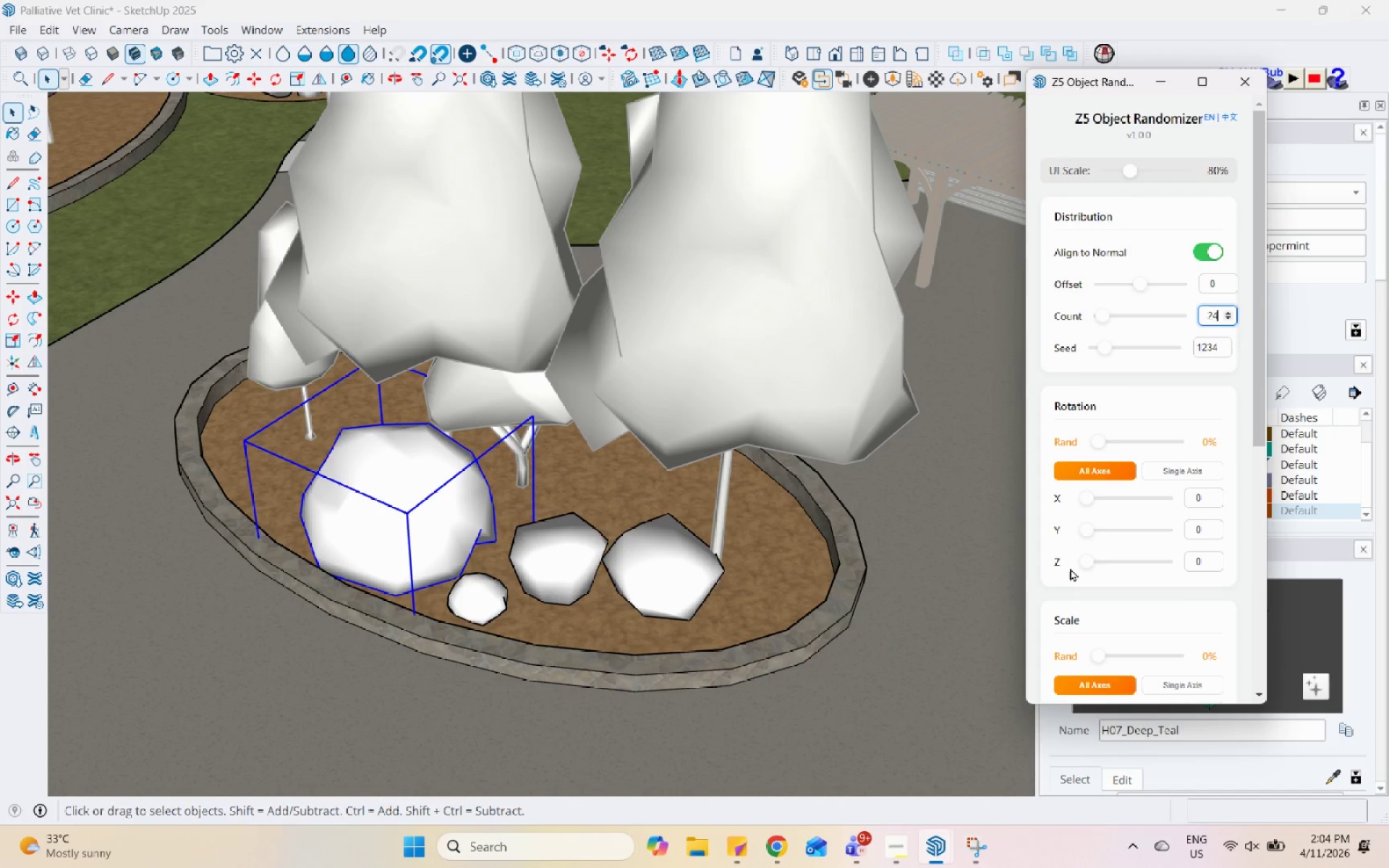 
scroll: coordinate [1134, 554], scroll_direction: down, amount: 9.0
 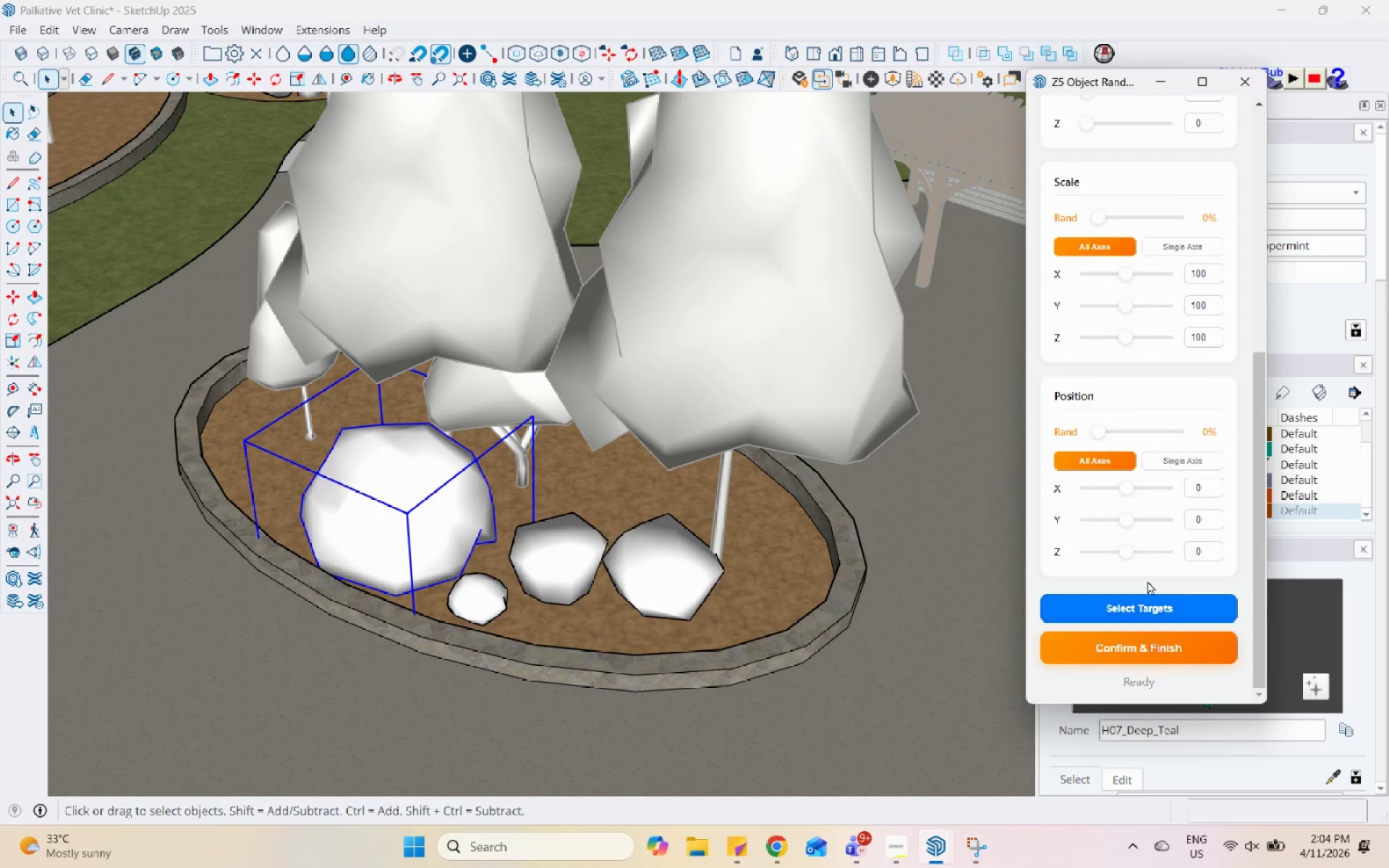 
scroll: coordinate [1149, 578], scroll_direction: up, amount: 4.0
 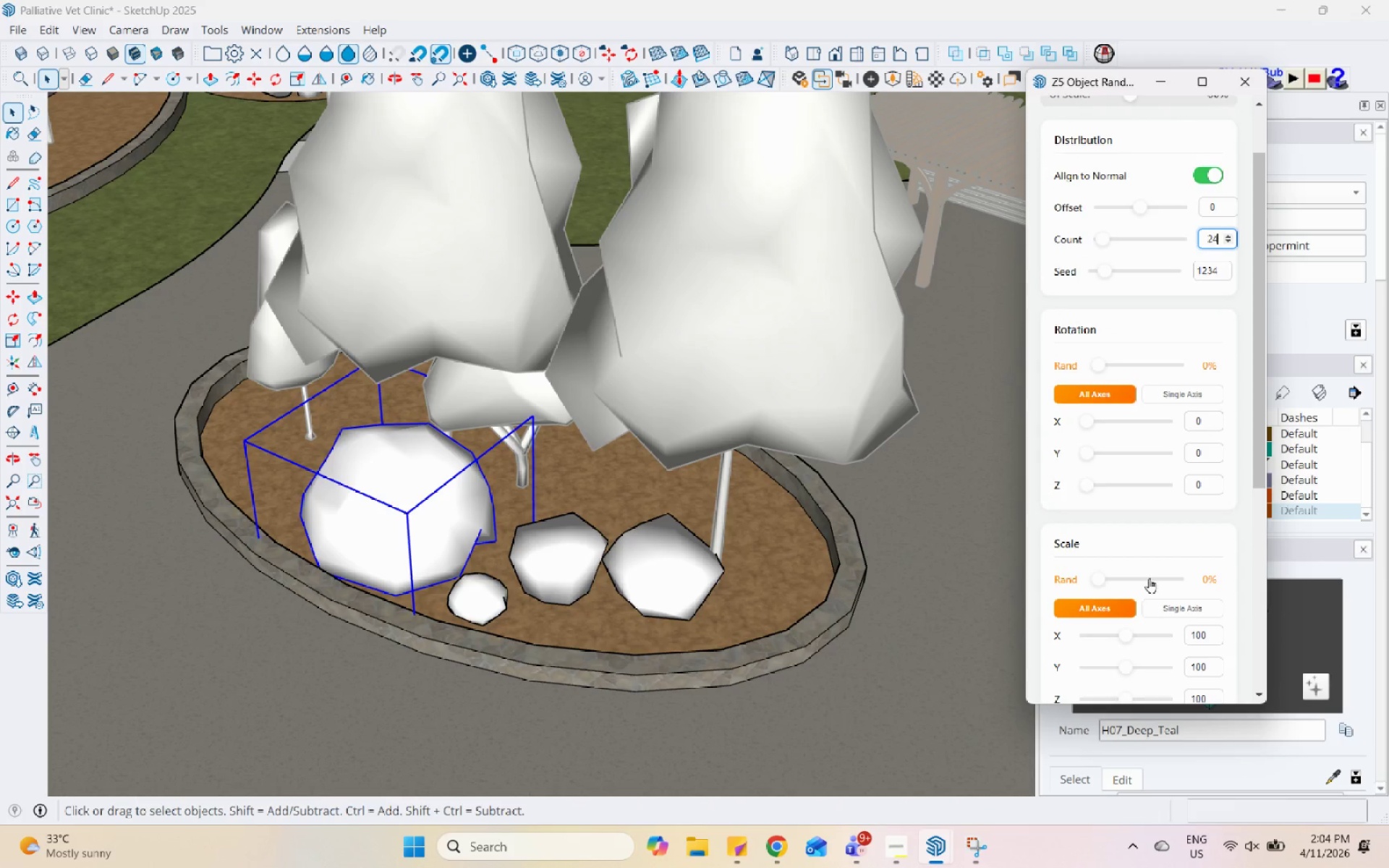 
scroll: coordinate [1149, 578], scroll_direction: down, amount: 4.0
 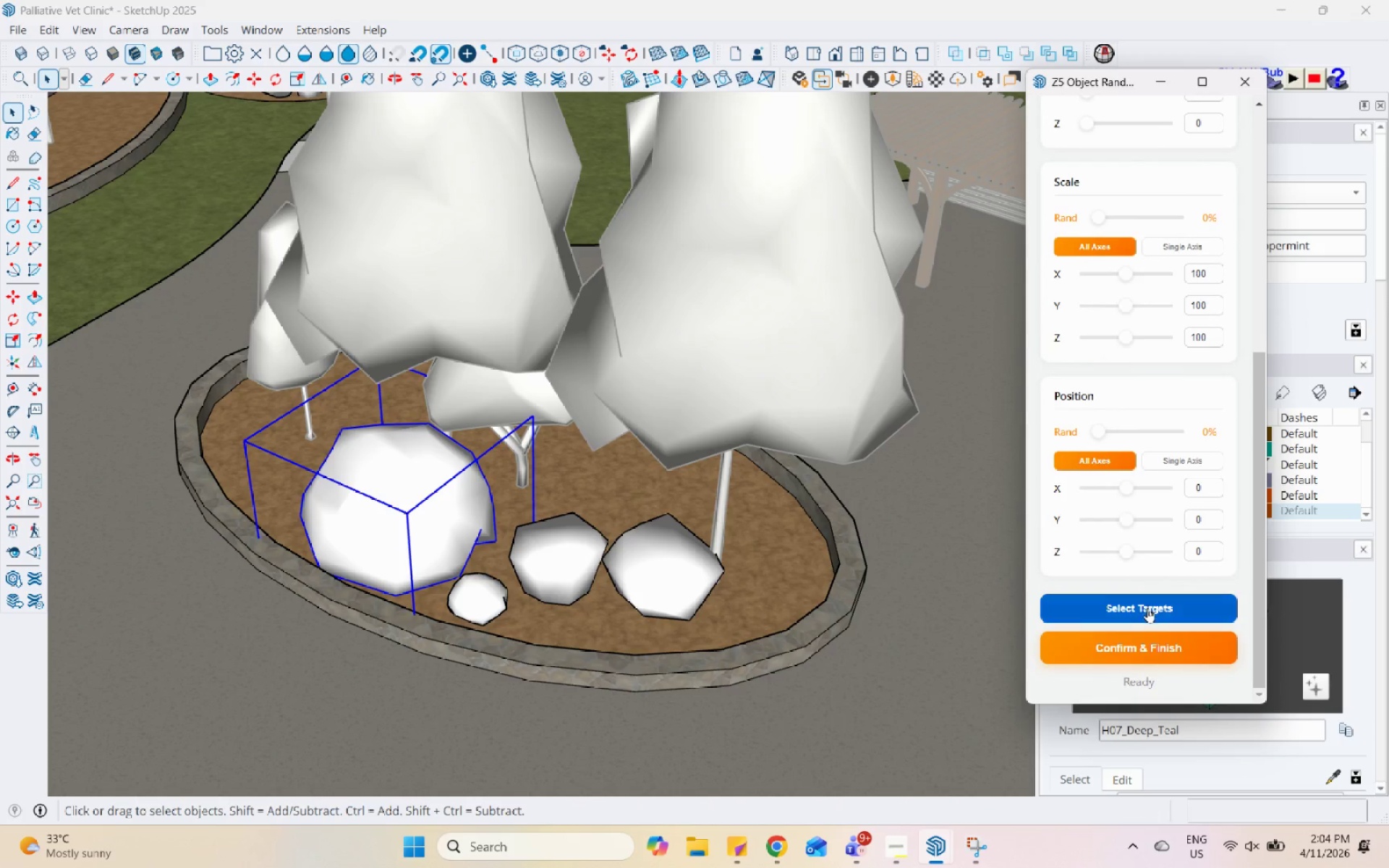 
left_click([1147, 608])
 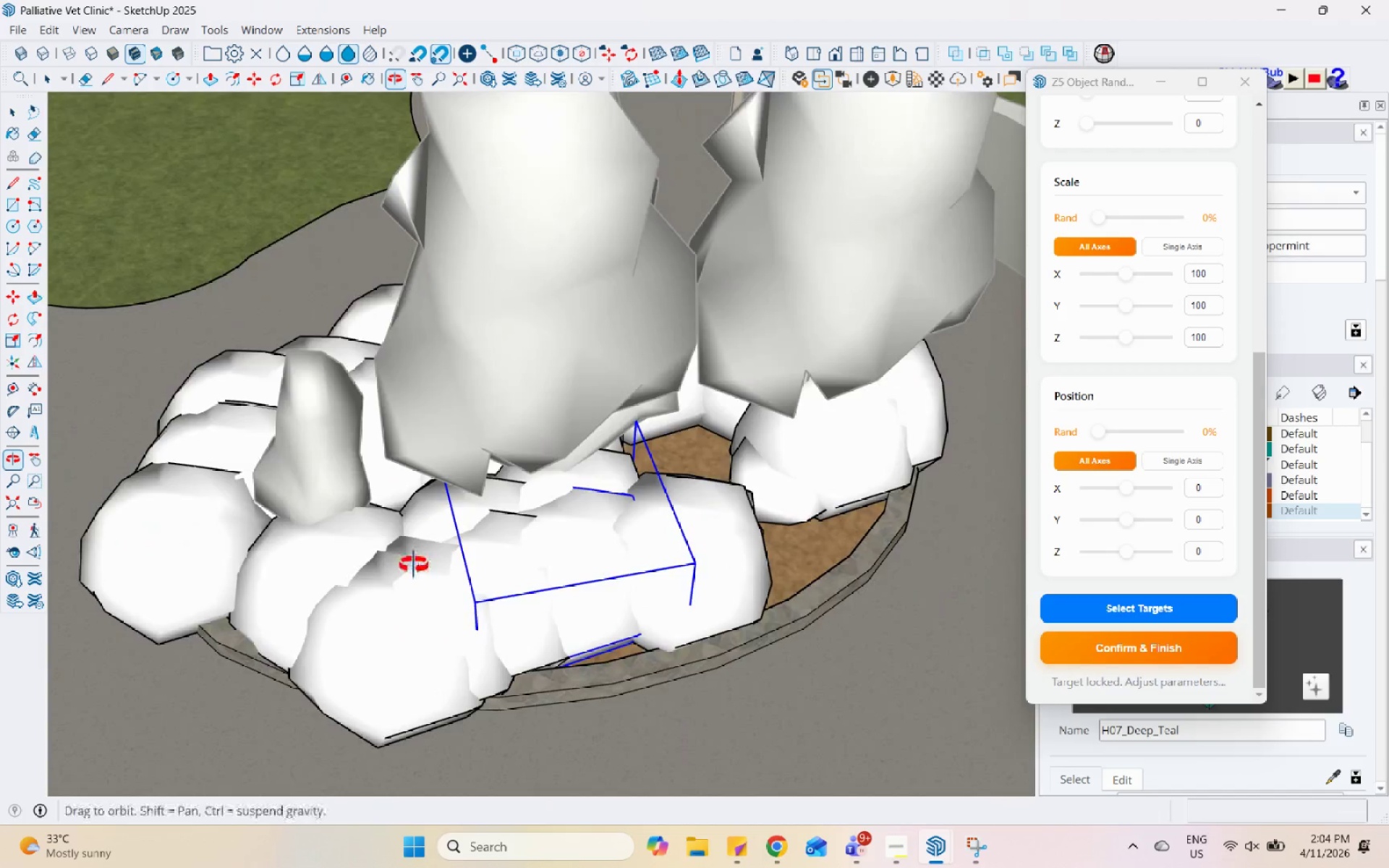 
wait(5.5)
 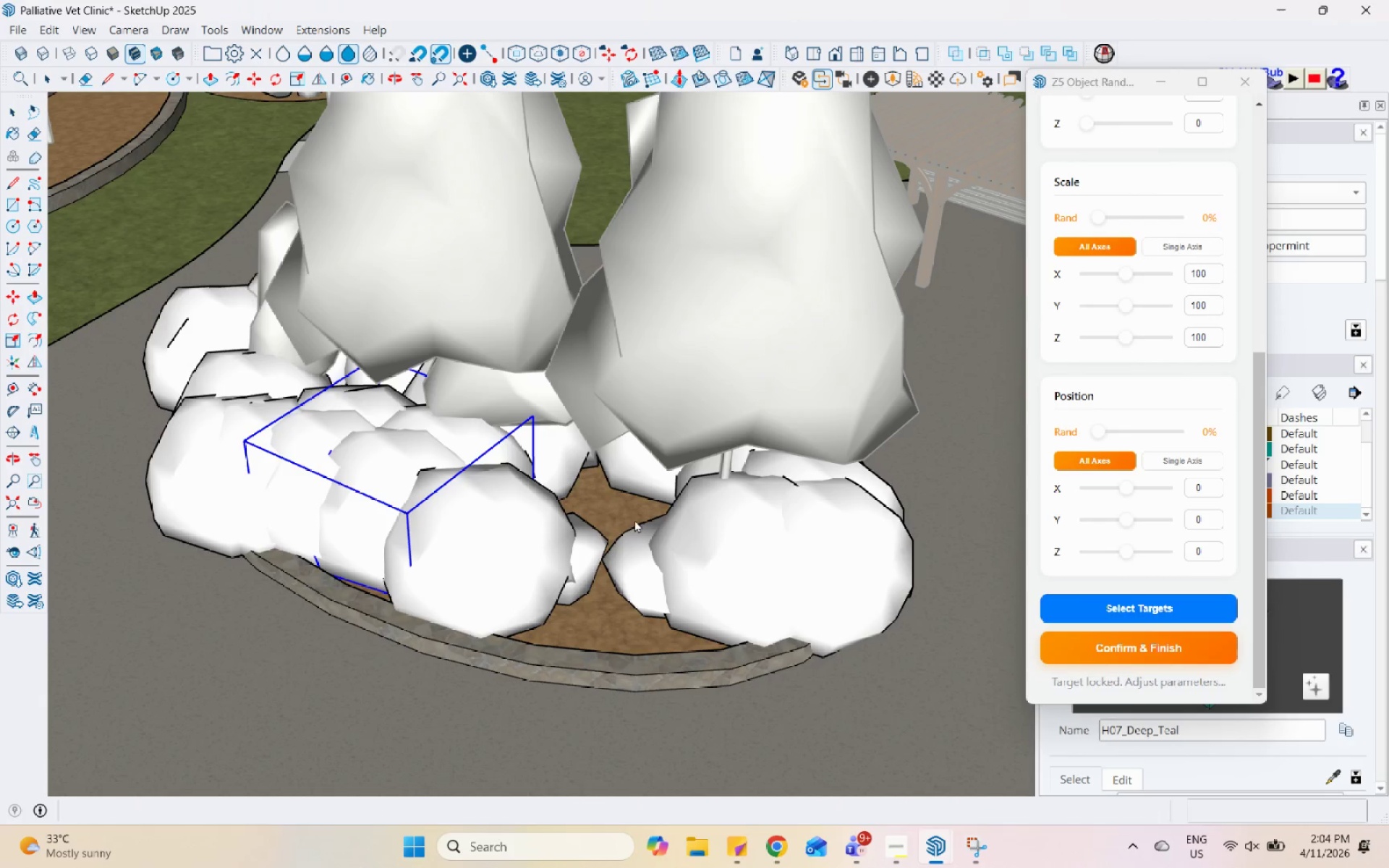 
scroll: coordinate [436, 498], scroll_direction: down, amount: 4.0
 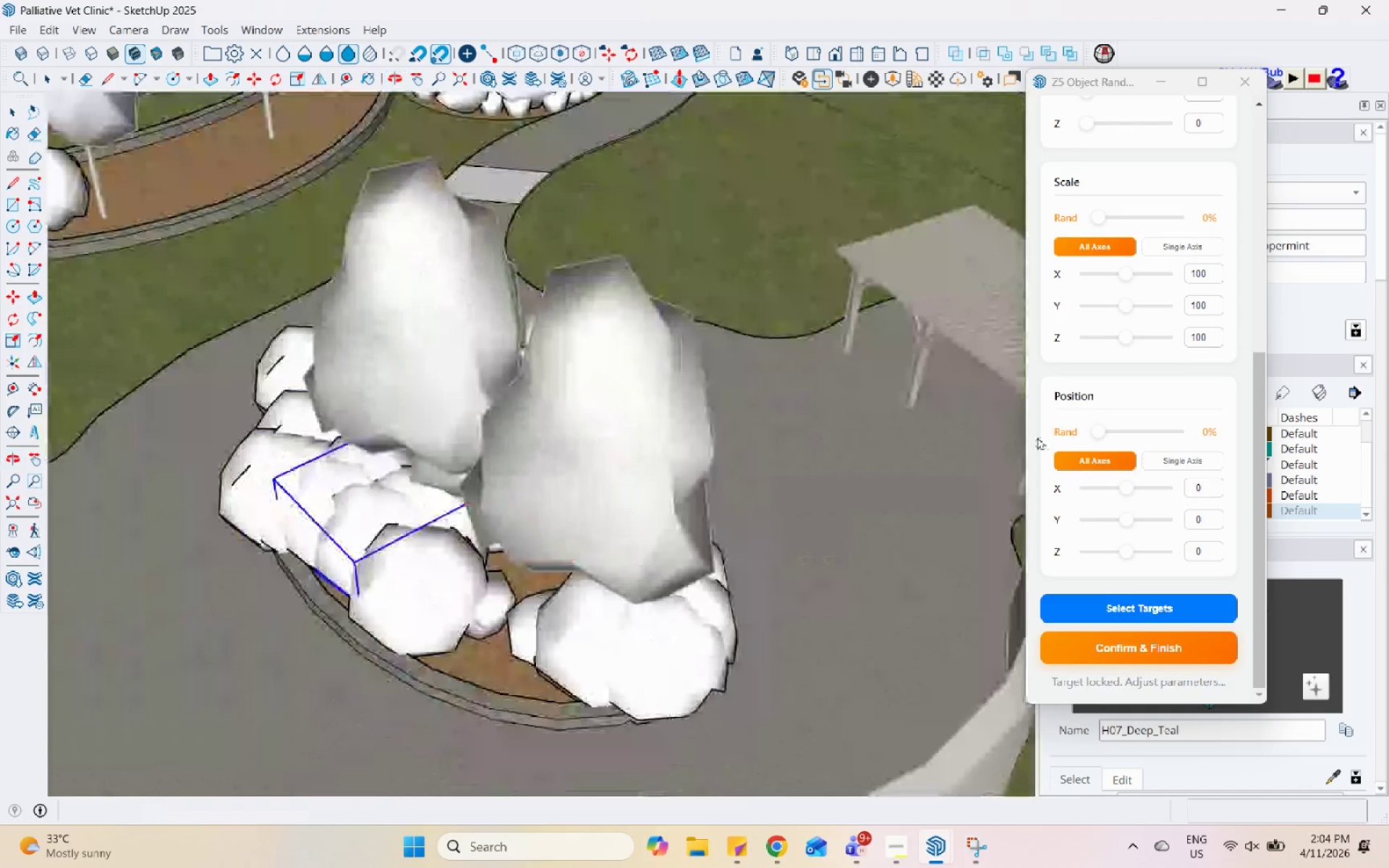 
scroll: coordinate [1165, 335], scroll_direction: up, amount: 9.0
 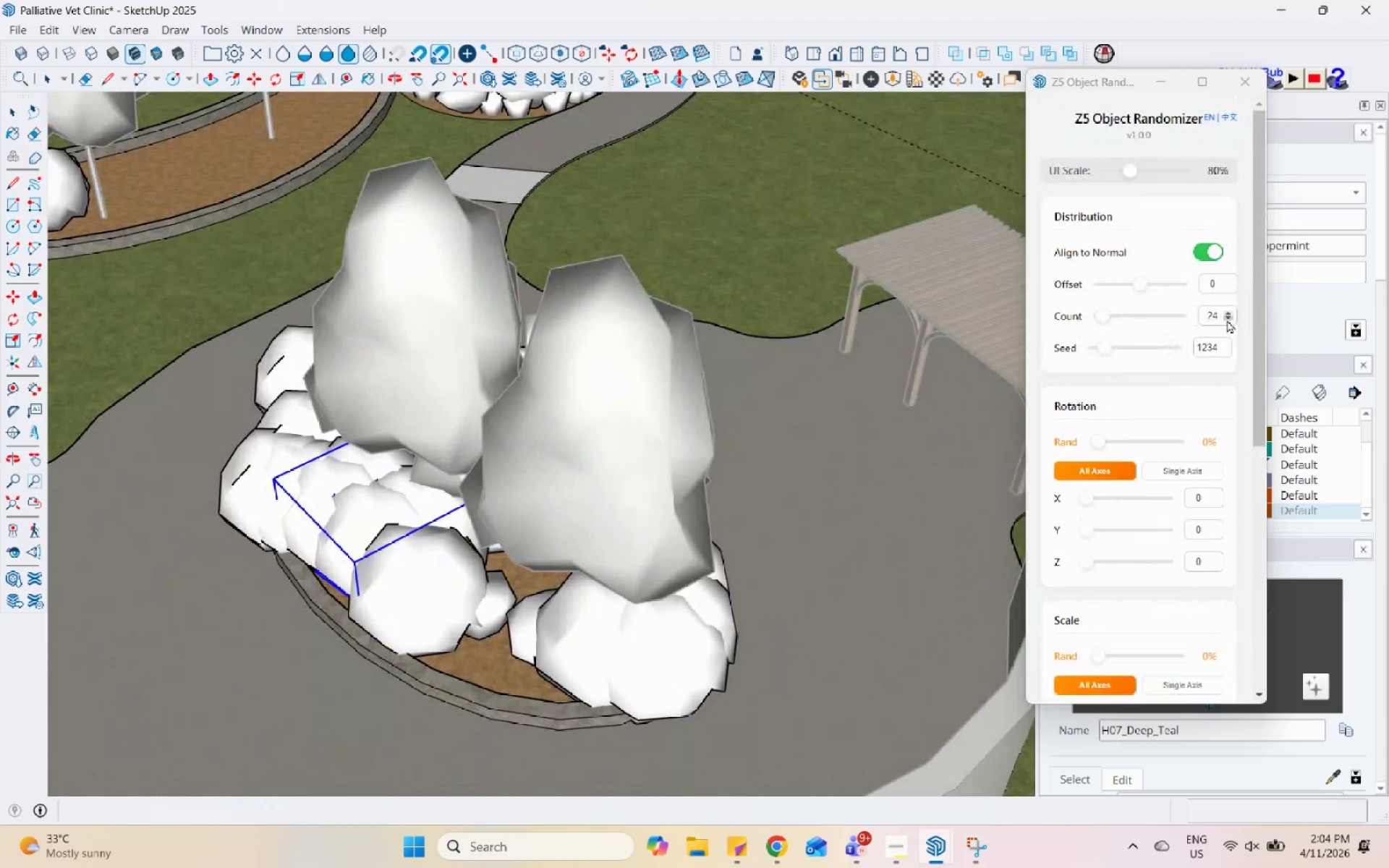 
double_click([1227, 320])
 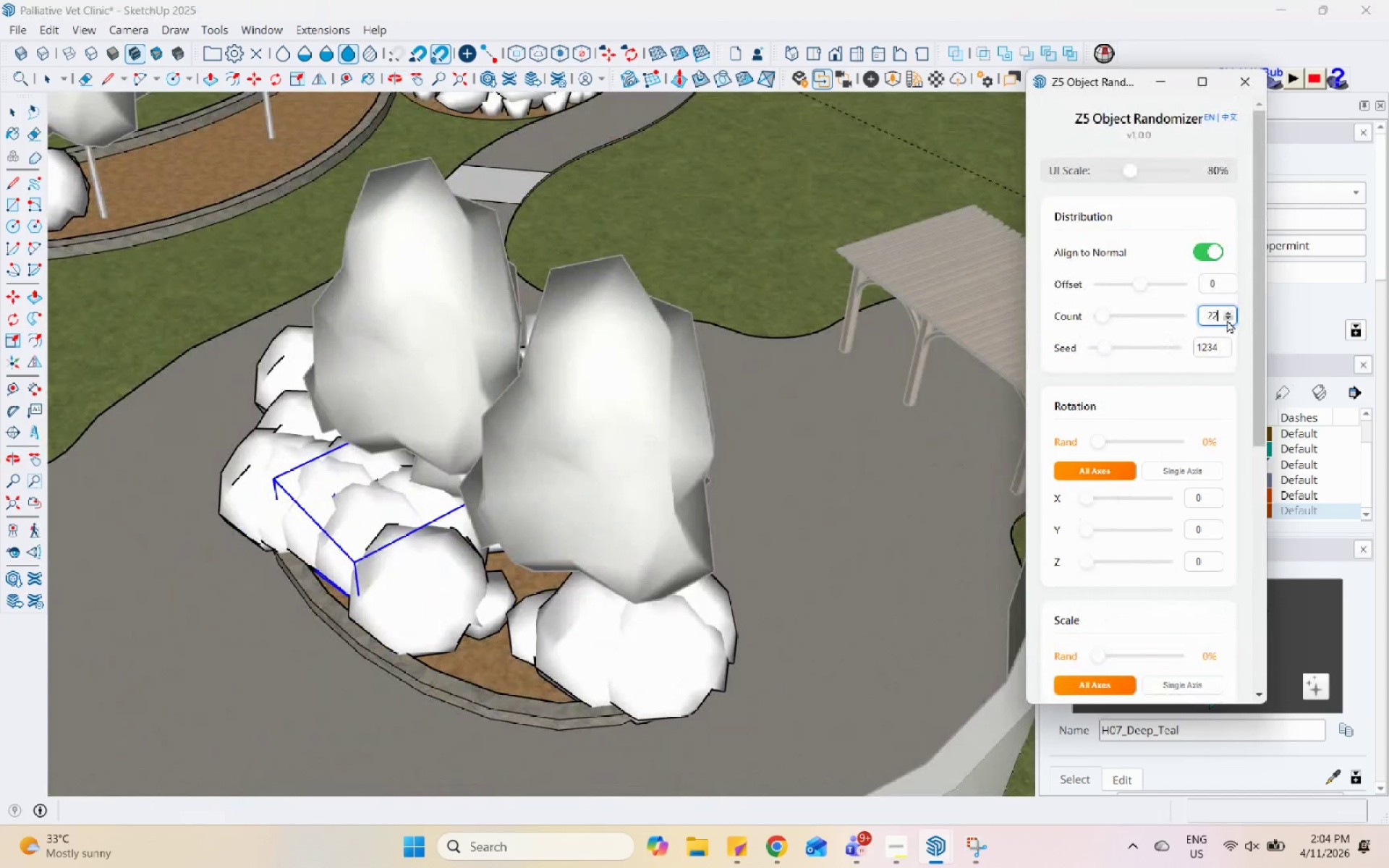 
triple_click([1227, 320])
 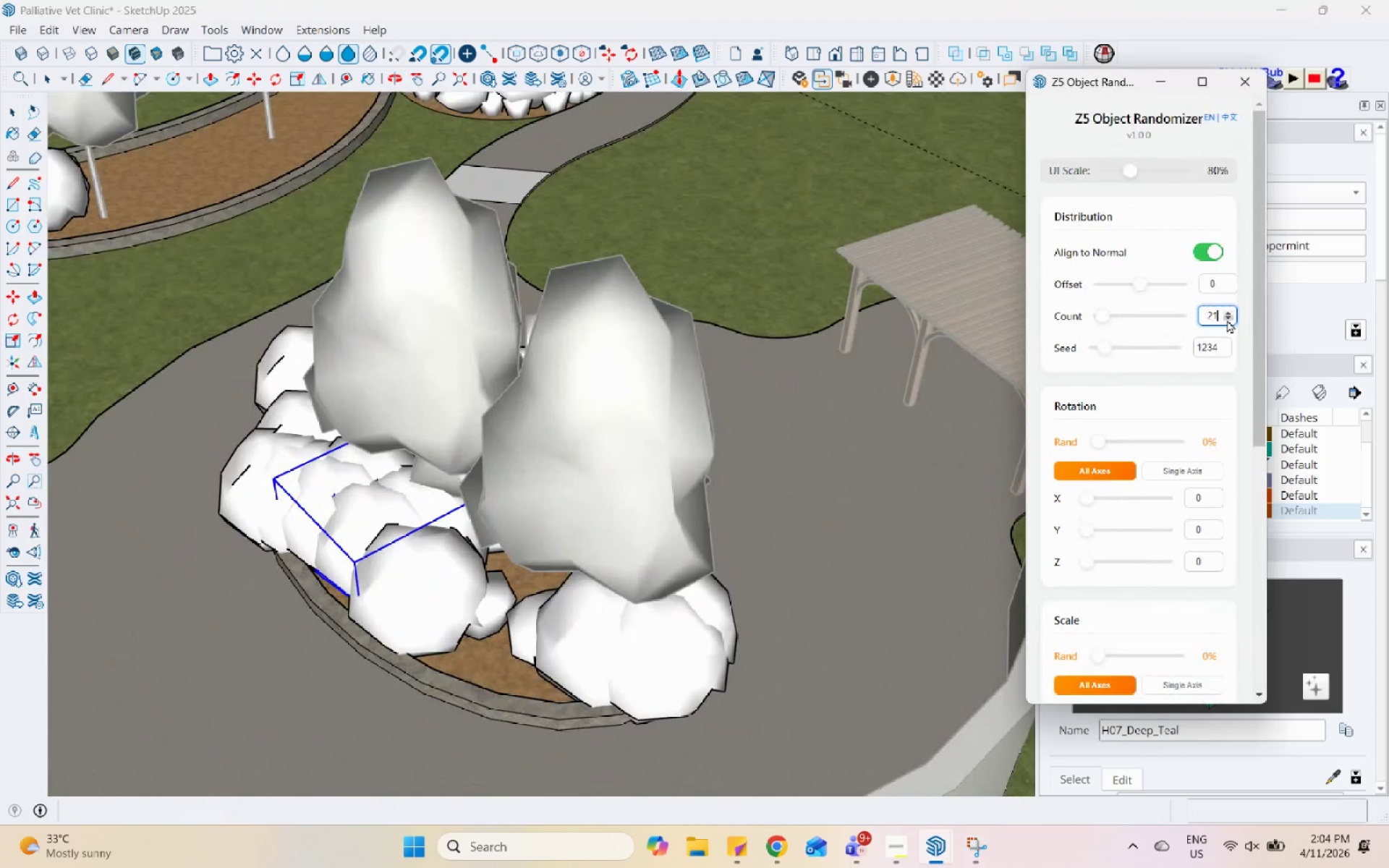 
triple_click([1227, 320])
 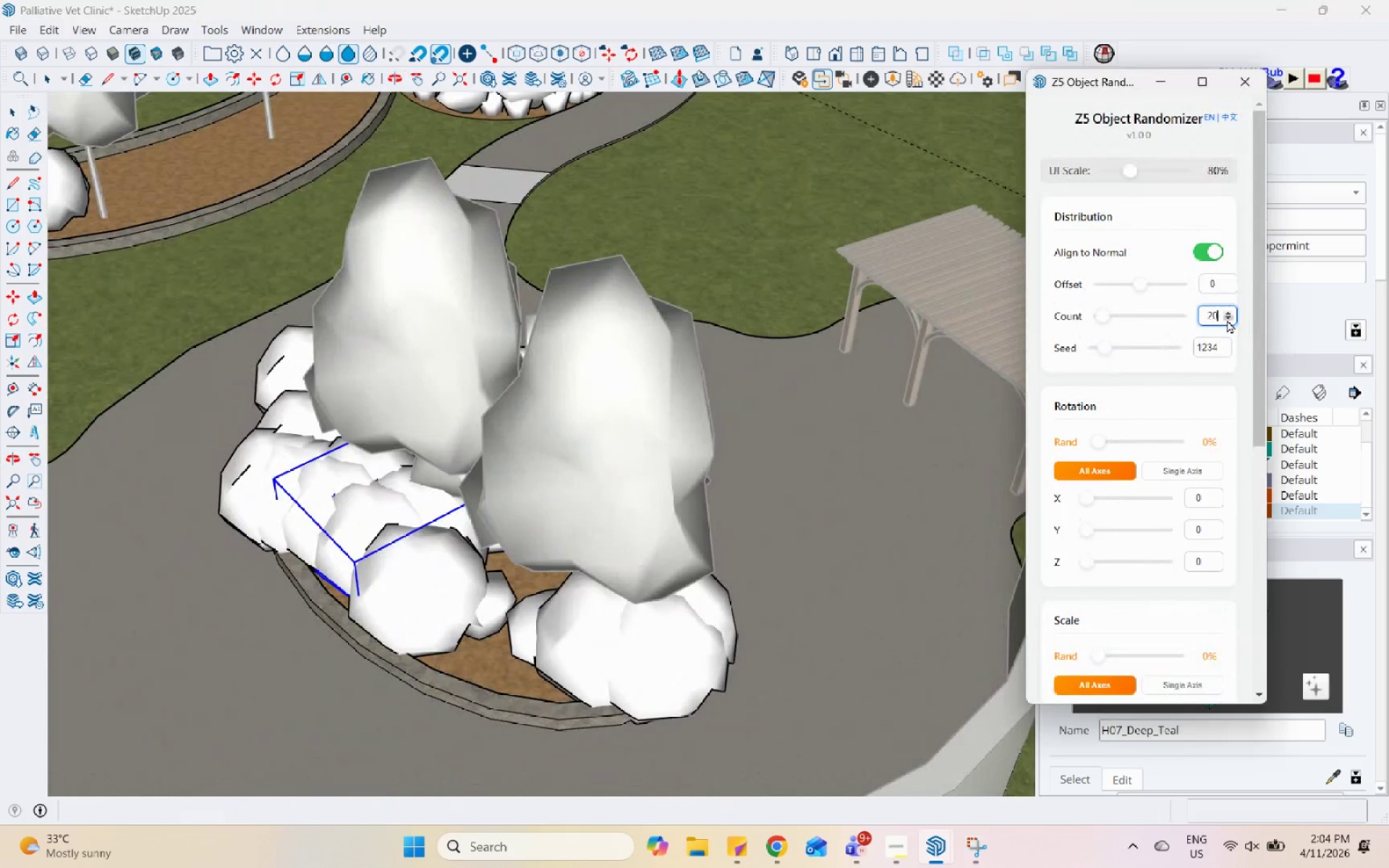 
triple_click([1227, 320])
 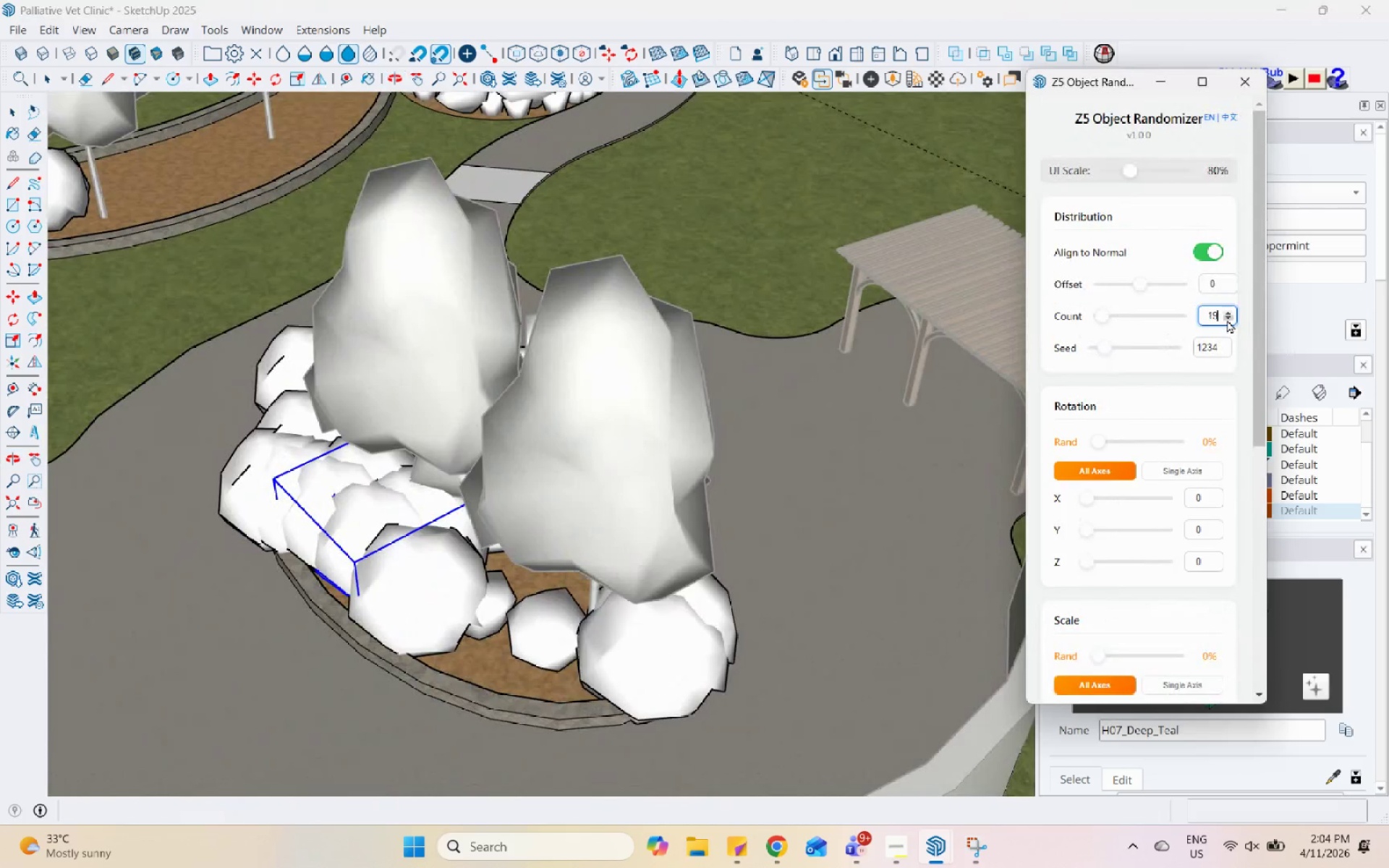 
triple_click([1227, 320])
 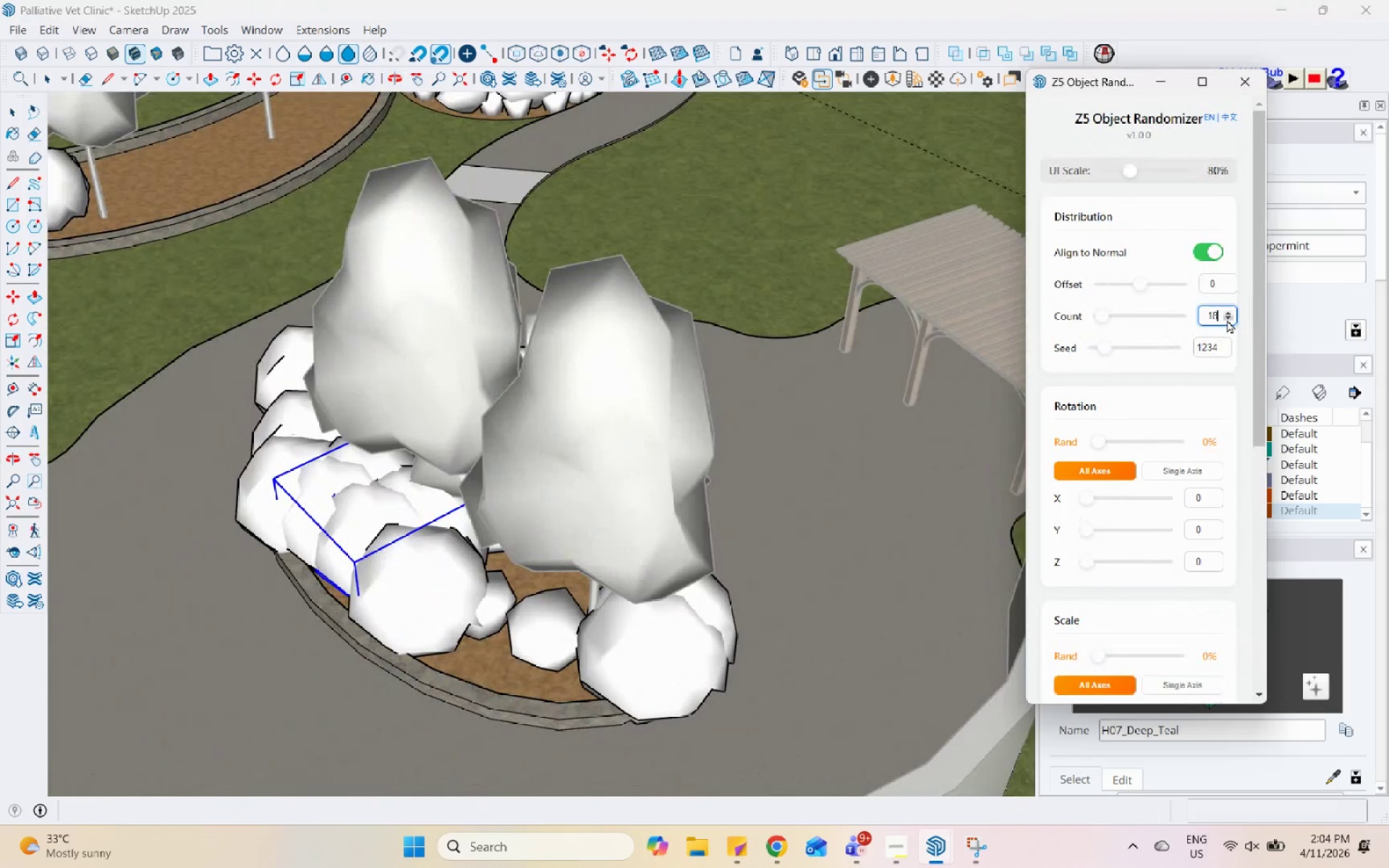 
triple_click([1227, 320])
 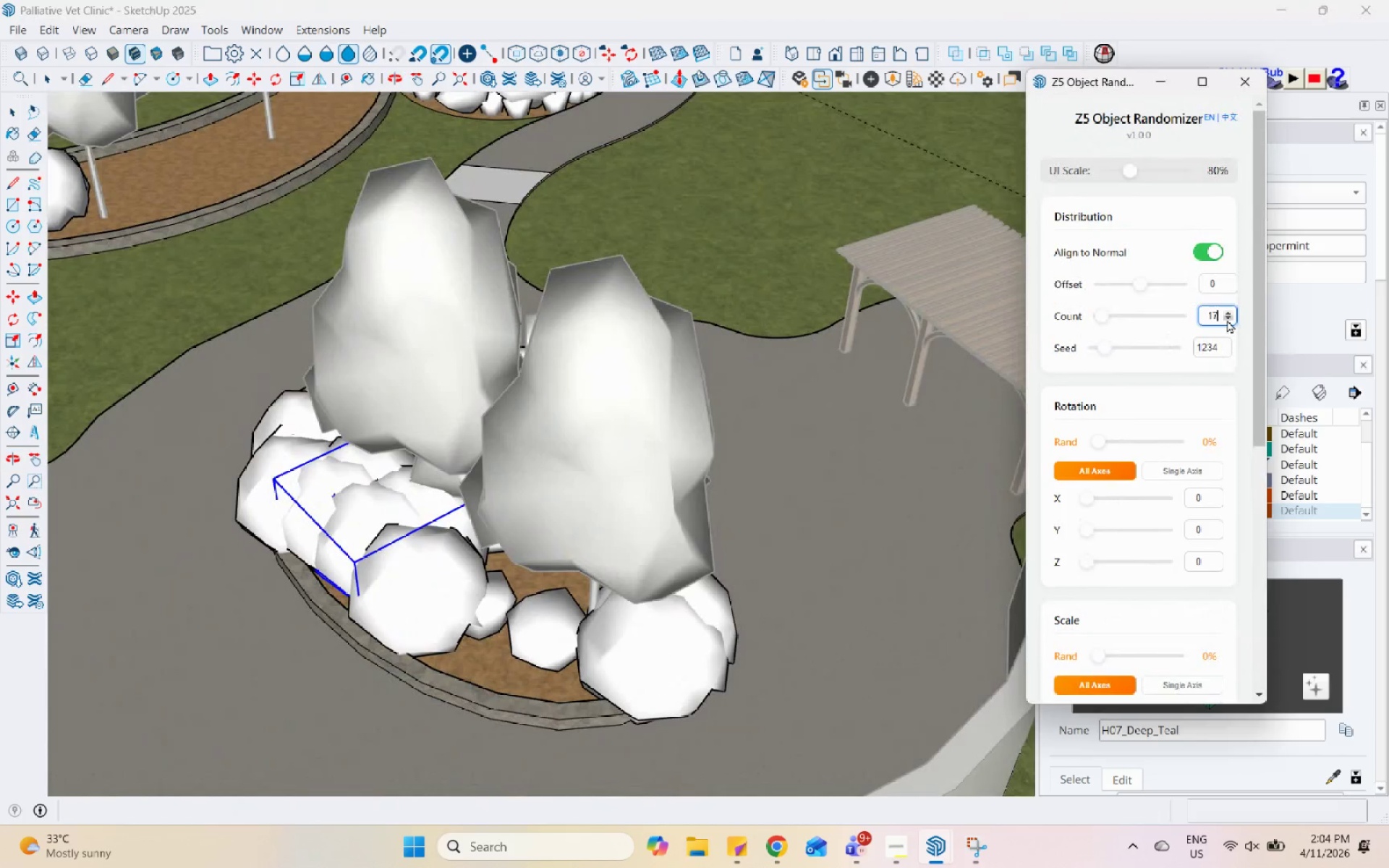 
triple_click([1227, 320])
 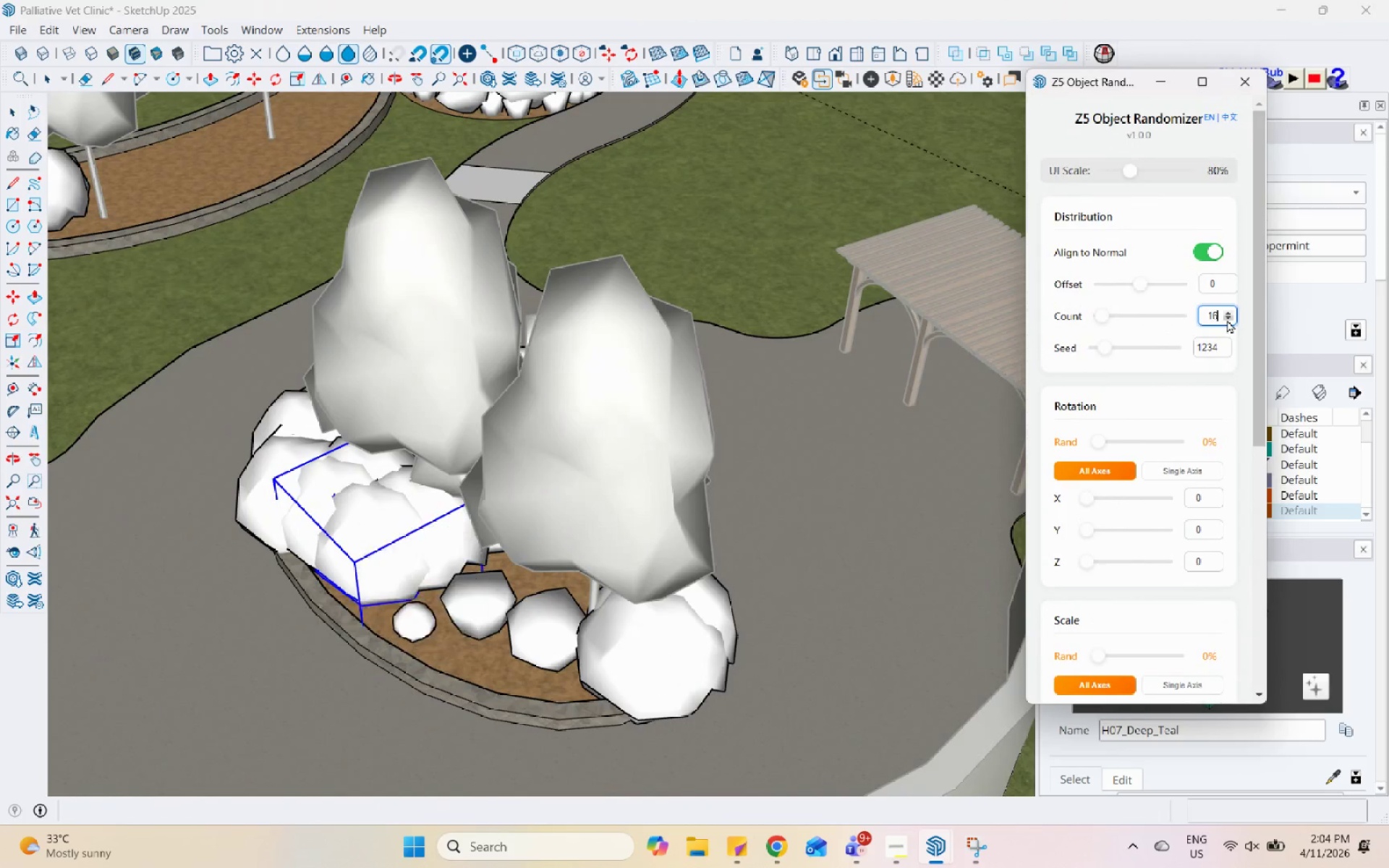 
triple_click([1227, 320])
 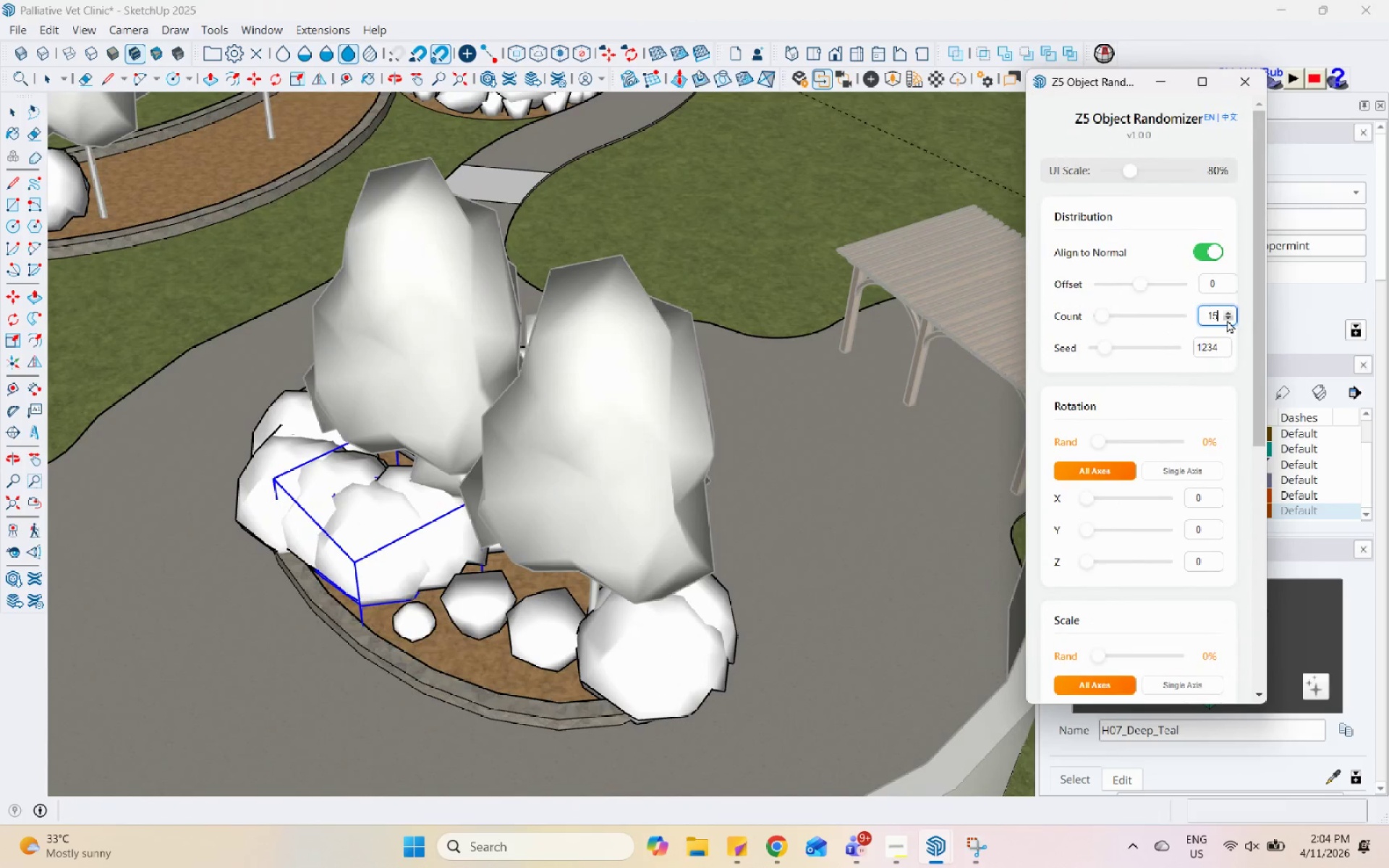 
triple_click([1227, 320])
 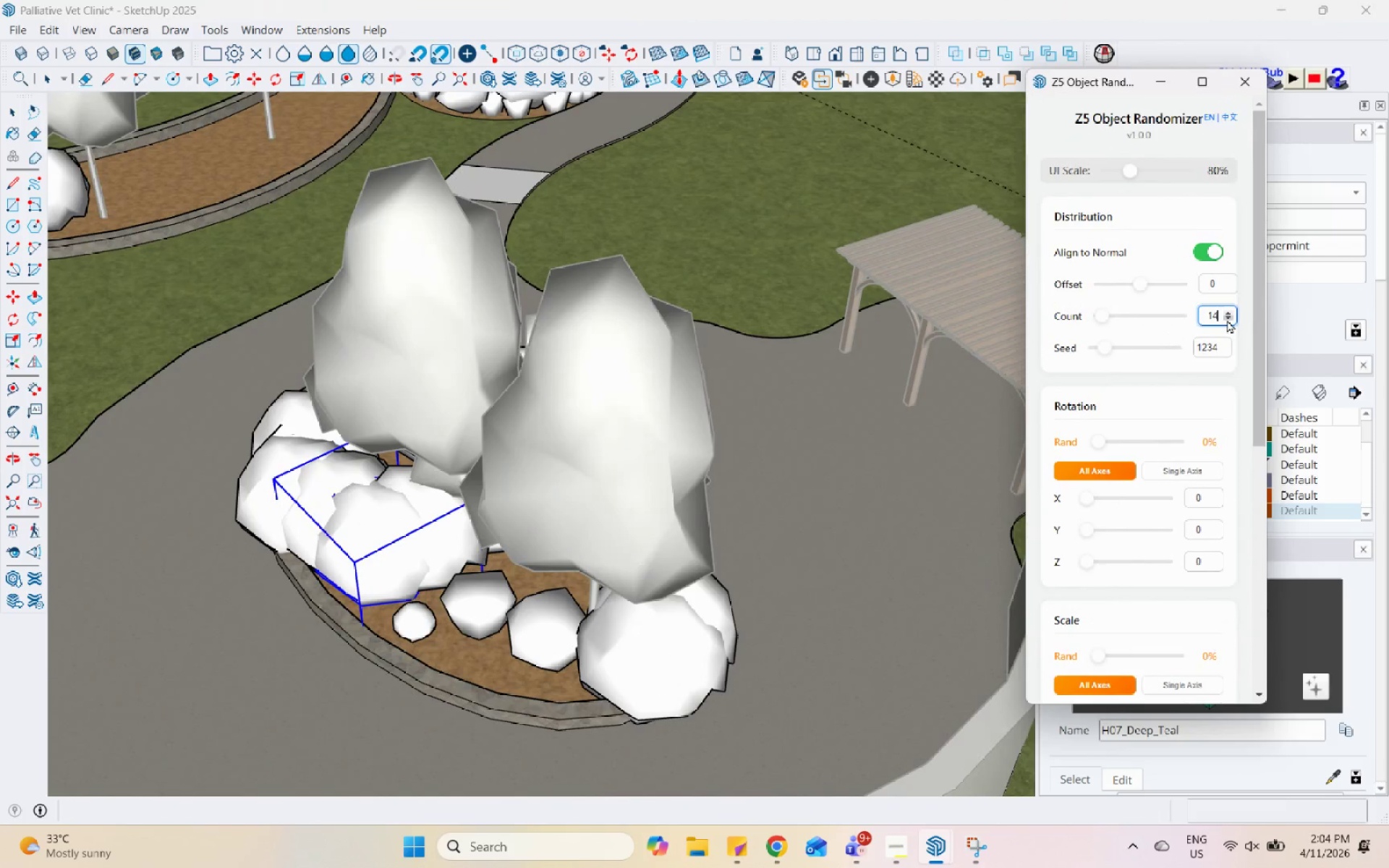 
triple_click([1227, 320])
 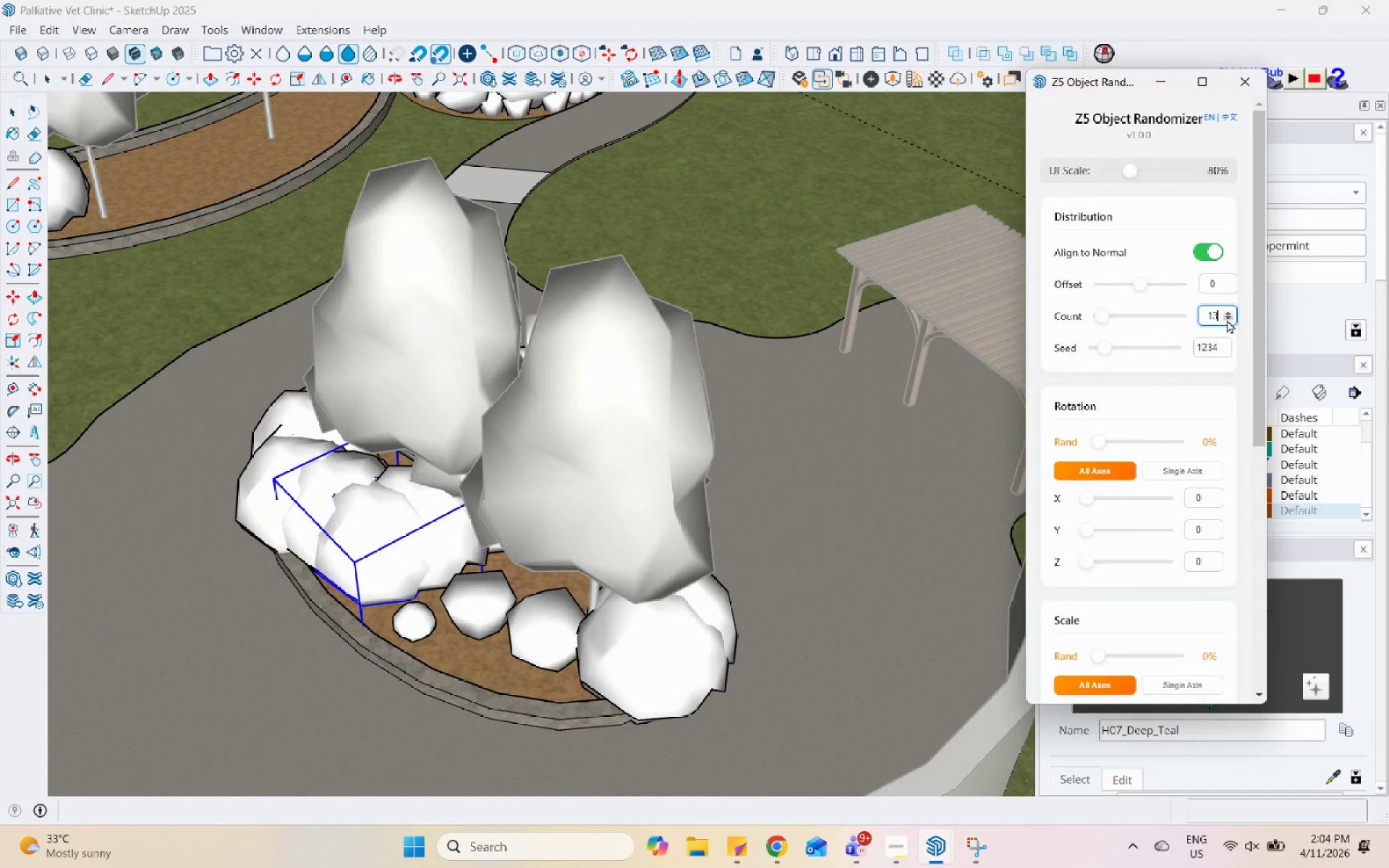 
triple_click([1227, 320])
 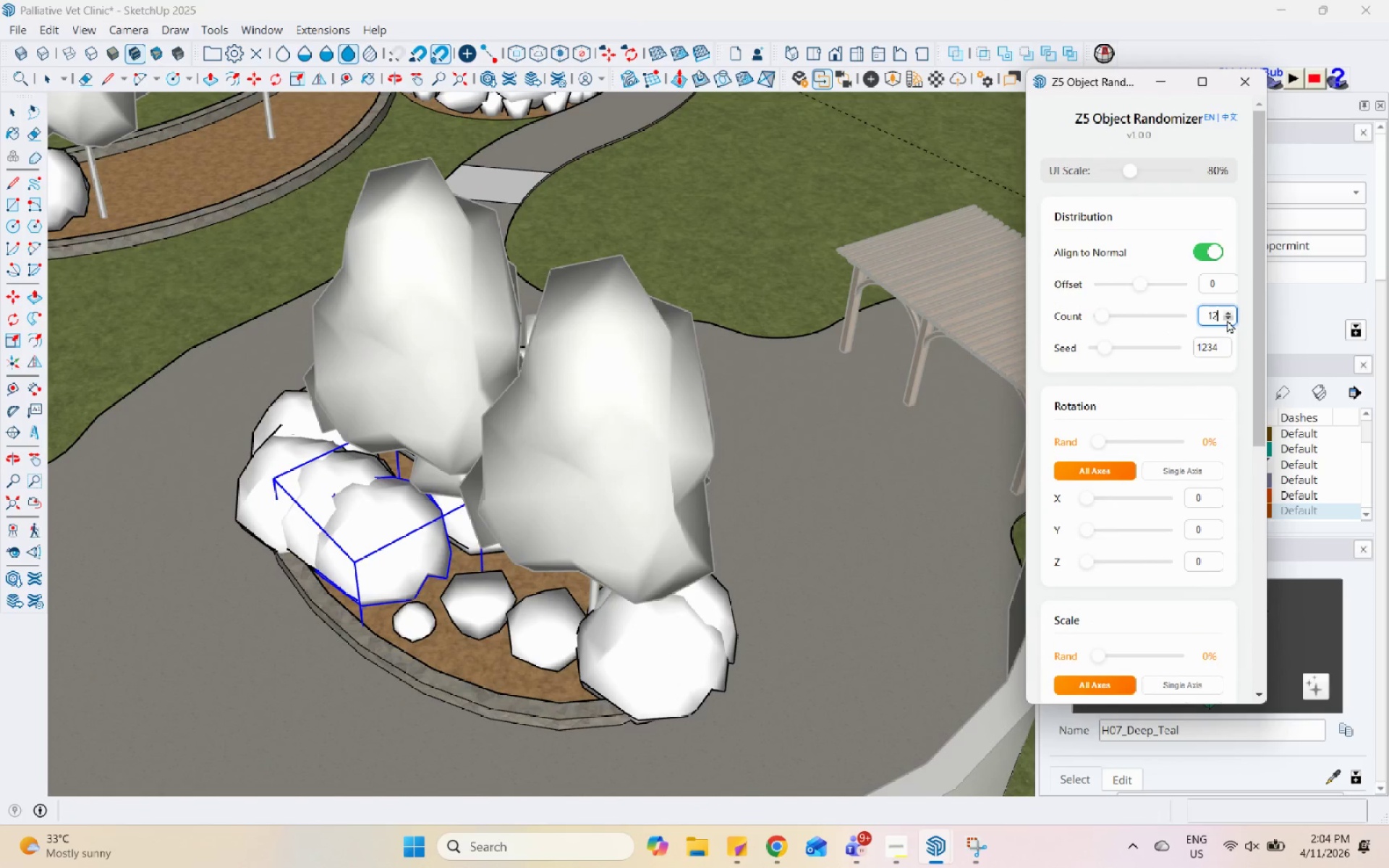 
triple_click([1227, 320])
 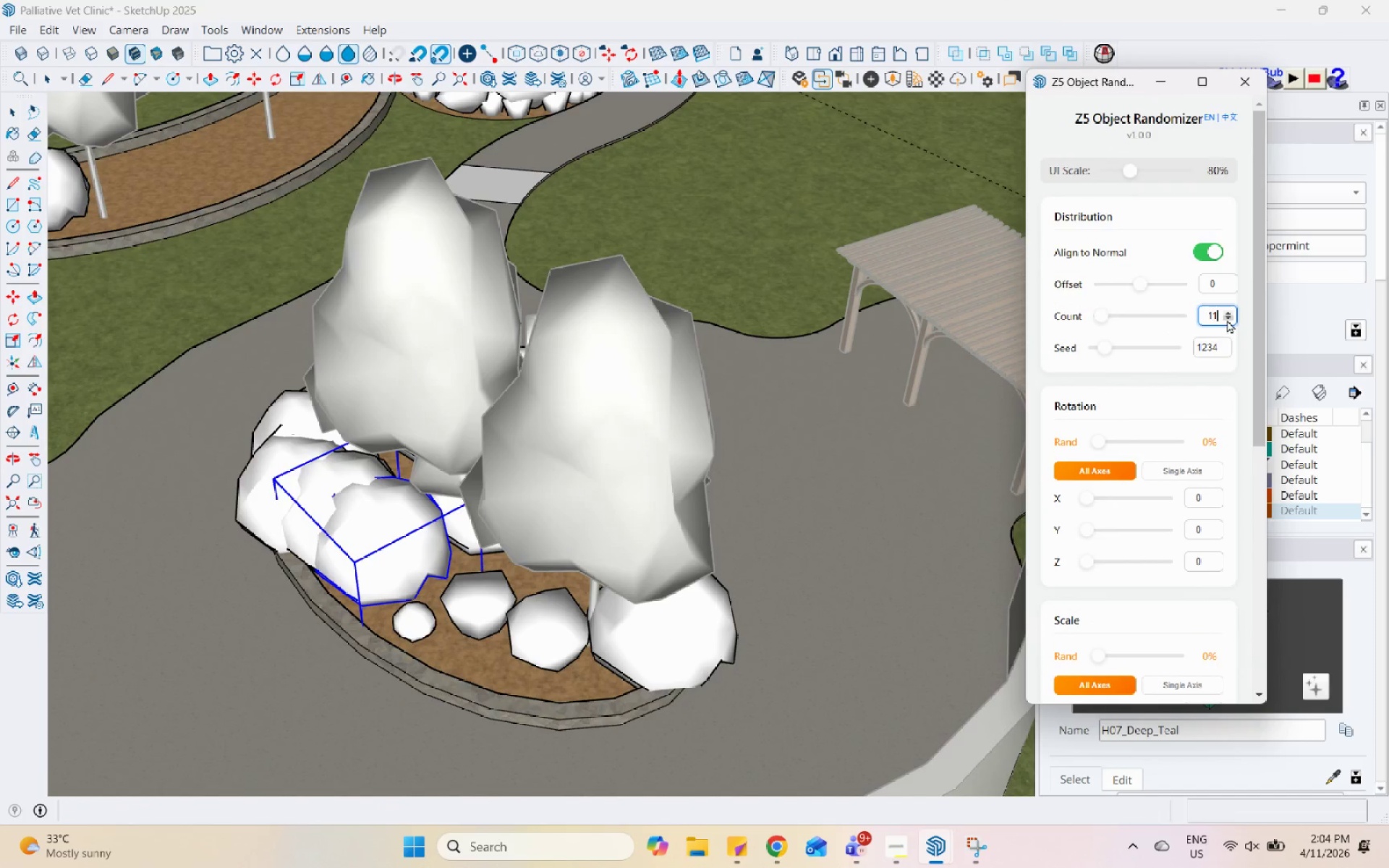 
triple_click([1227, 320])
 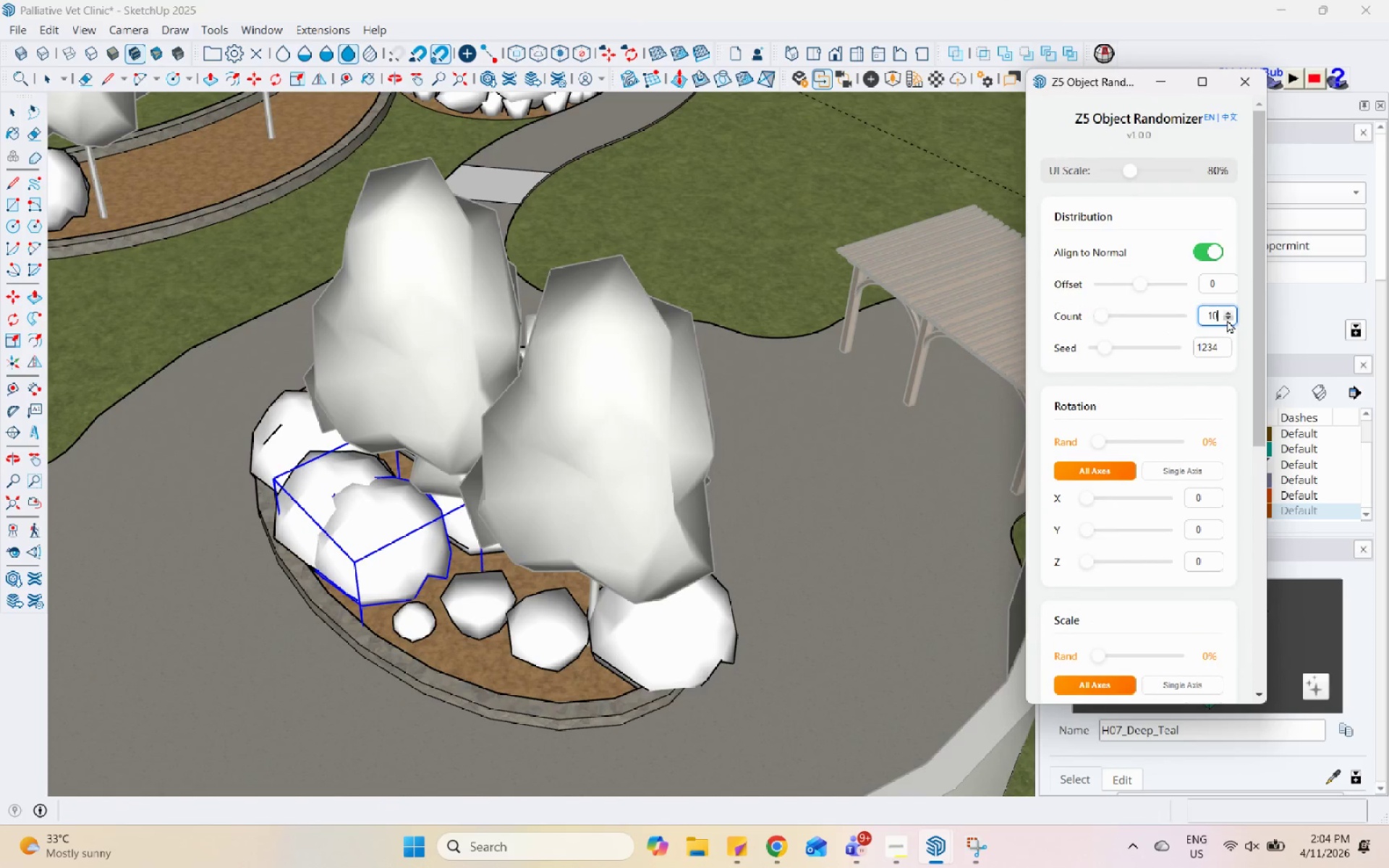 
triple_click([1227, 320])
 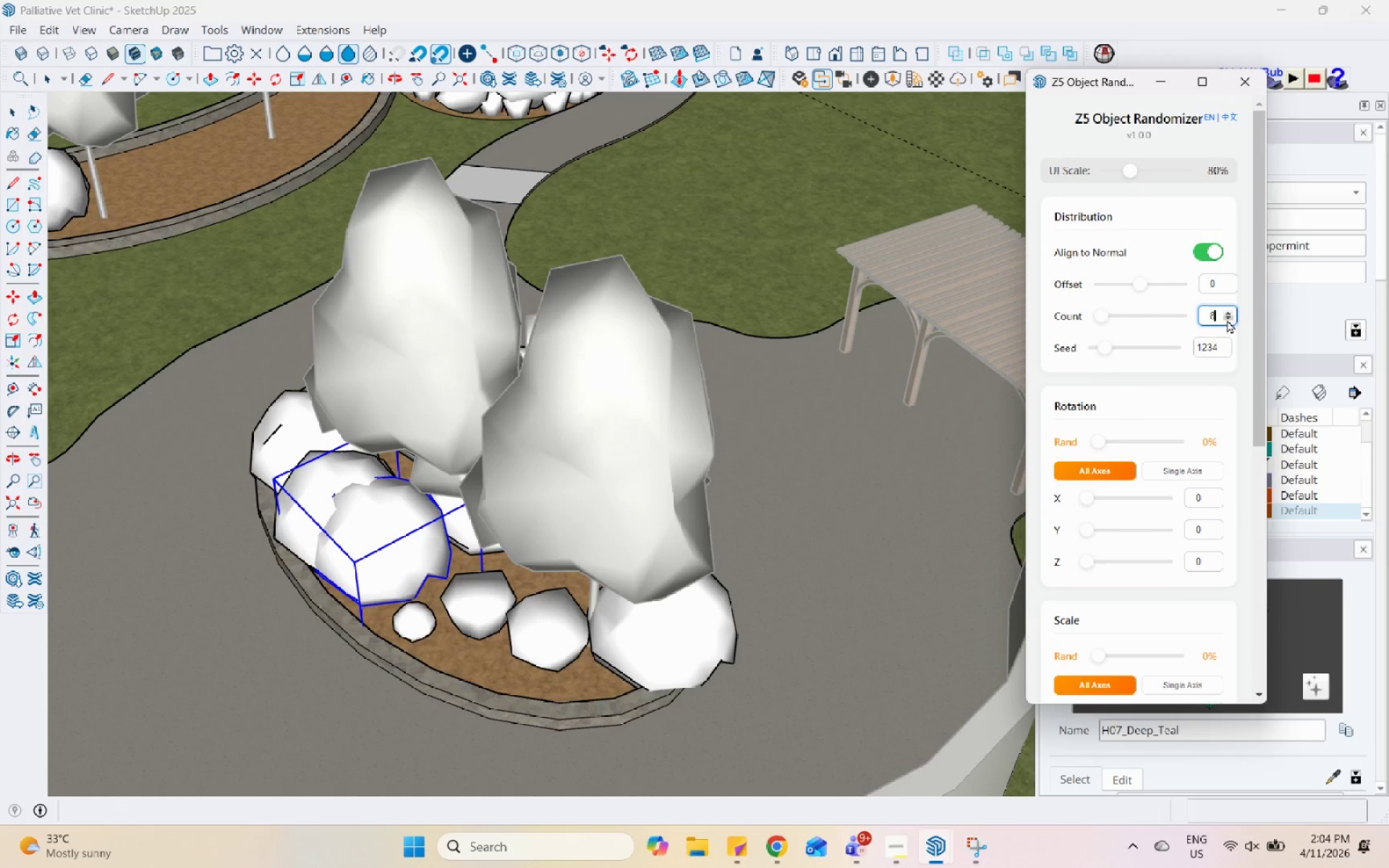 
double_click([1227, 320])
 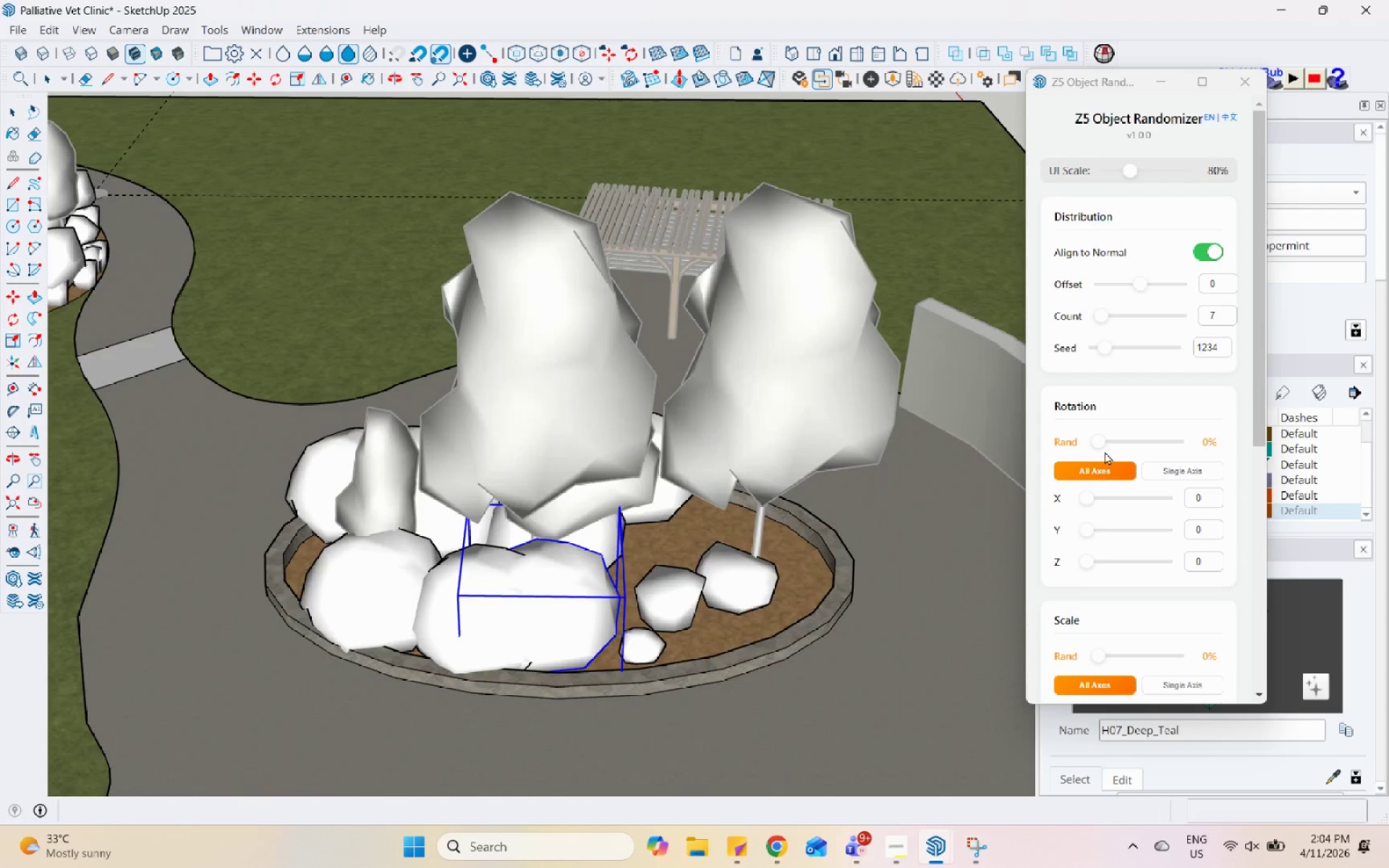 
scroll: coordinate [1098, 512], scroll_direction: down, amount: 2.0
 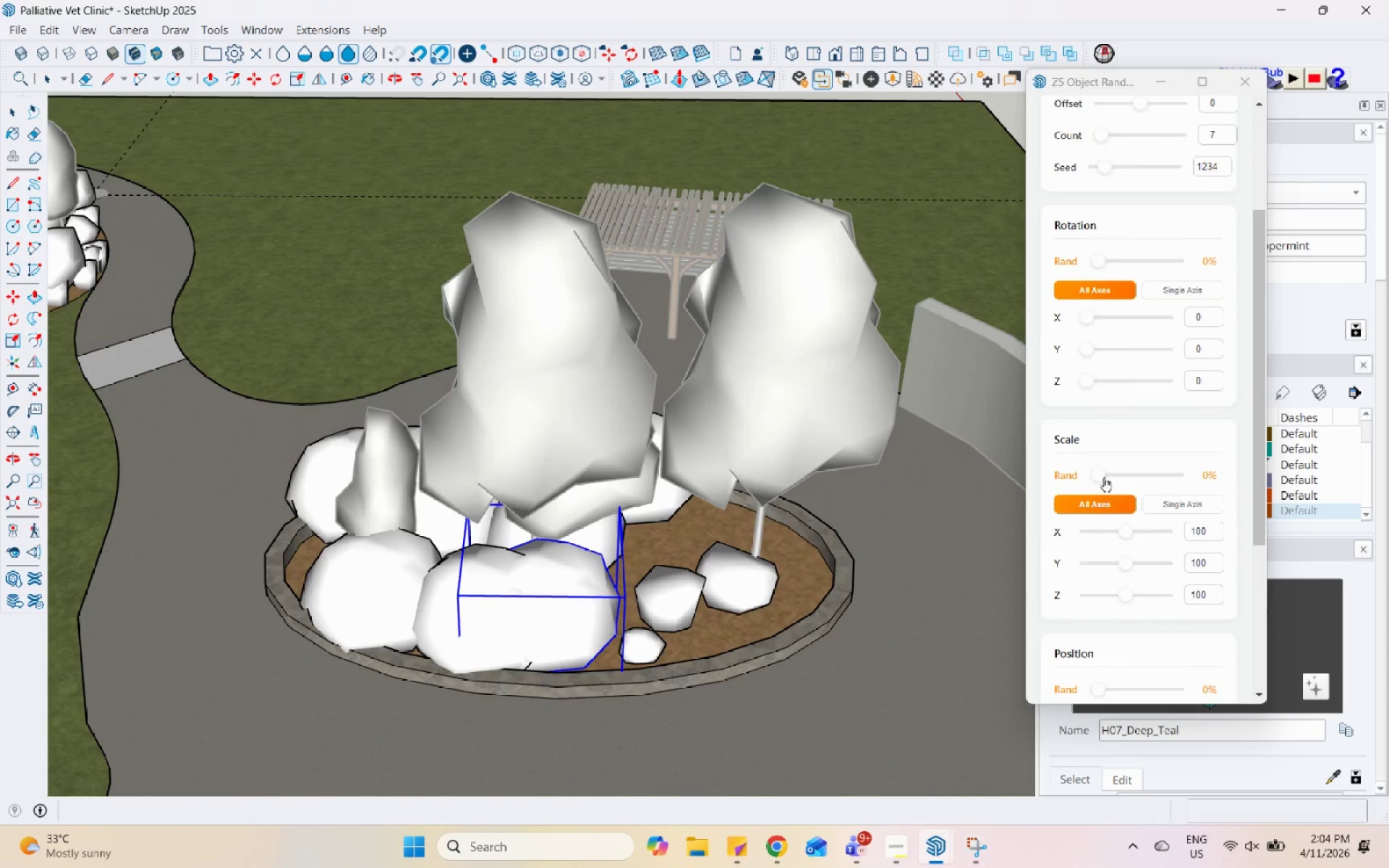 
left_click_drag(start_coordinate=[1104, 477], to_coordinate=[1118, 475])
 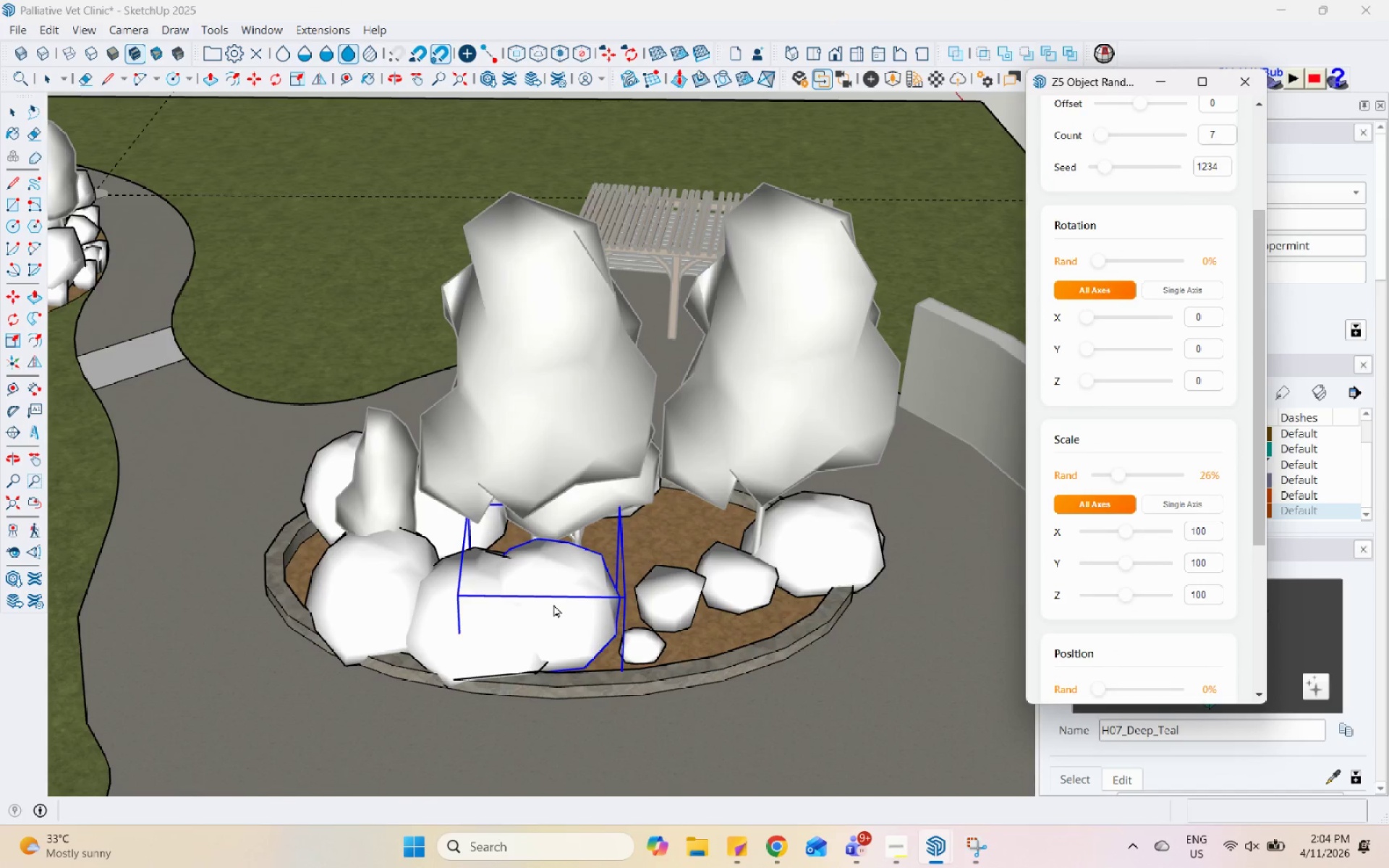 
scroll: coordinate [552, 605], scroll_direction: down, amount: 4.0
 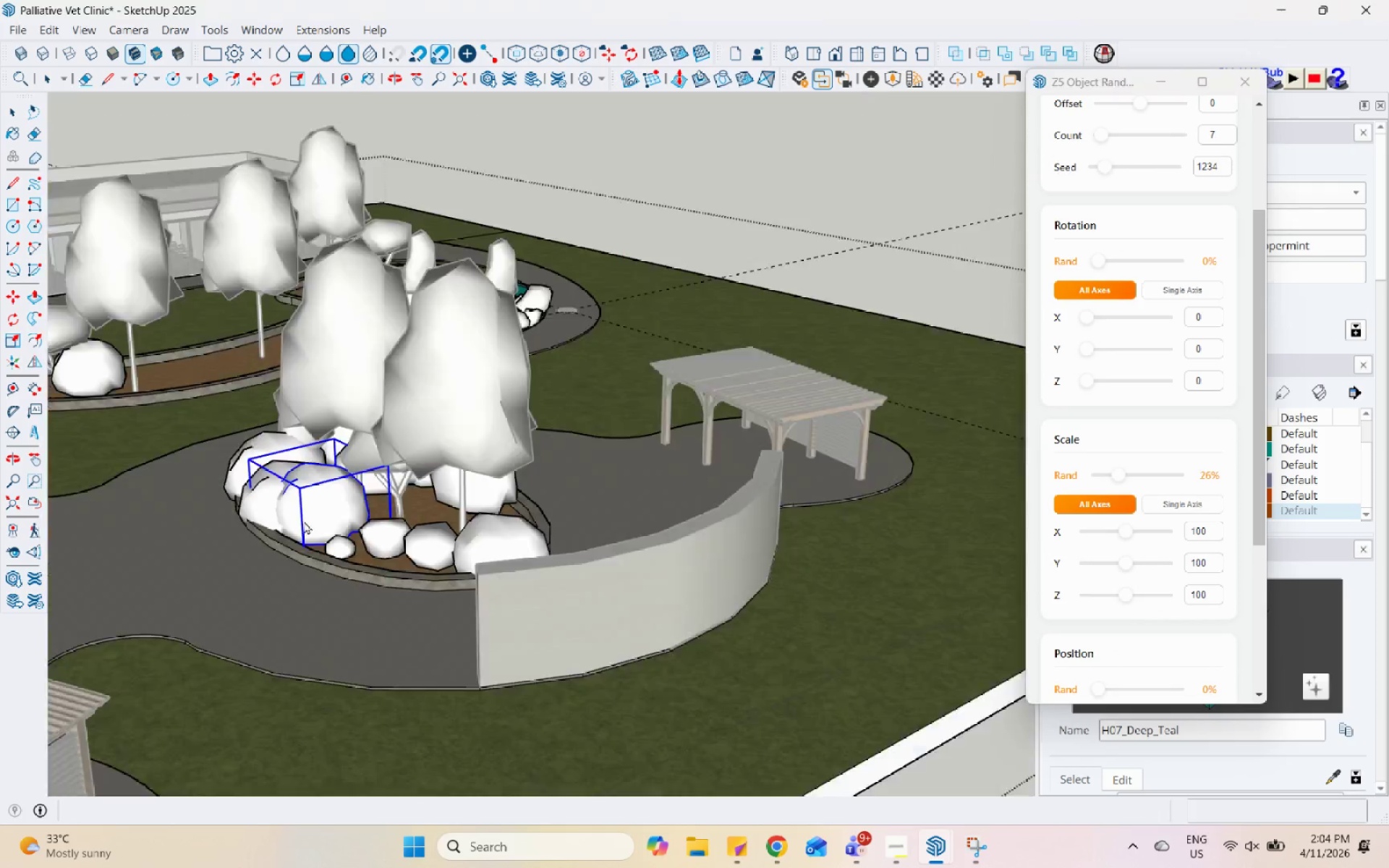 
key(Space)
 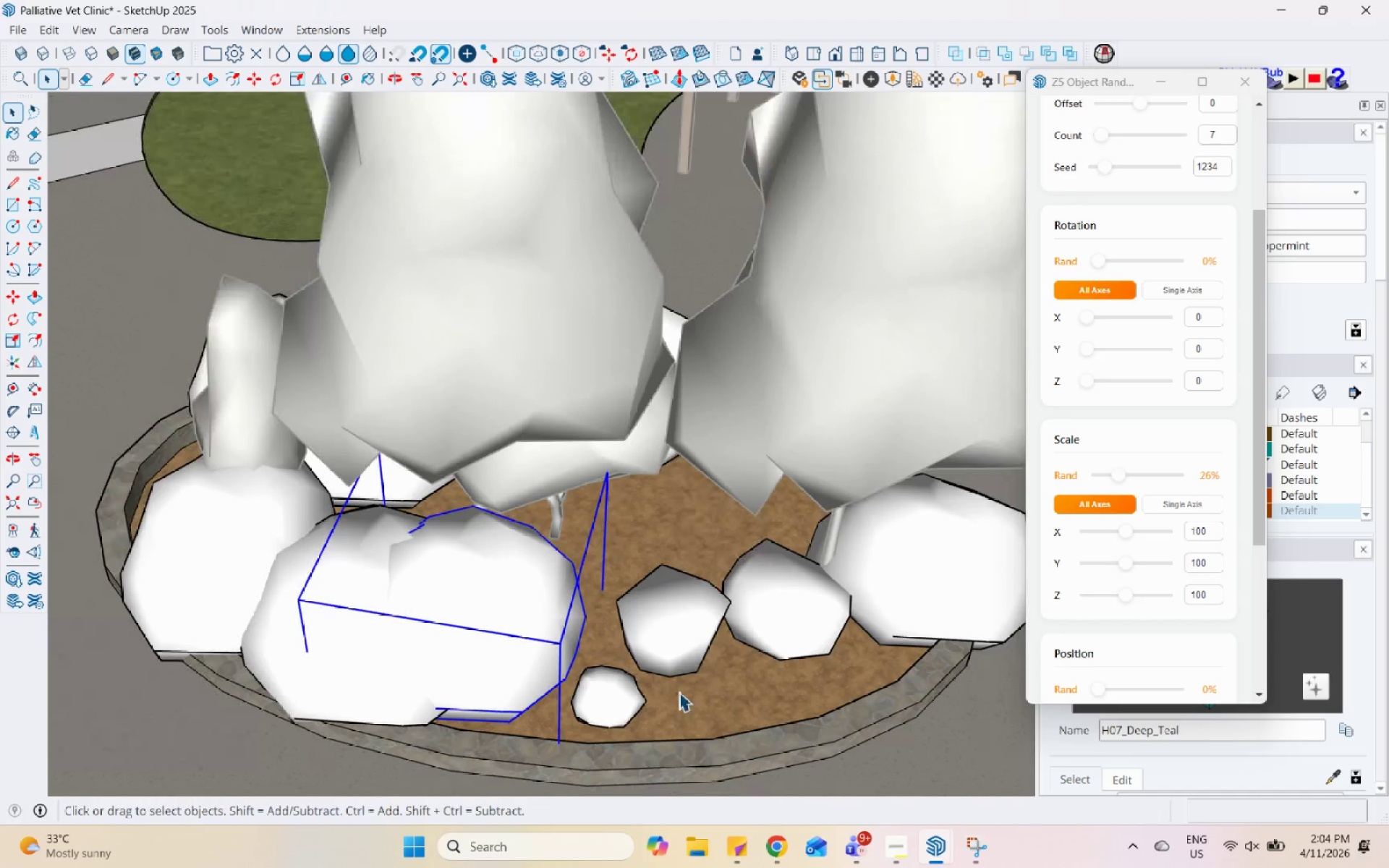 
scroll: coordinate [669, 687], scroll_direction: up, amount: 7.0
 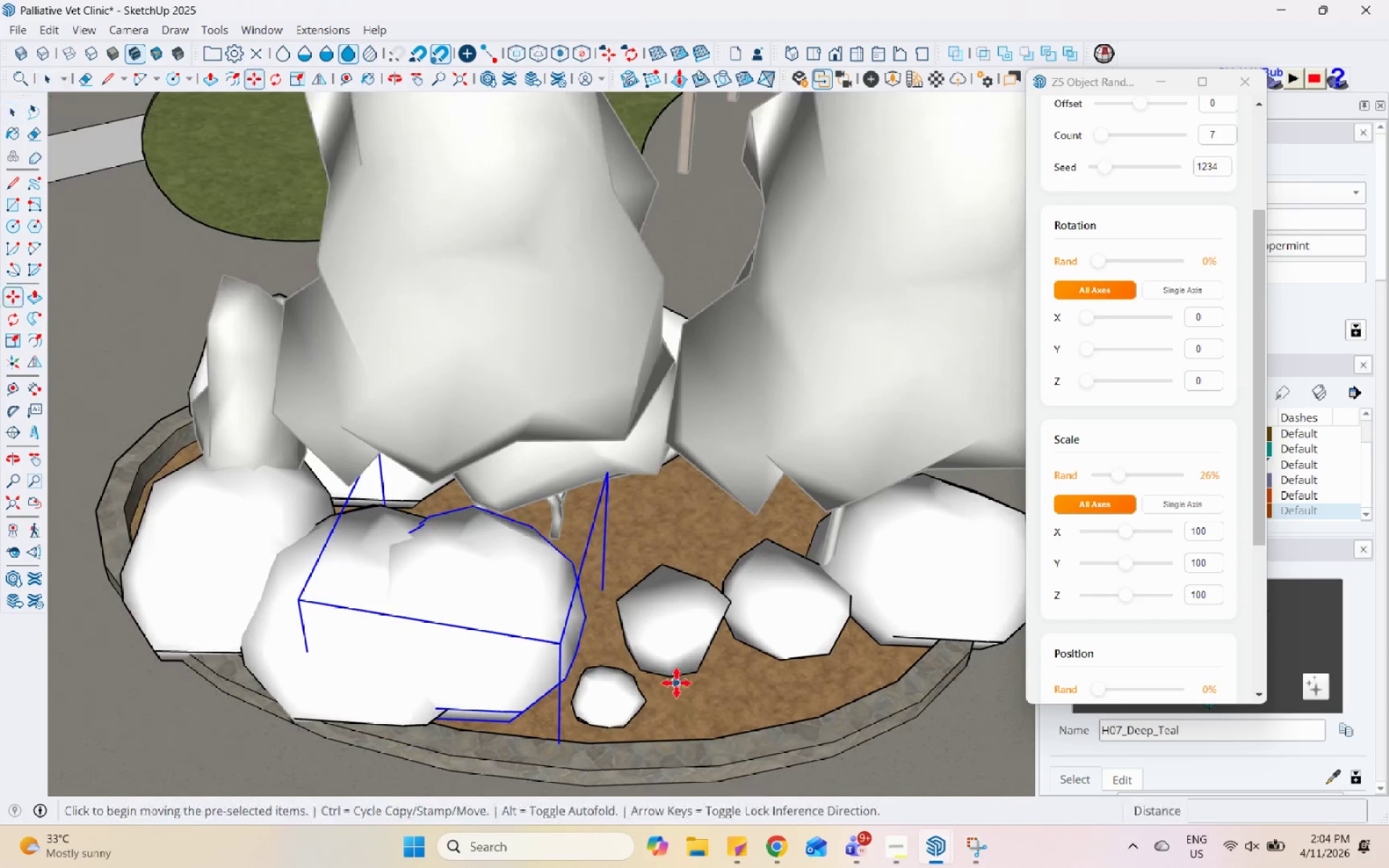 
key(M)
 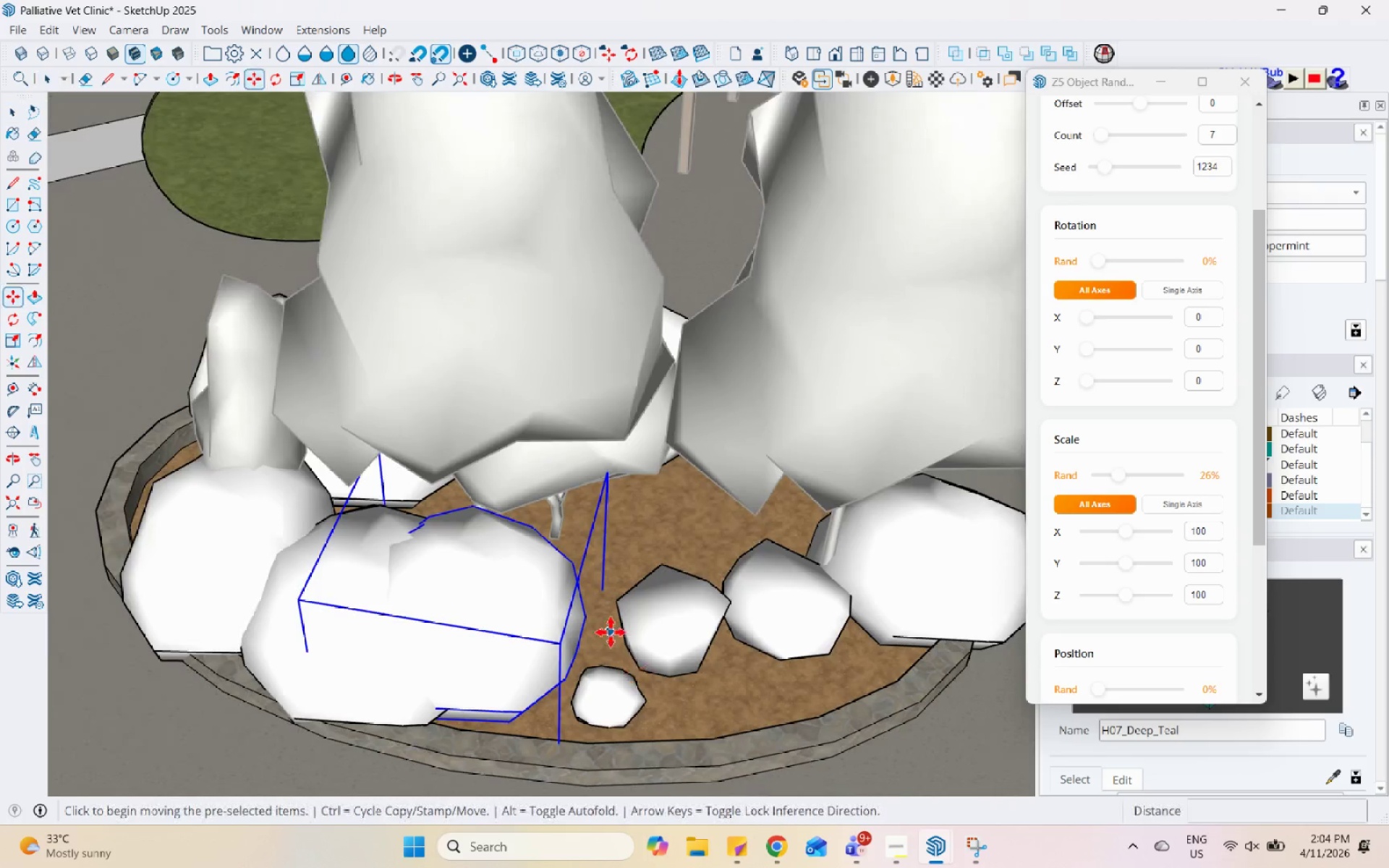 
left_click([607, 586])
 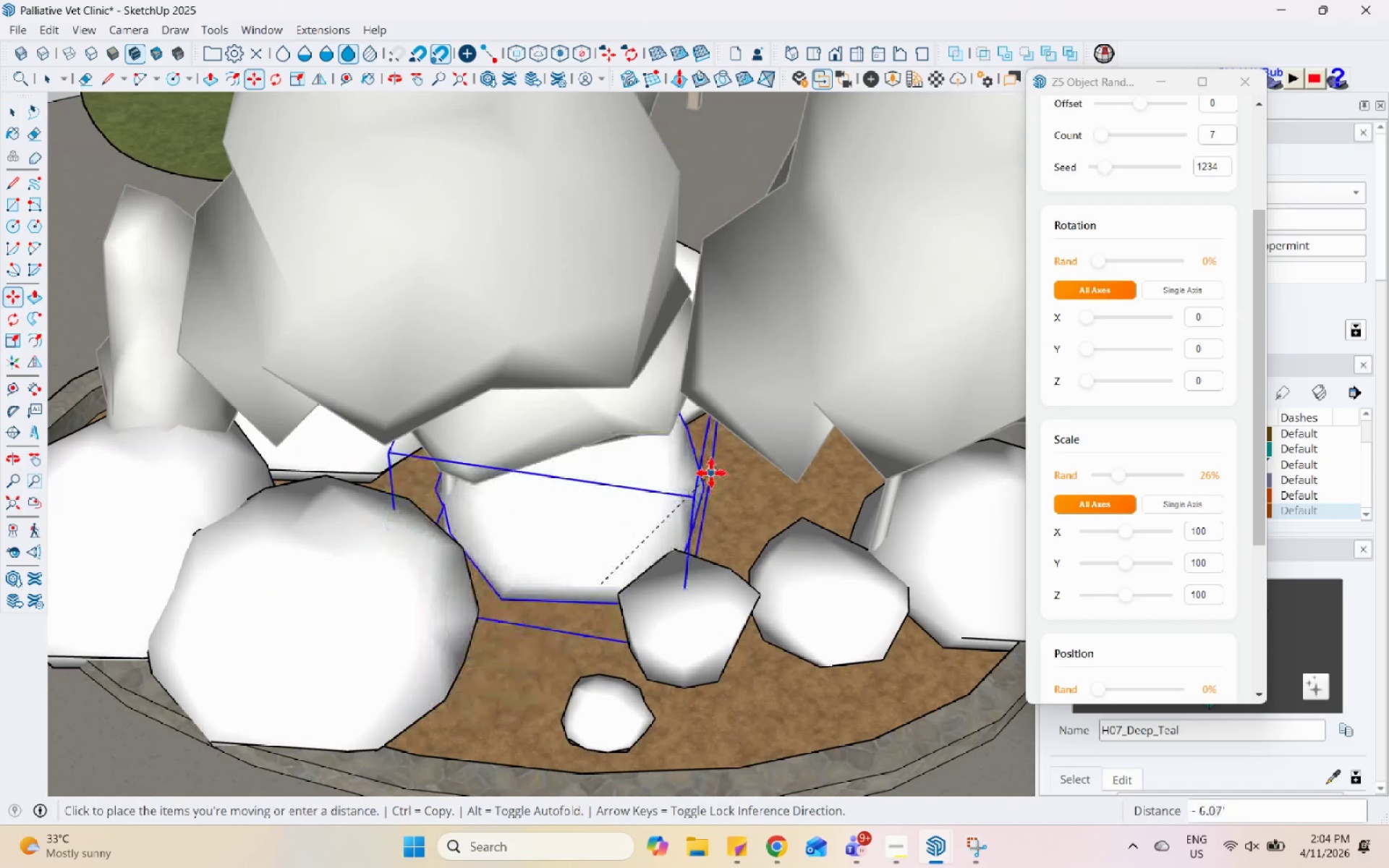 
scroll: coordinate [611, 631], scroll_direction: up, amount: 2.0
 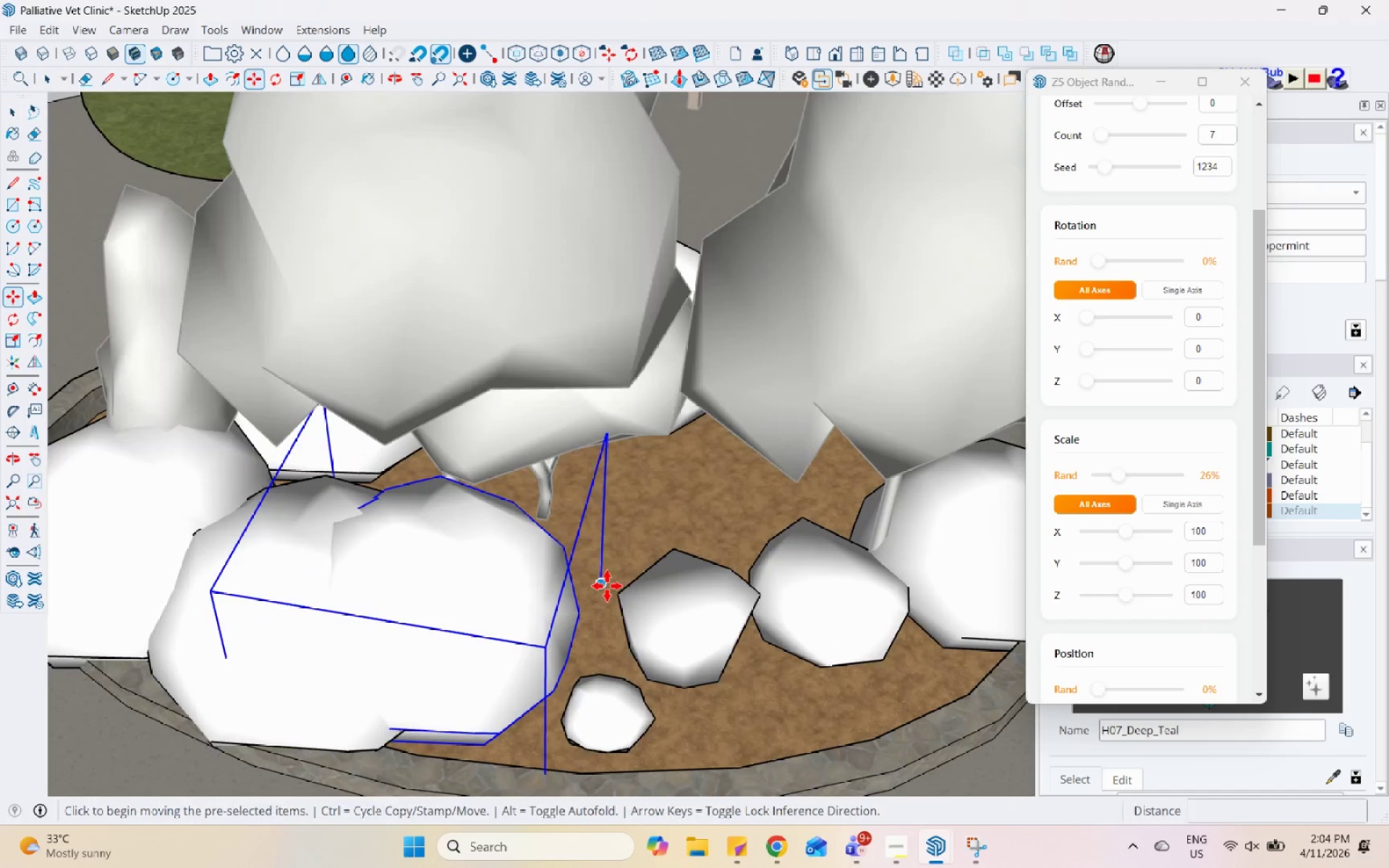 
left_click([711, 473])
 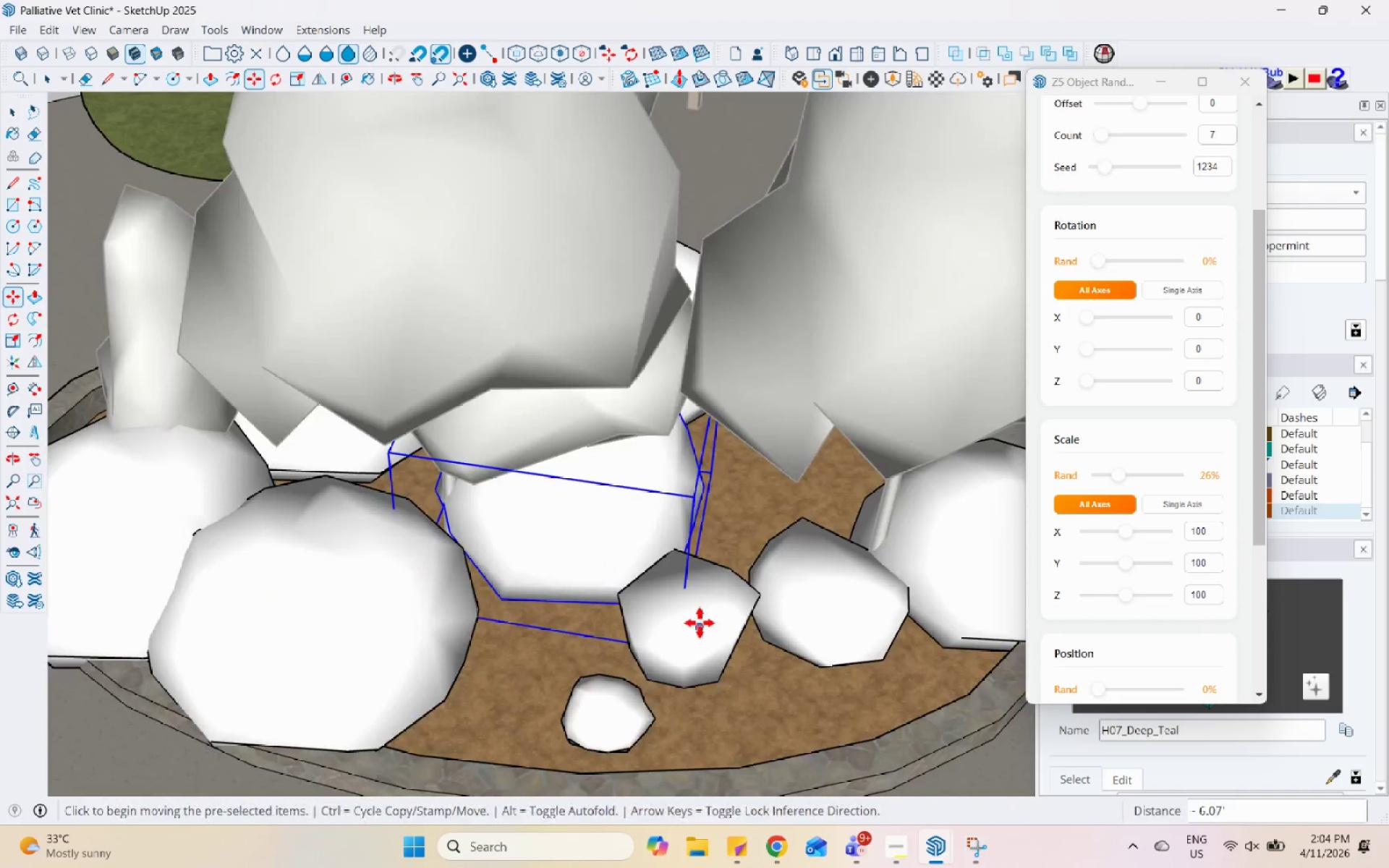 
key(Space)
 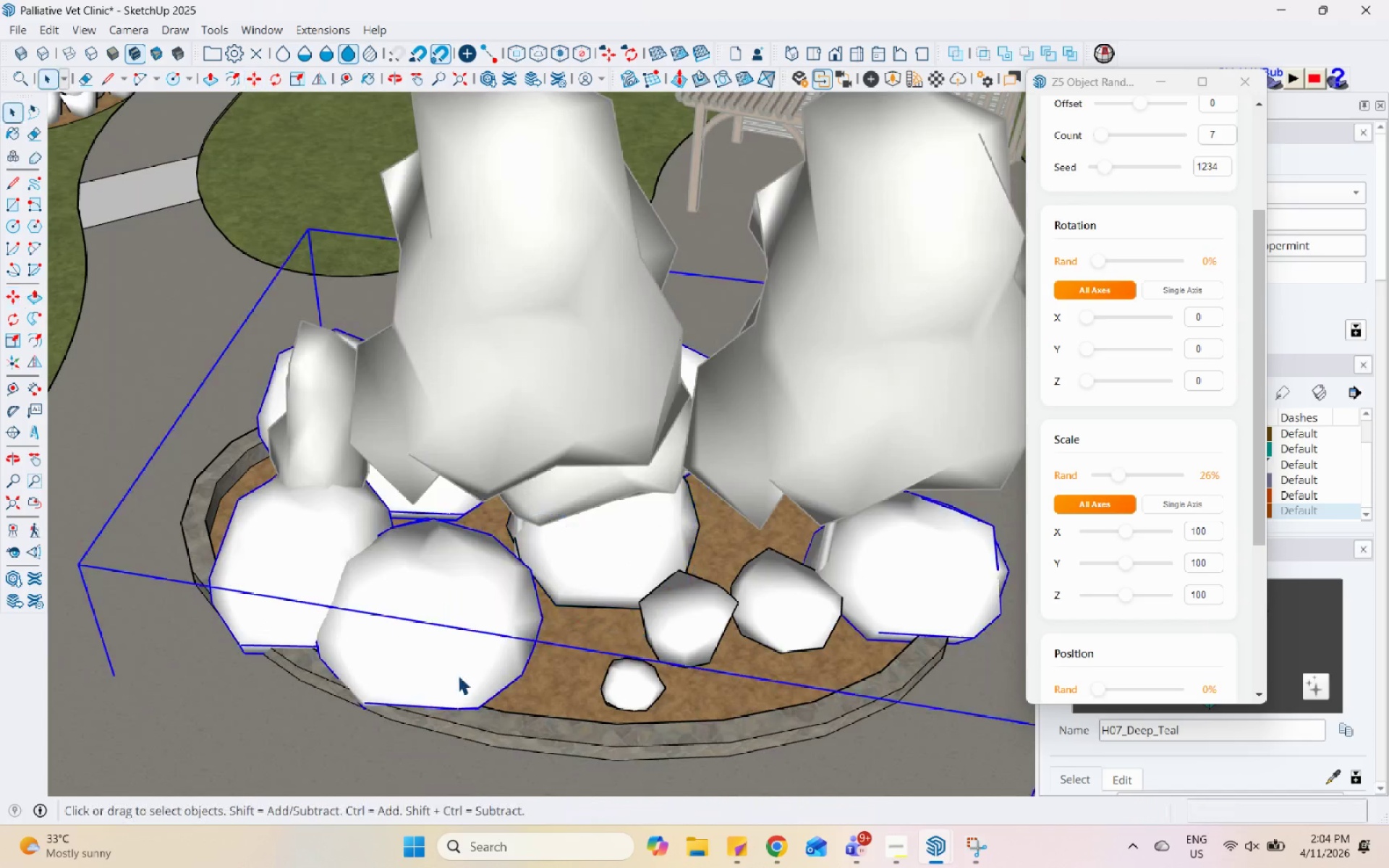 
left_click([458, 674])
 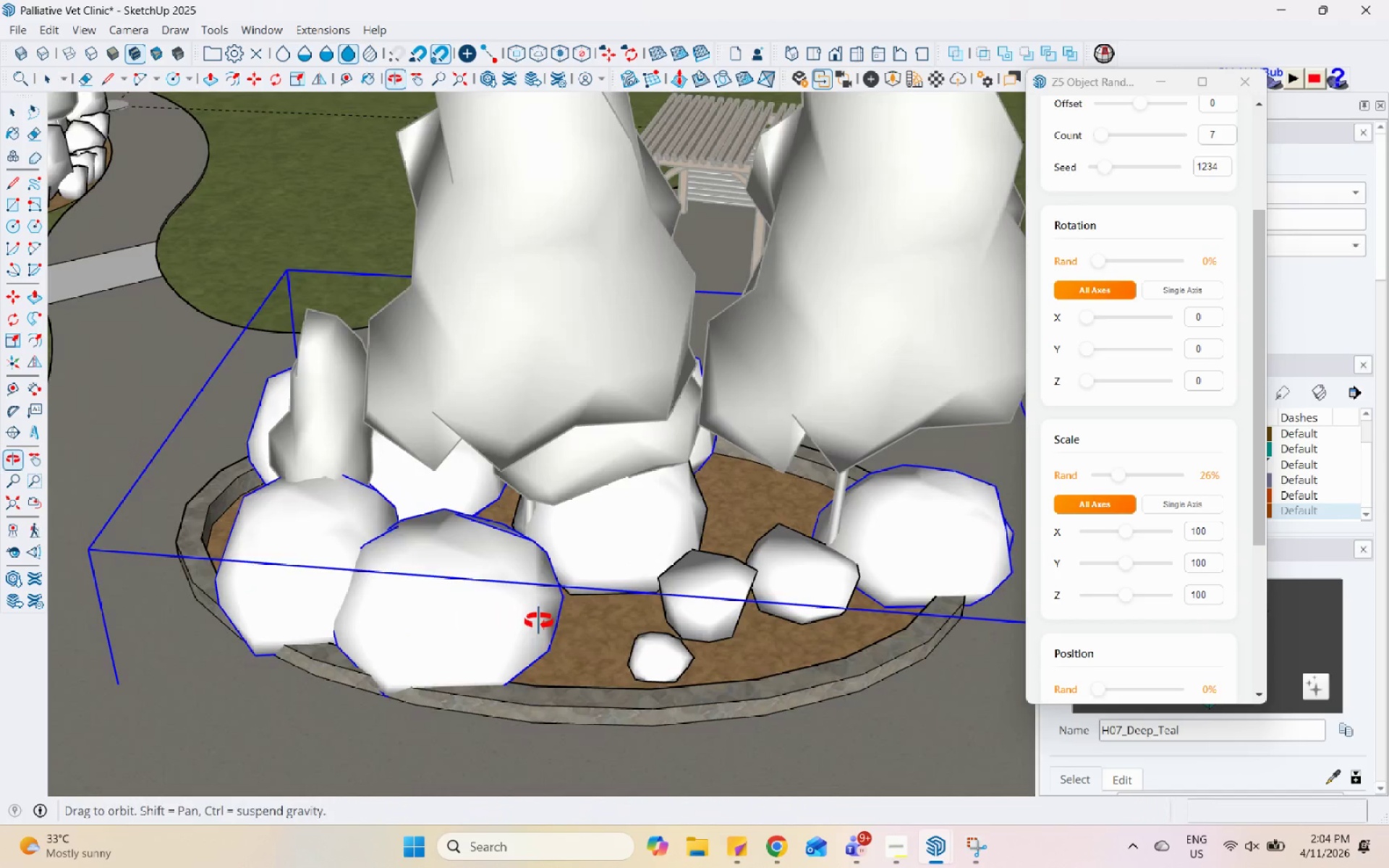 
scroll: coordinate [679, 616], scroll_direction: down, amount: 4.0
 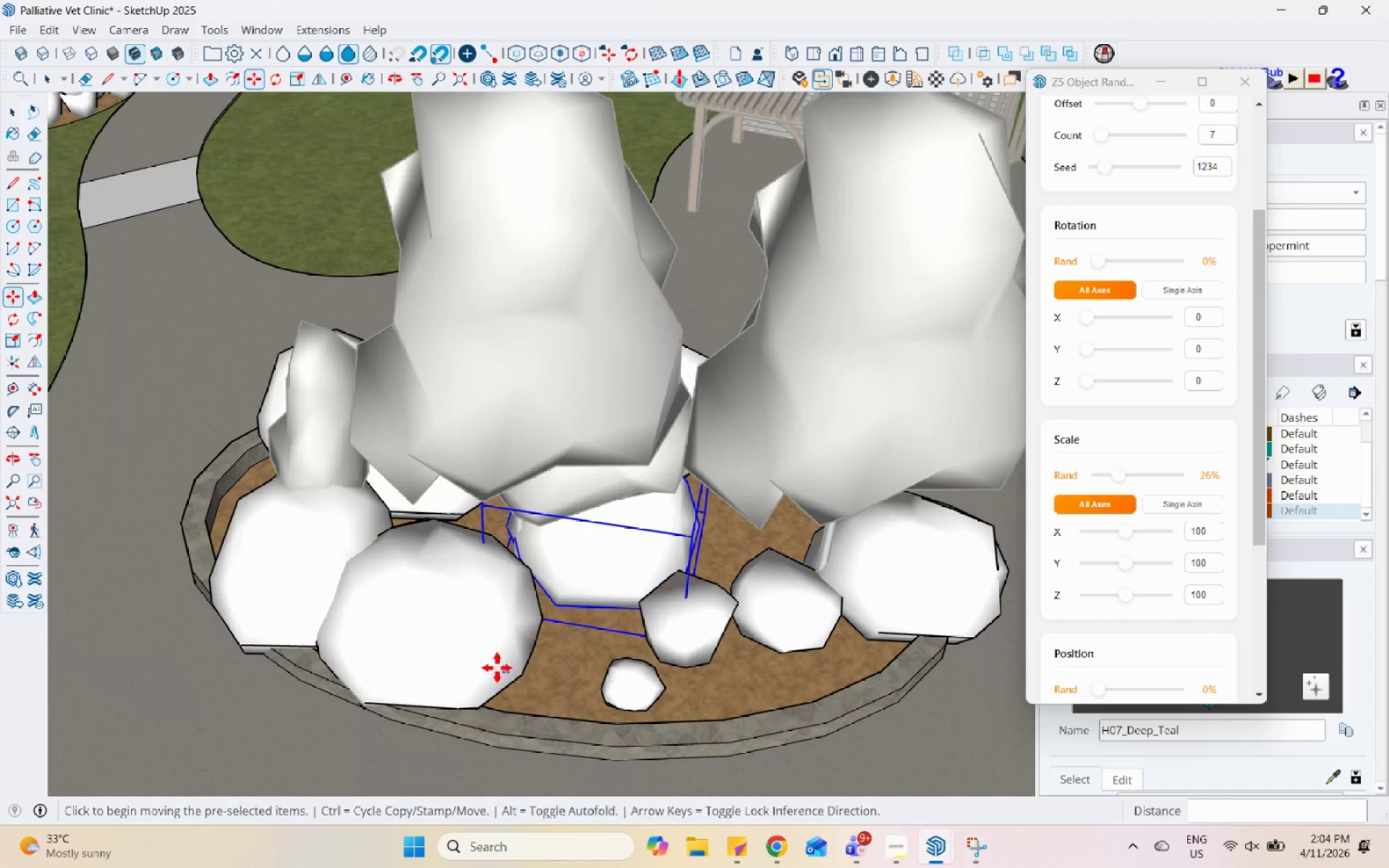 
double_click([477, 571])
 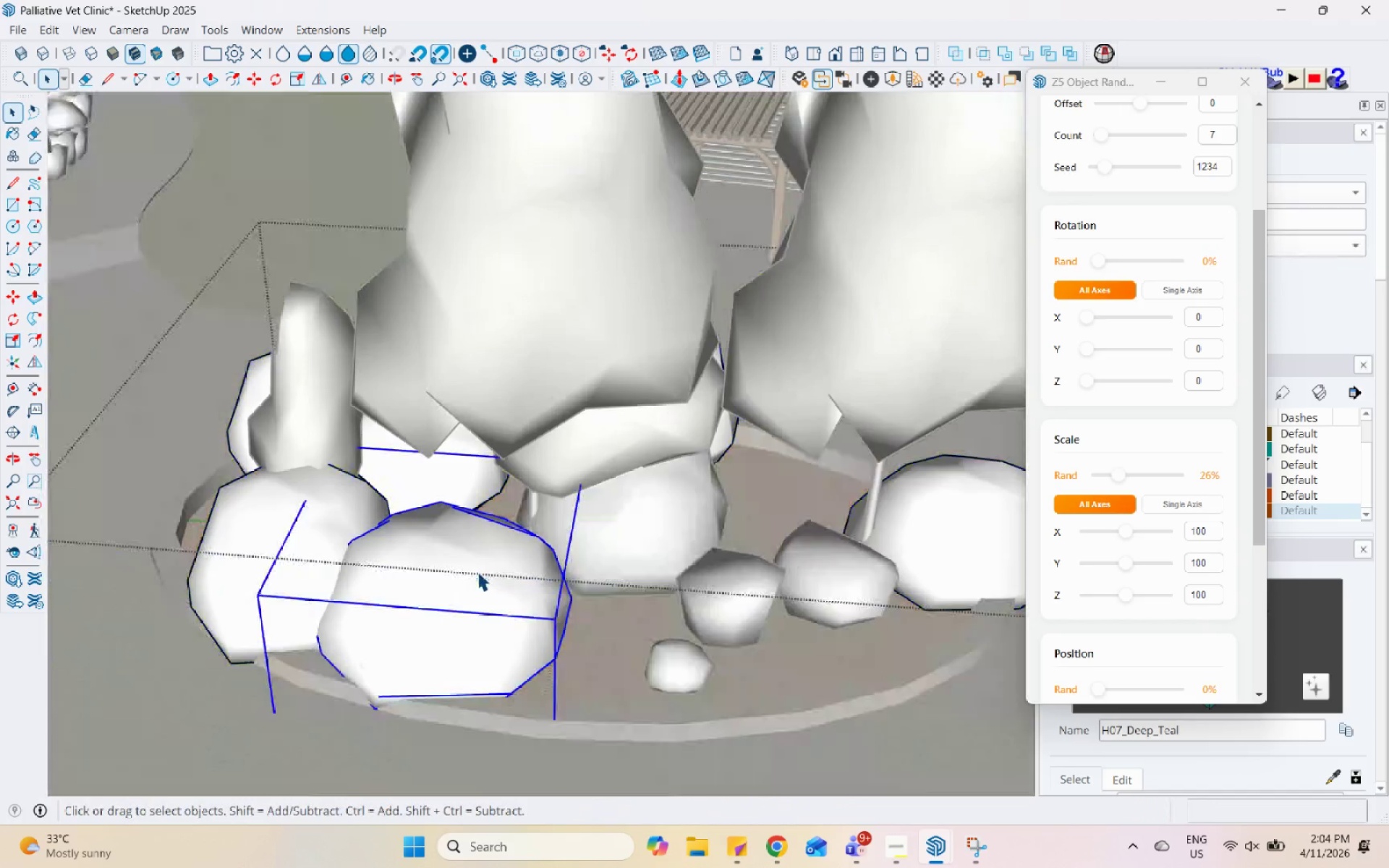 
triple_click([477, 571])
 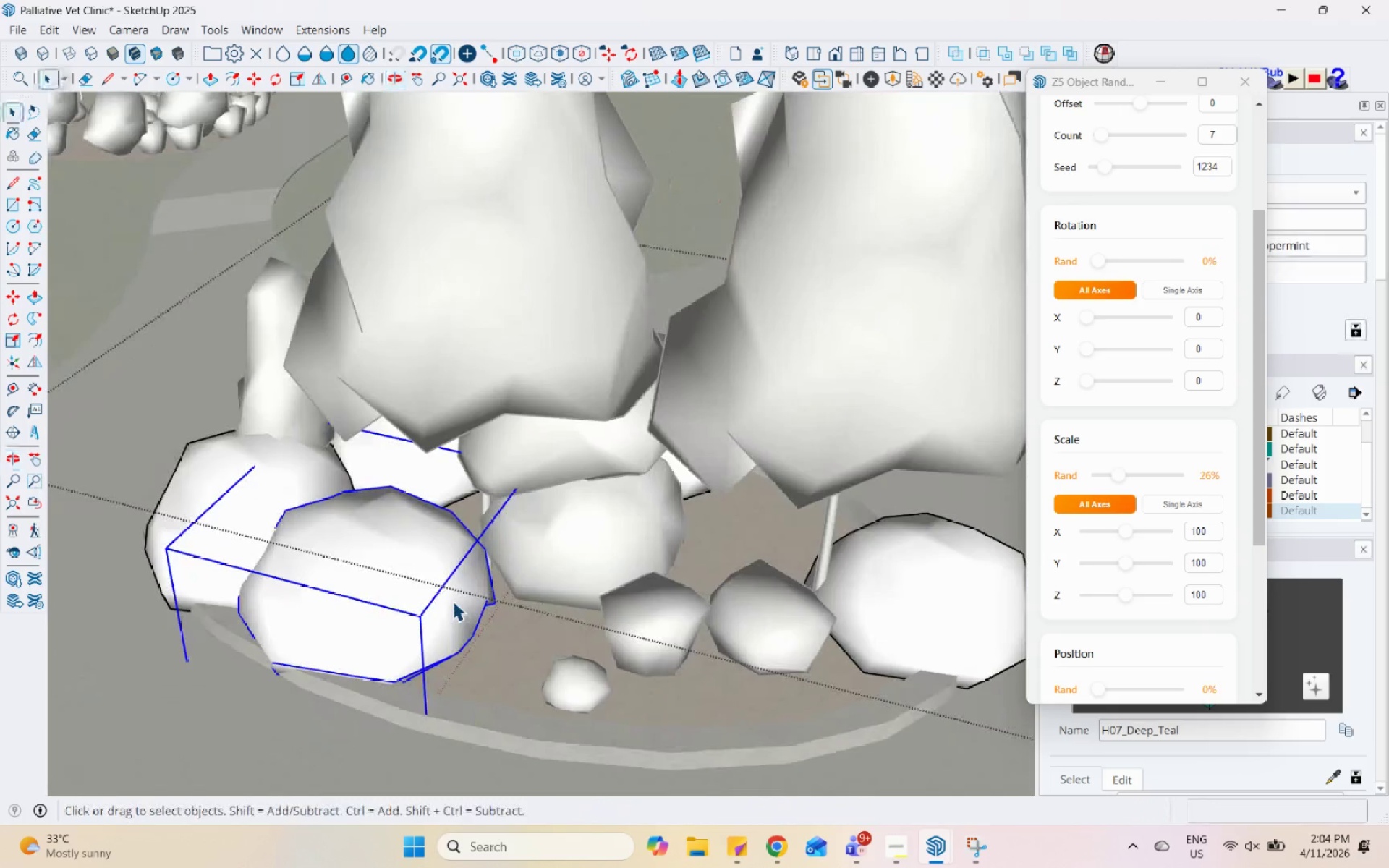 
scroll: coordinate [479, 573], scroll_direction: up, amount: 1.0
 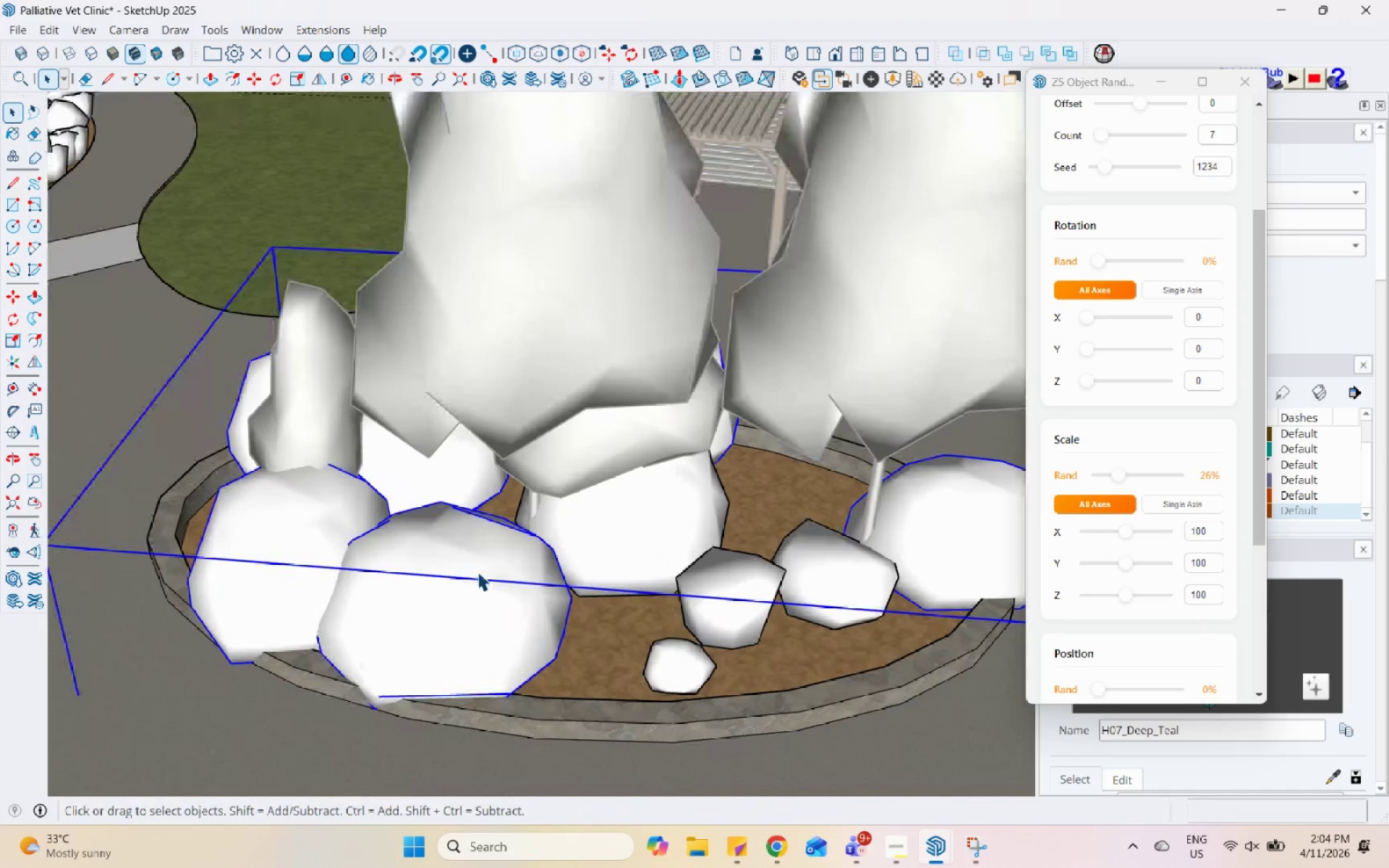 
key(M)
 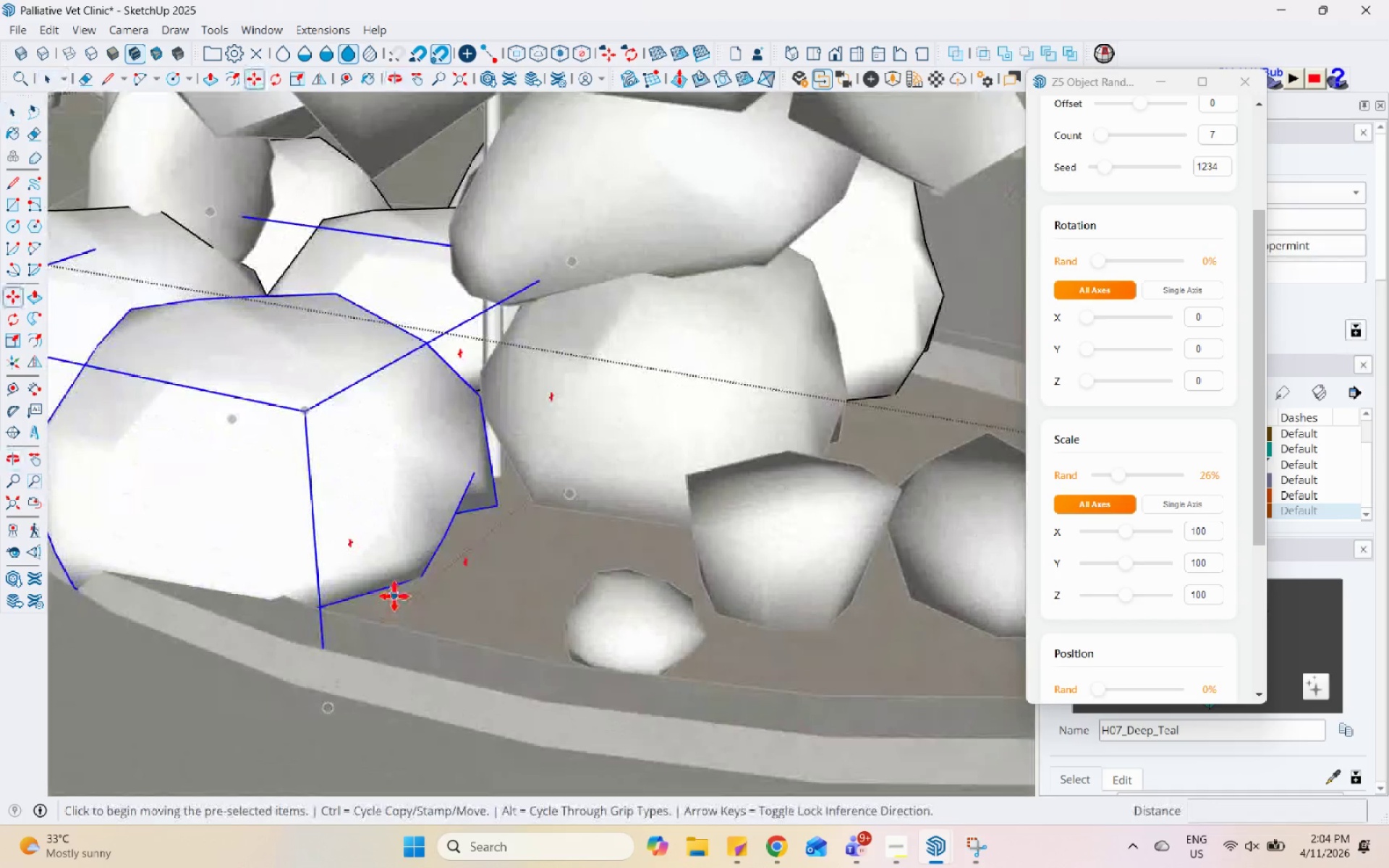 
scroll: coordinate [475, 694], scroll_direction: up, amount: 6.0
 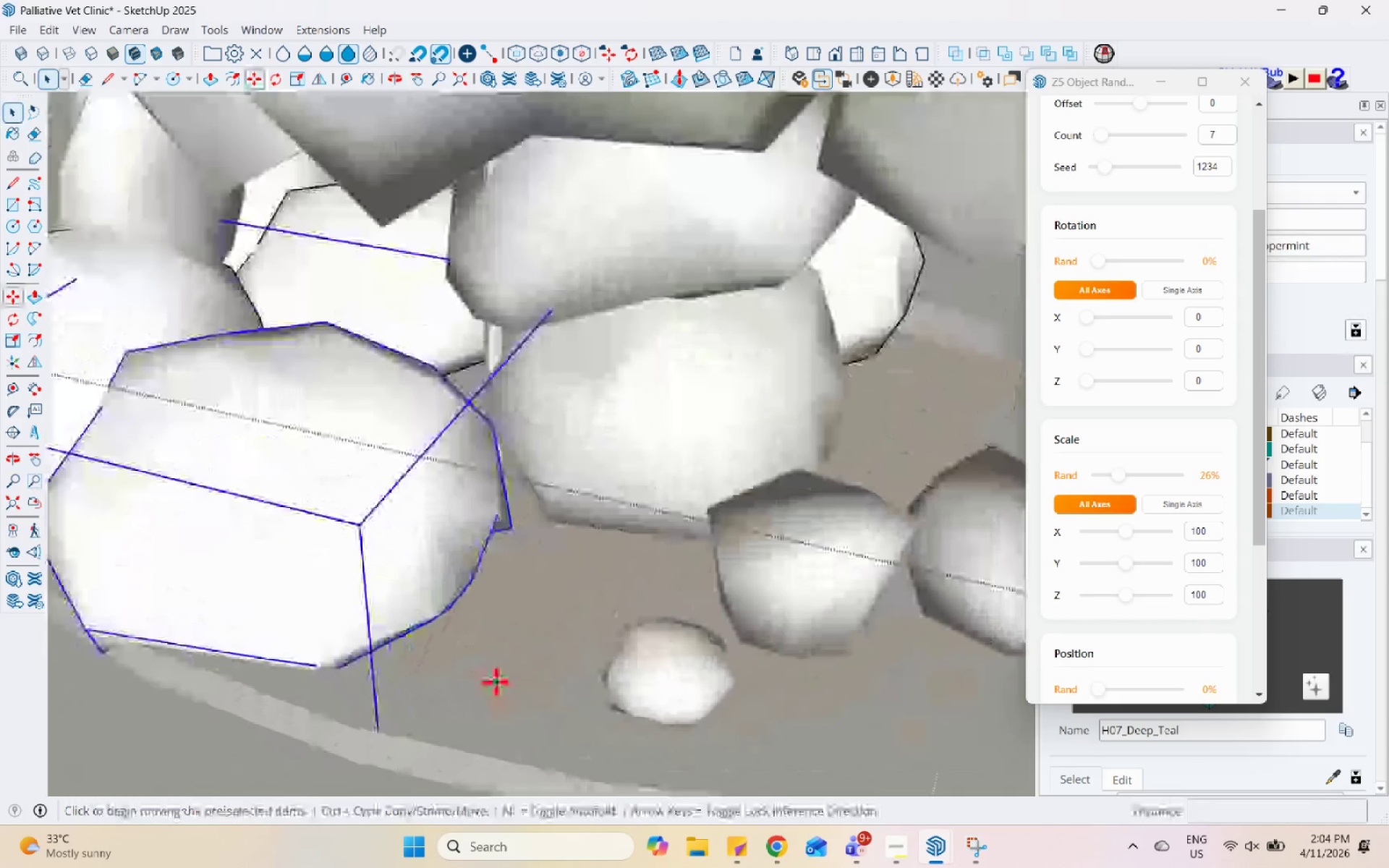 
left_click([394, 594])
 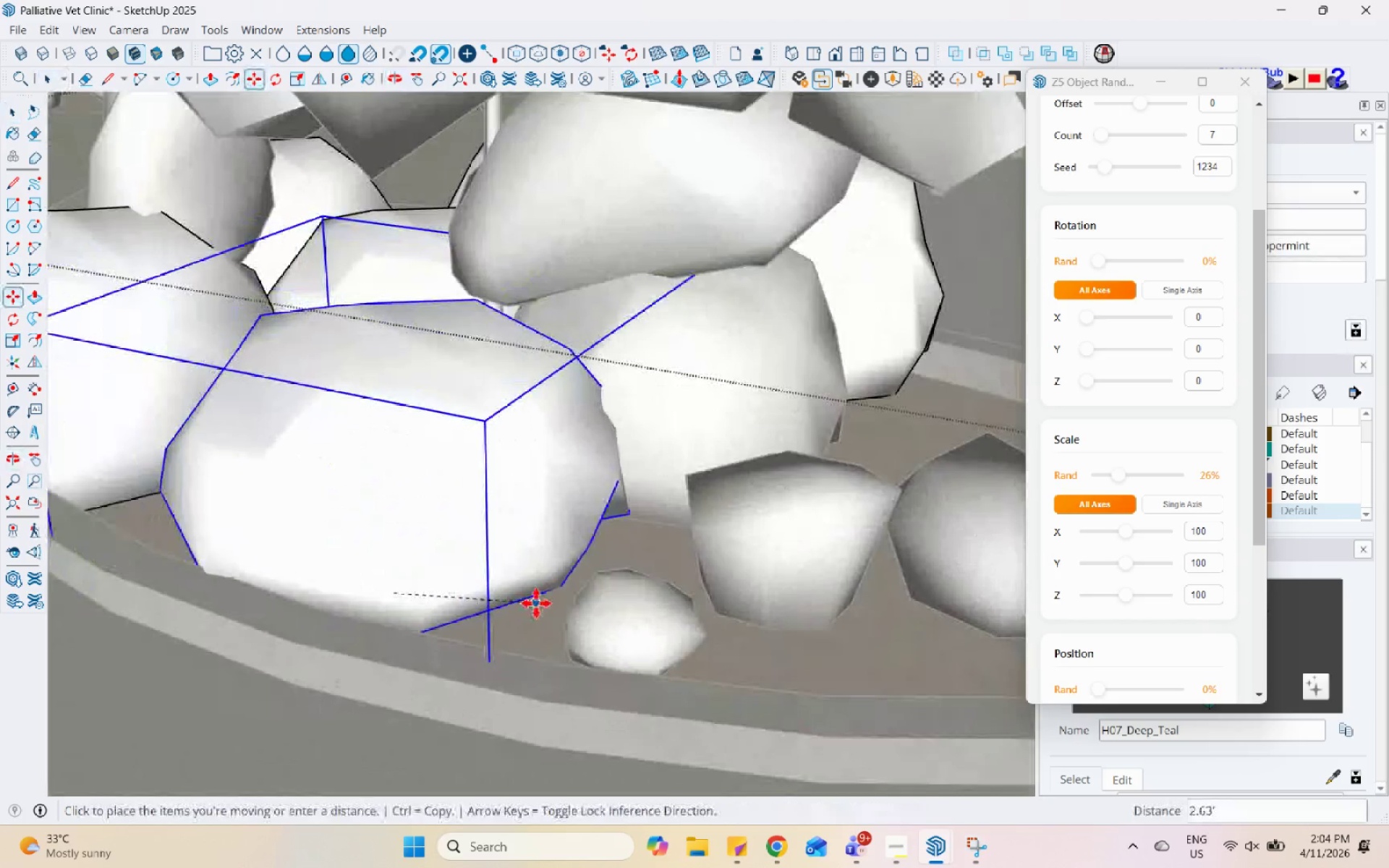 
left_click([536, 603])
 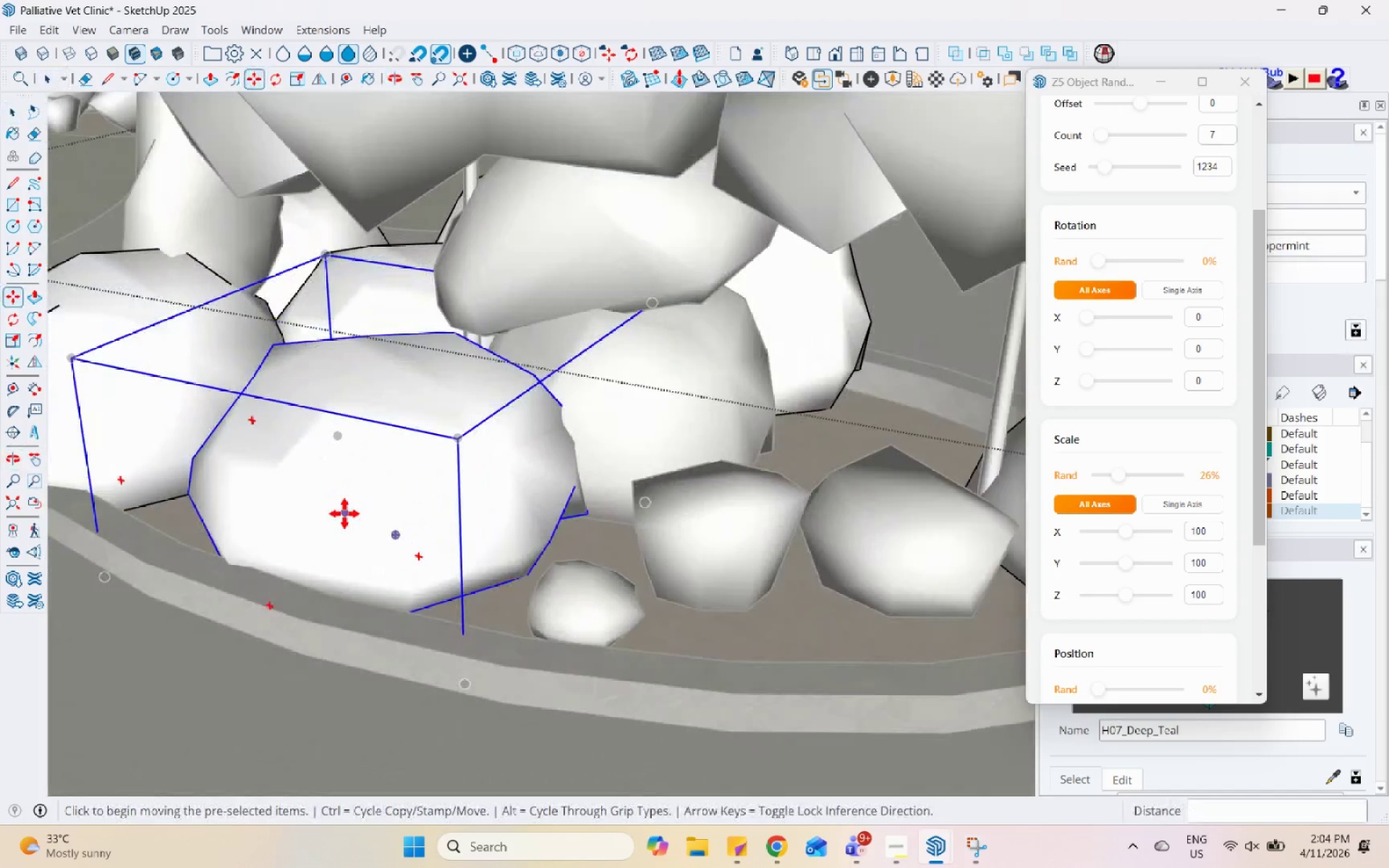 
scroll: coordinate [344, 514], scroll_direction: down, amount: 1.0
 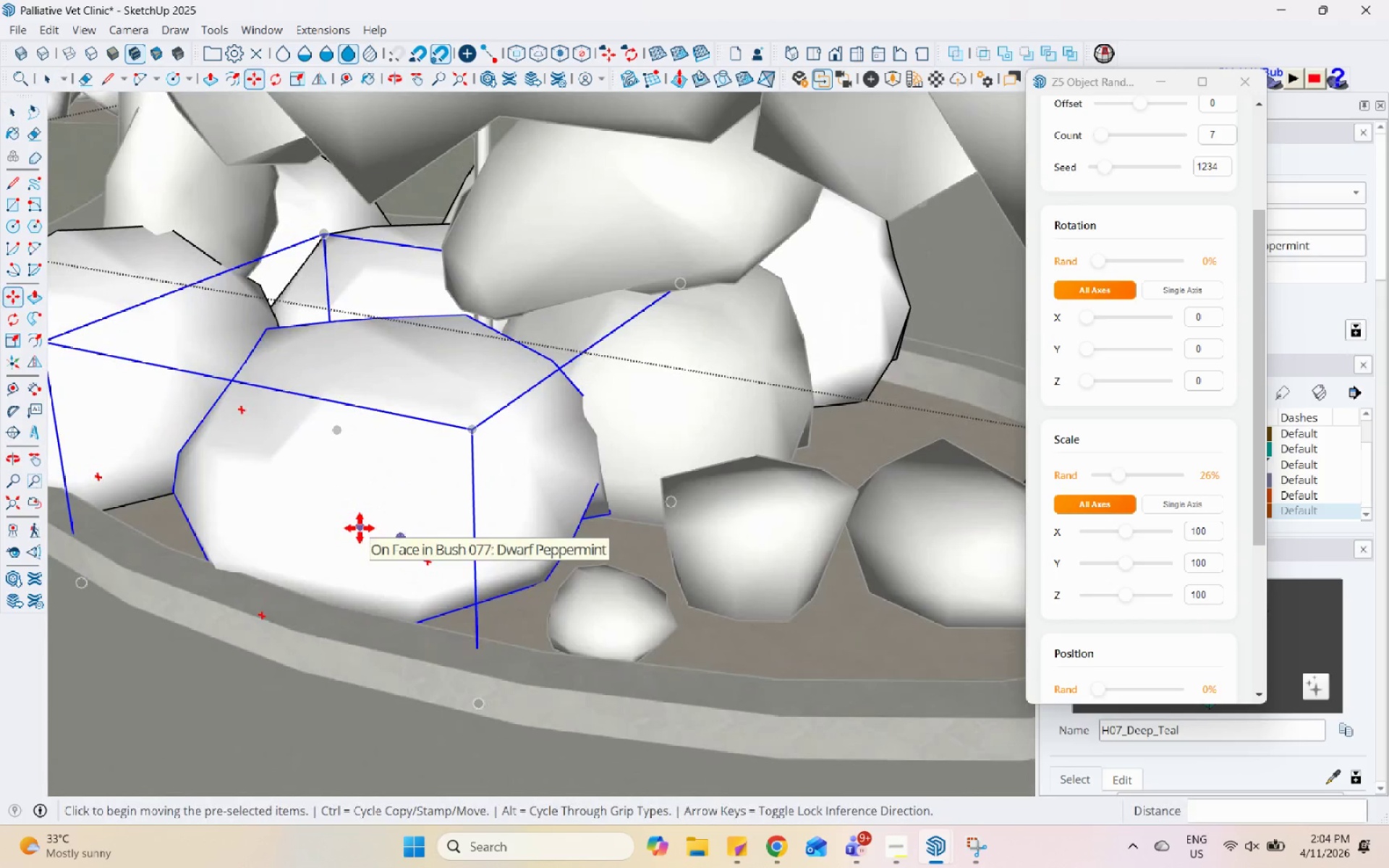 
key(Space)
 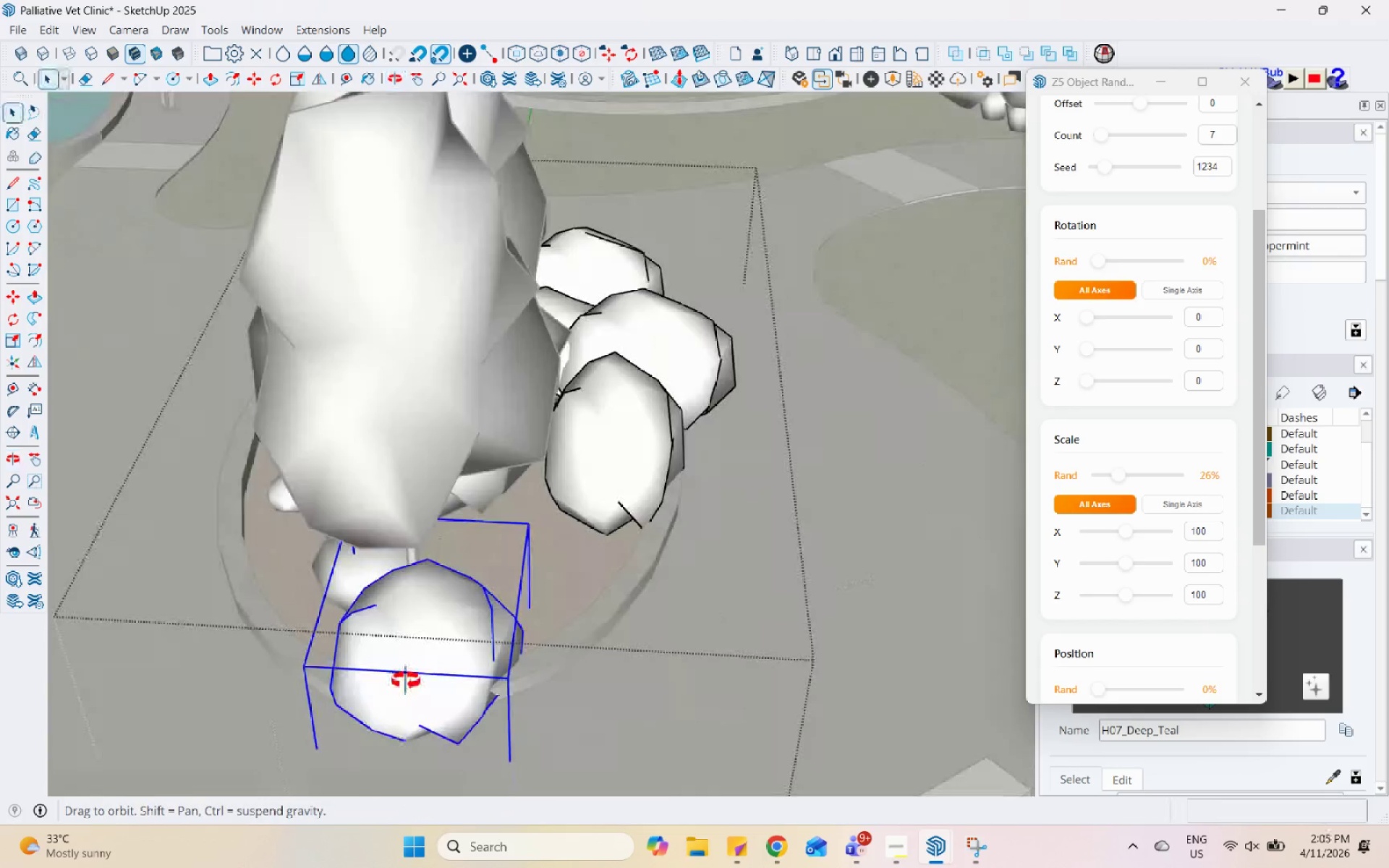 
scroll: coordinate [407, 560], scroll_direction: down, amount: 8.0
 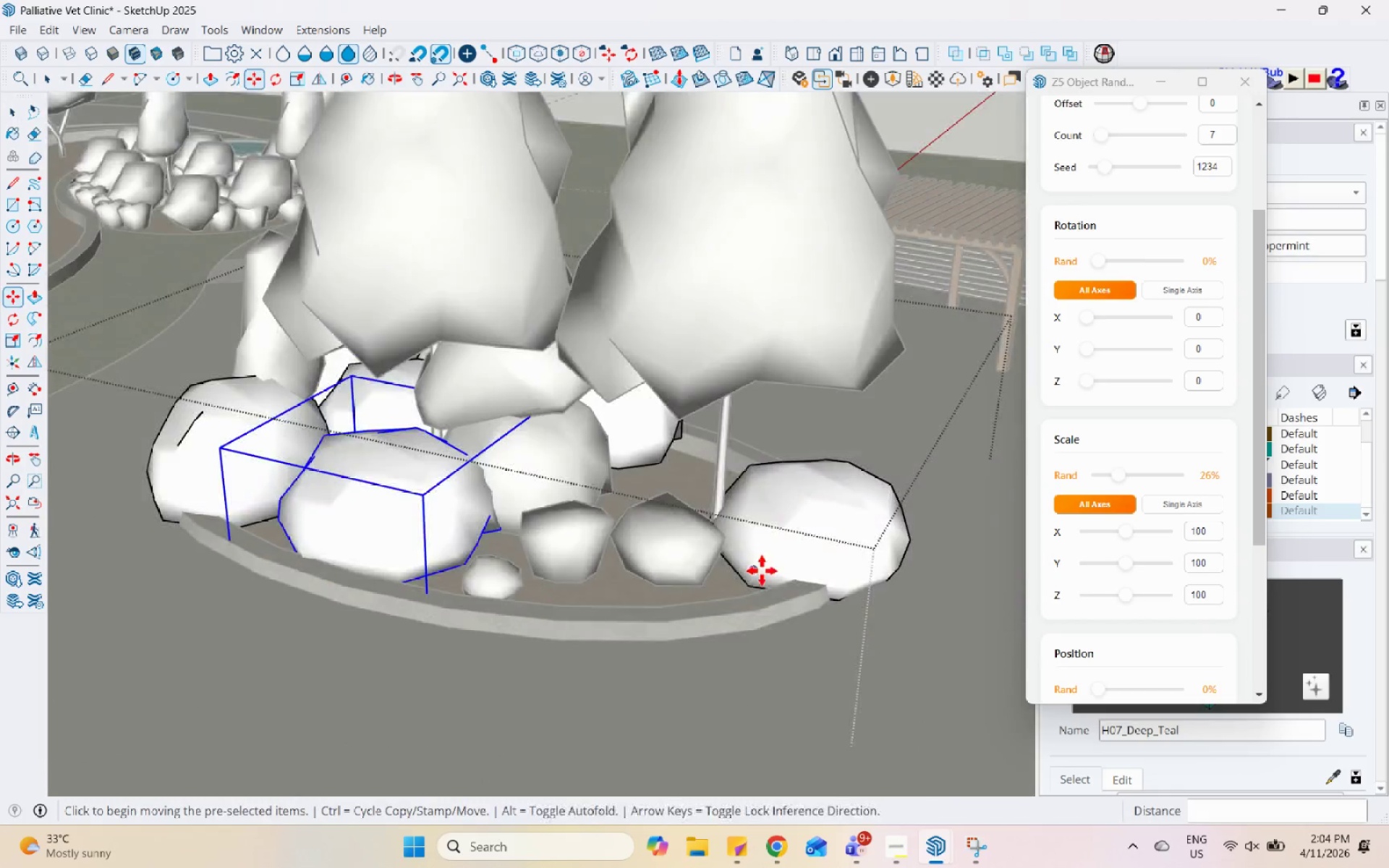 
key(M)
 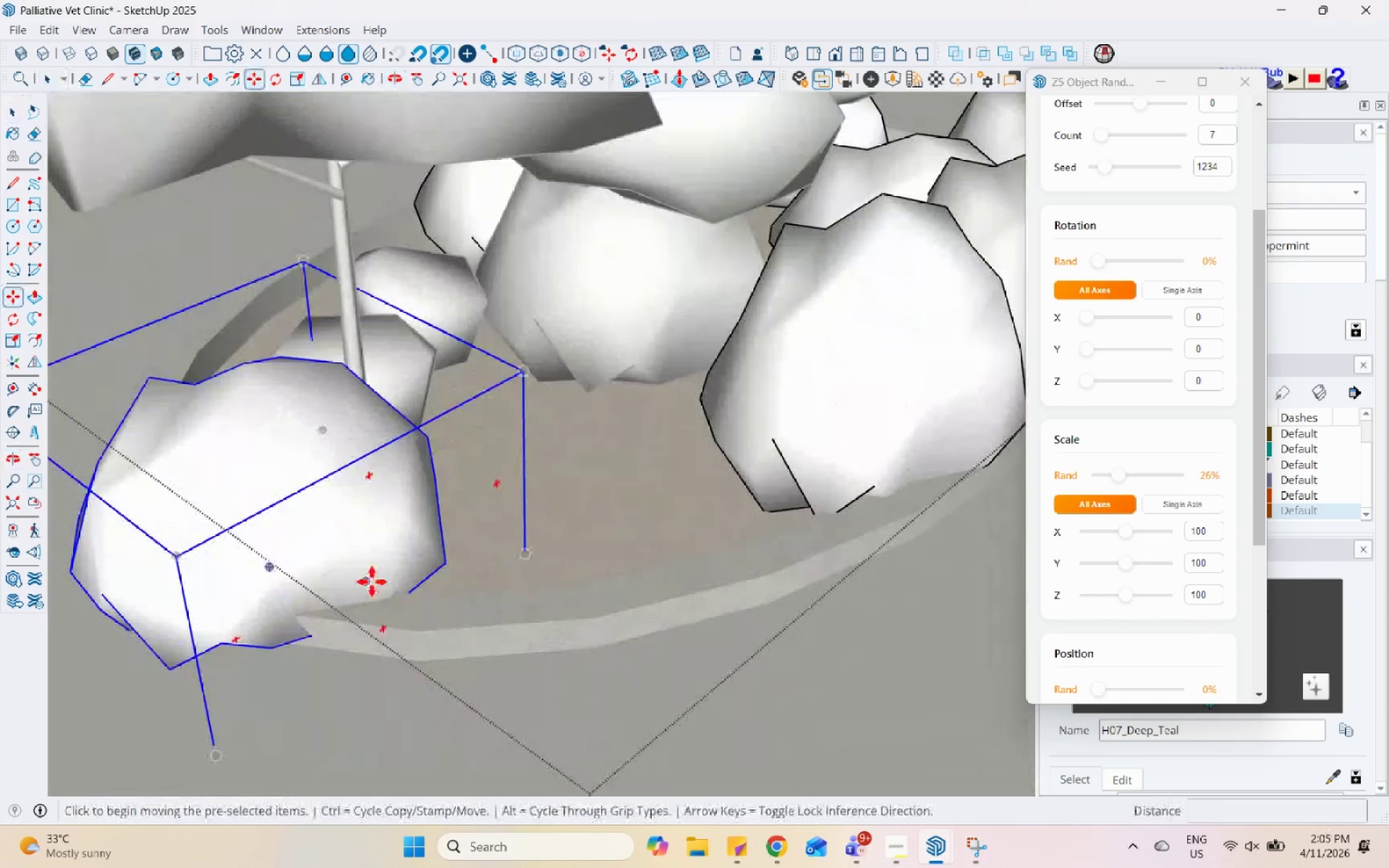 
scroll: coordinate [353, 603], scroll_direction: up, amount: 12.0
 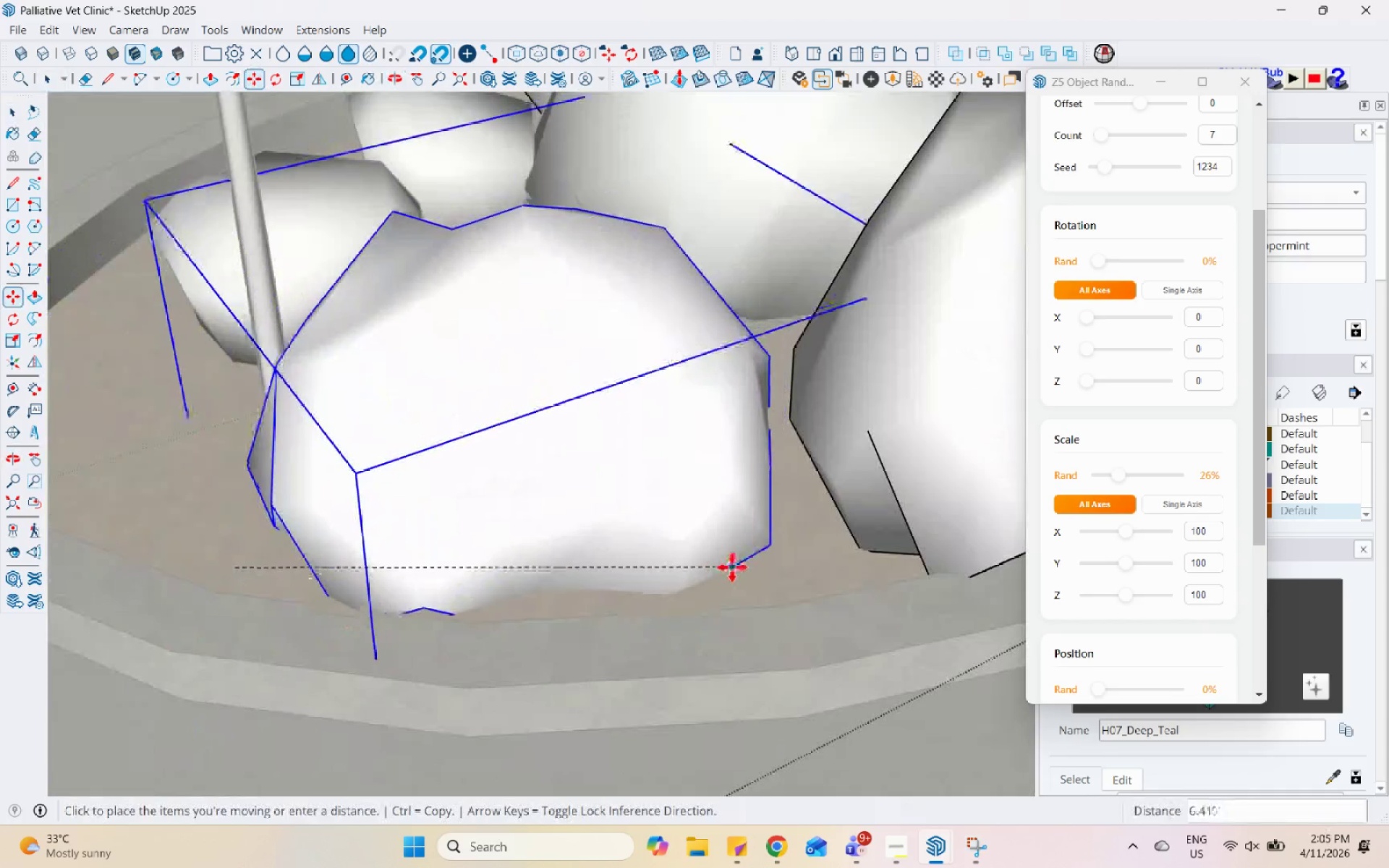 
left_click([772, 575])
 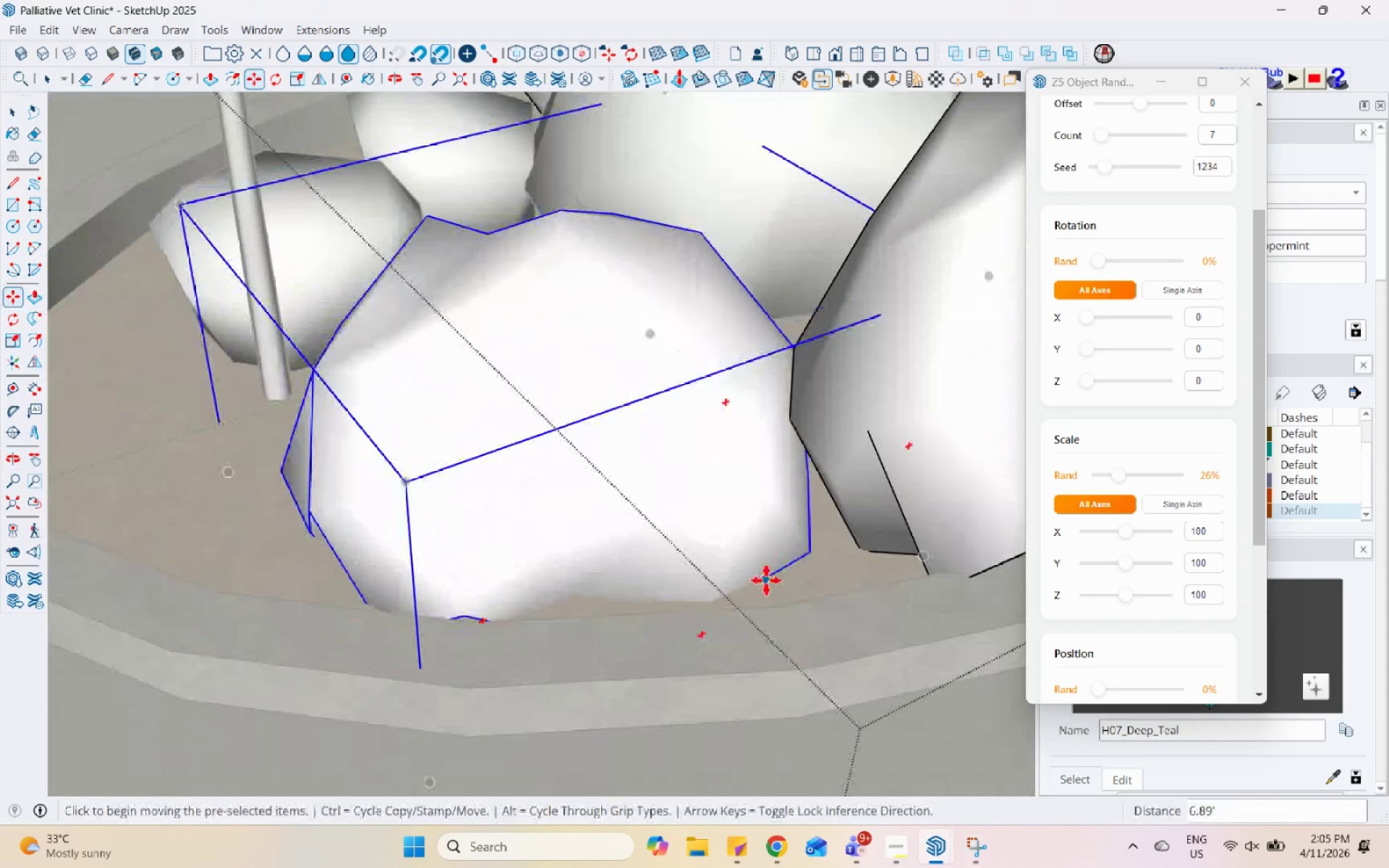 
key(Control+ControlLeft)
 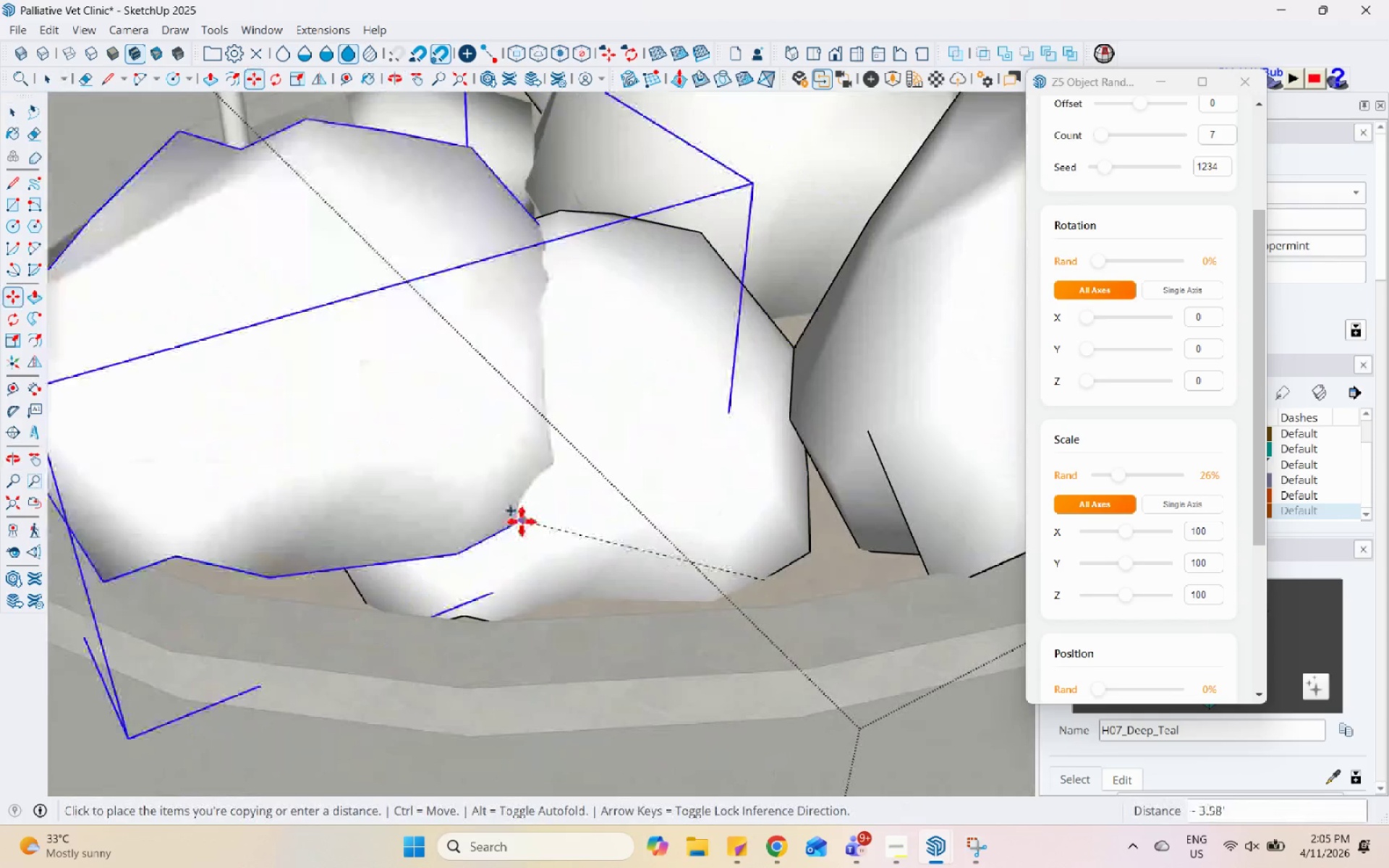 
scroll: coordinate [390, 494], scroll_direction: down, amount: 4.0
 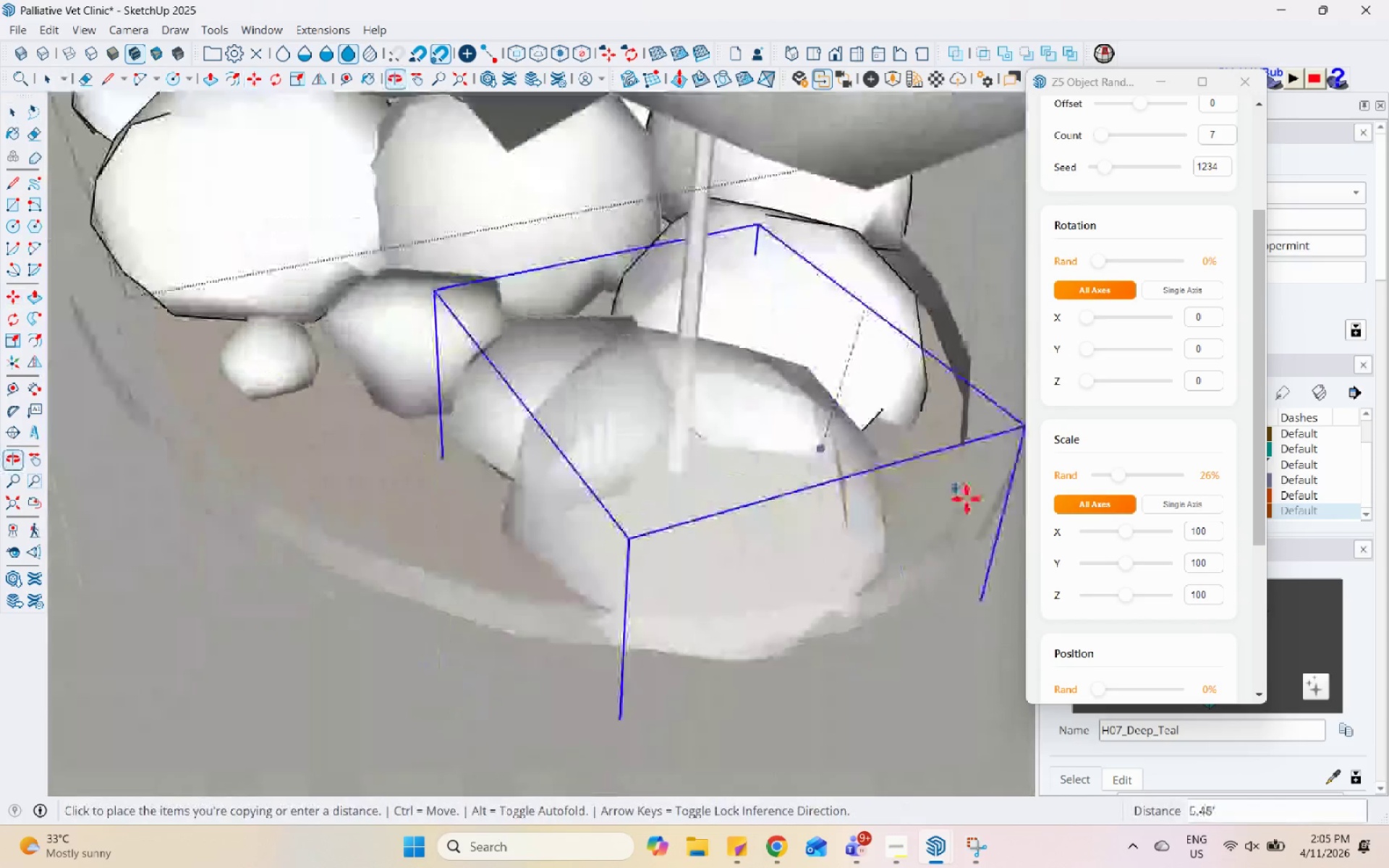 
scroll: coordinate [685, 357], scroll_direction: none, amount: 0.0
 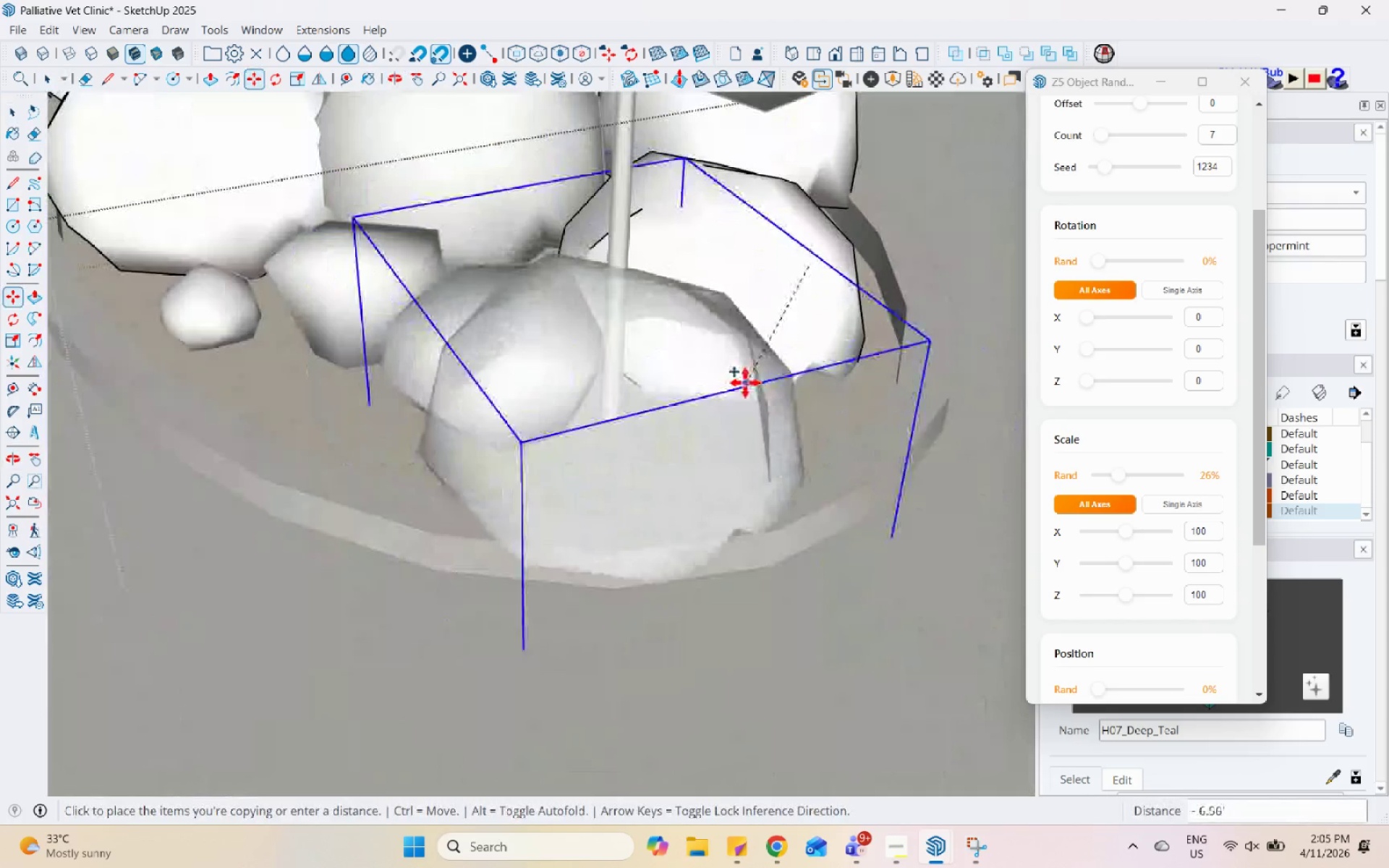 
left_click([744, 383])
 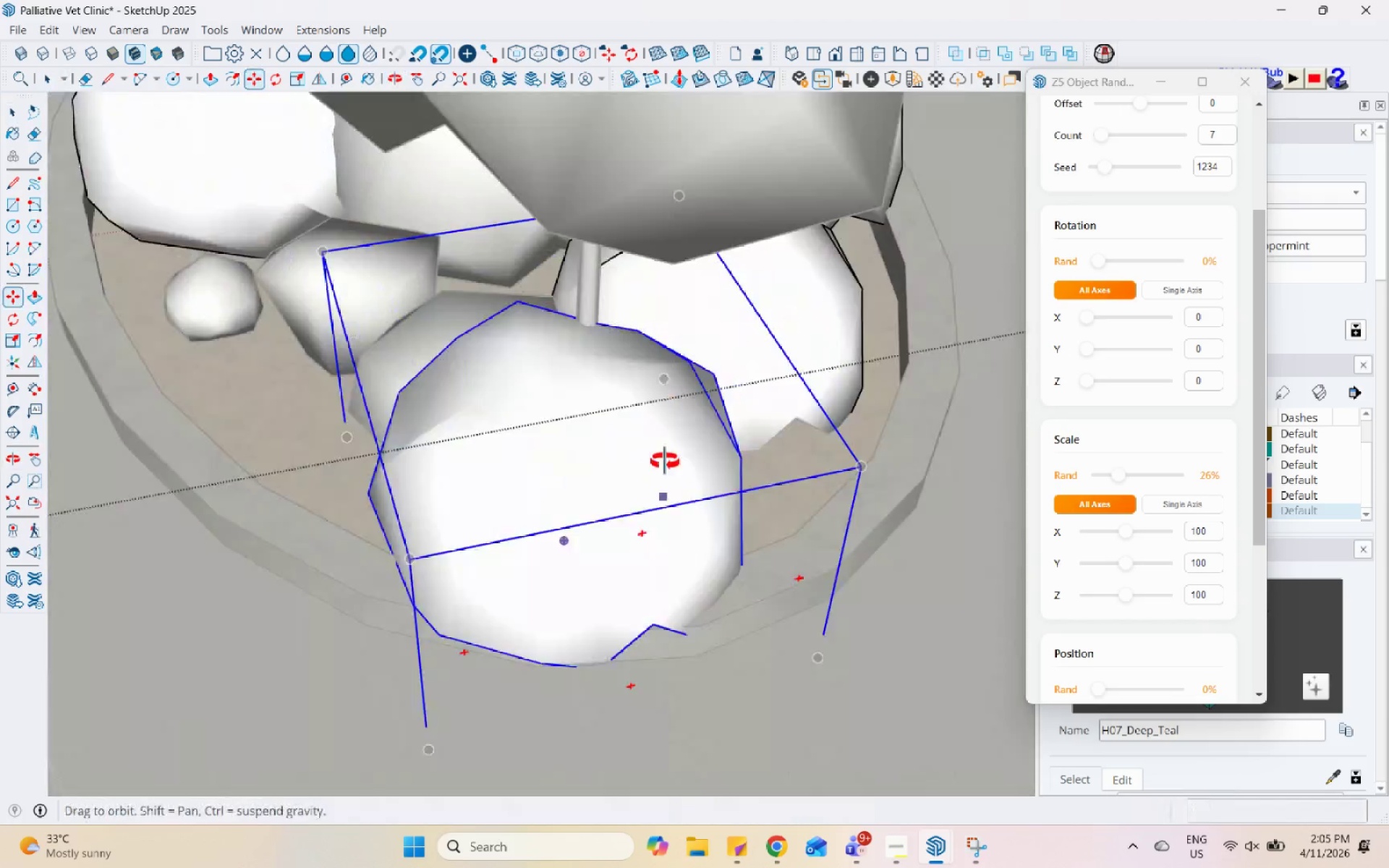 
key(Space)
 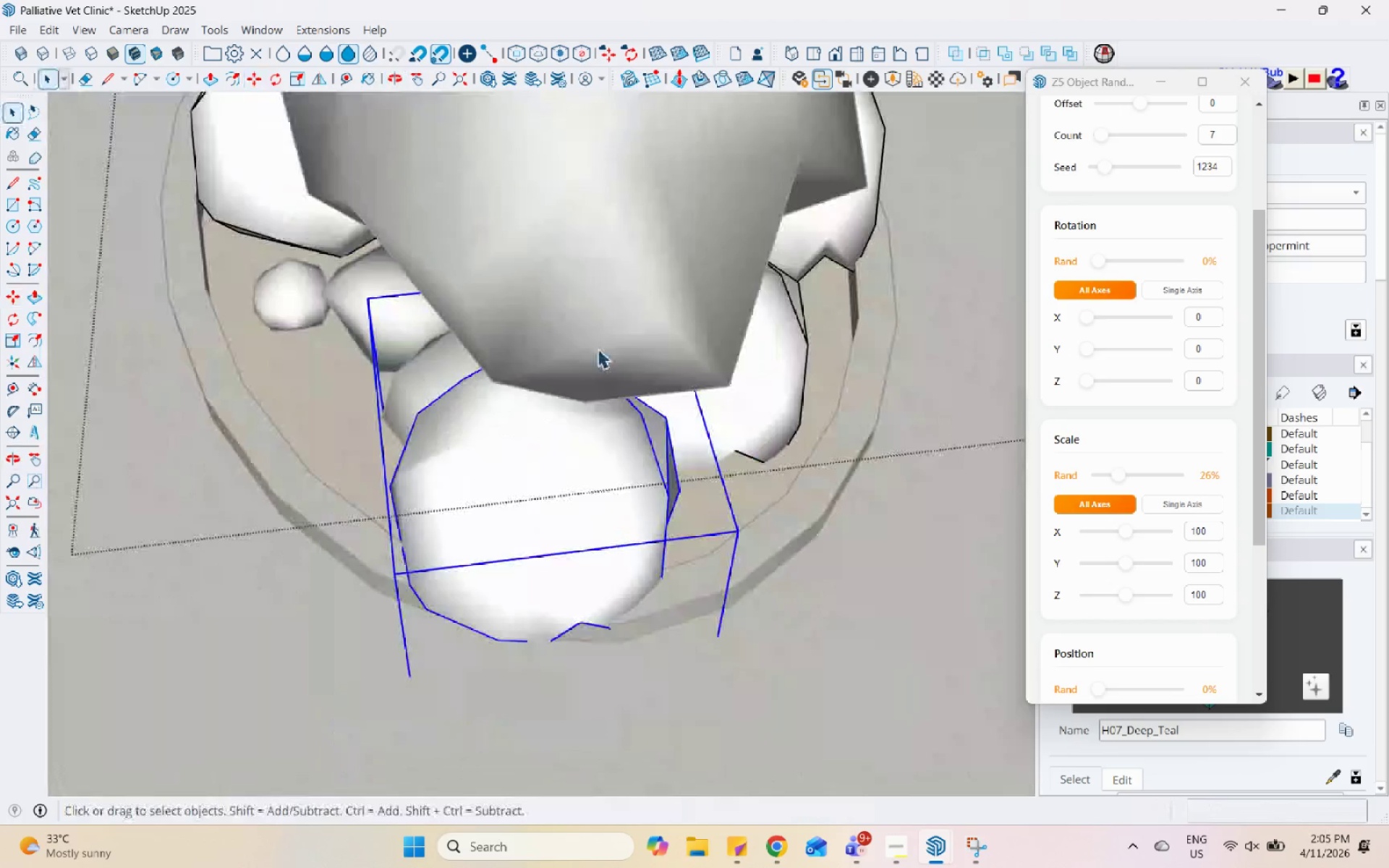 
scroll: coordinate [637, 482], scroll_direction: down, amount: 9.0
 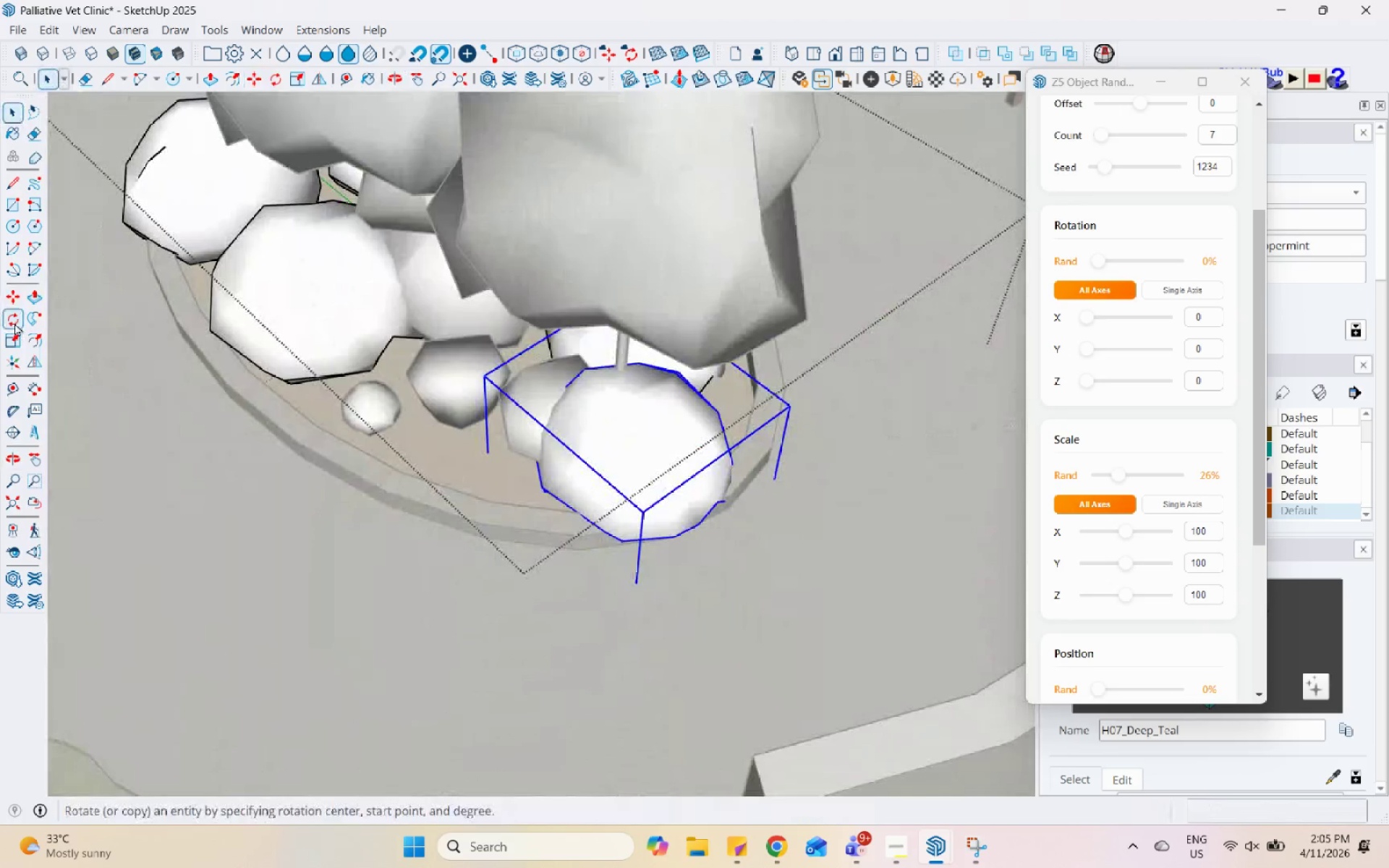 
double_click([613, 641])
 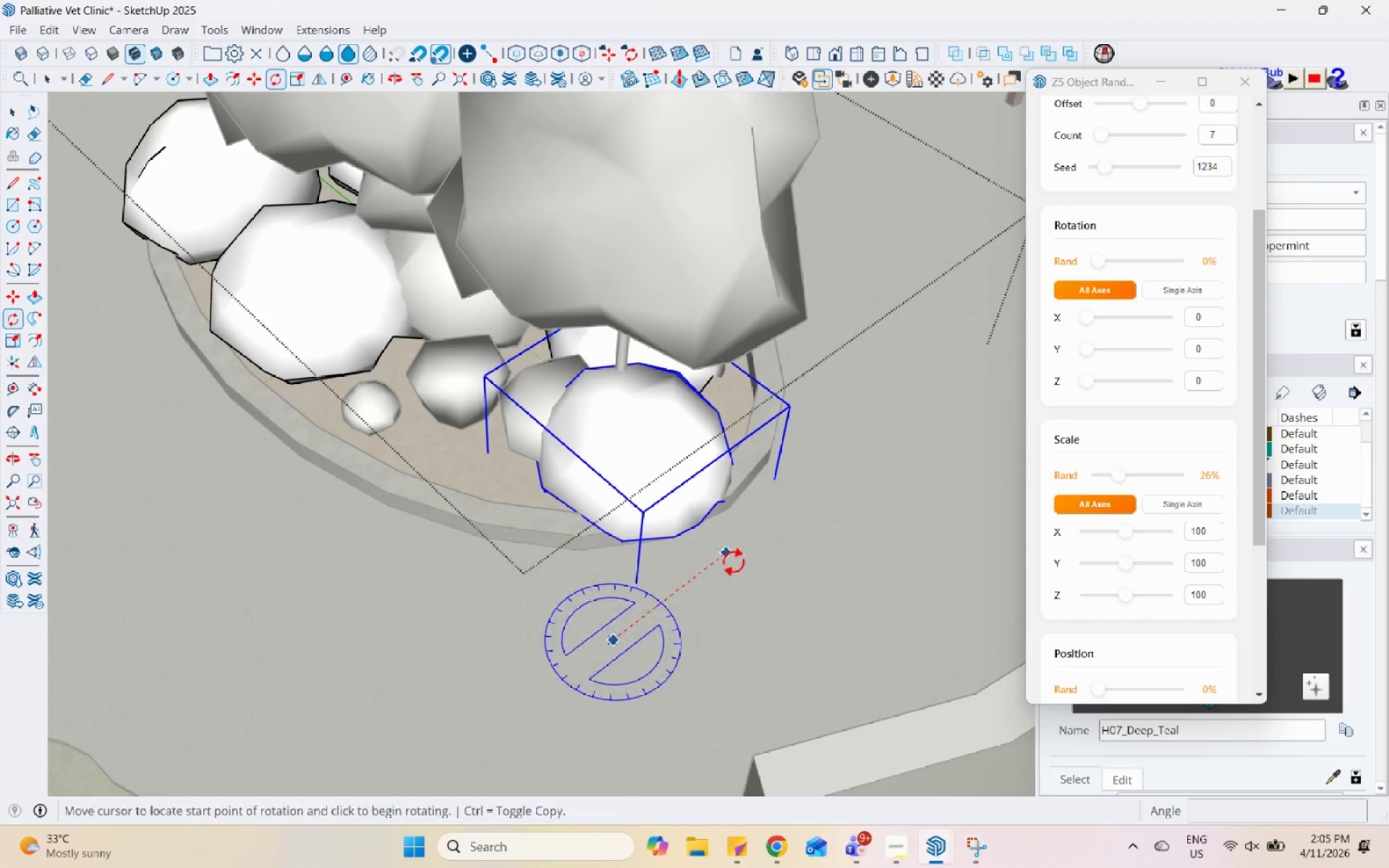 
left_click([734, 562])
 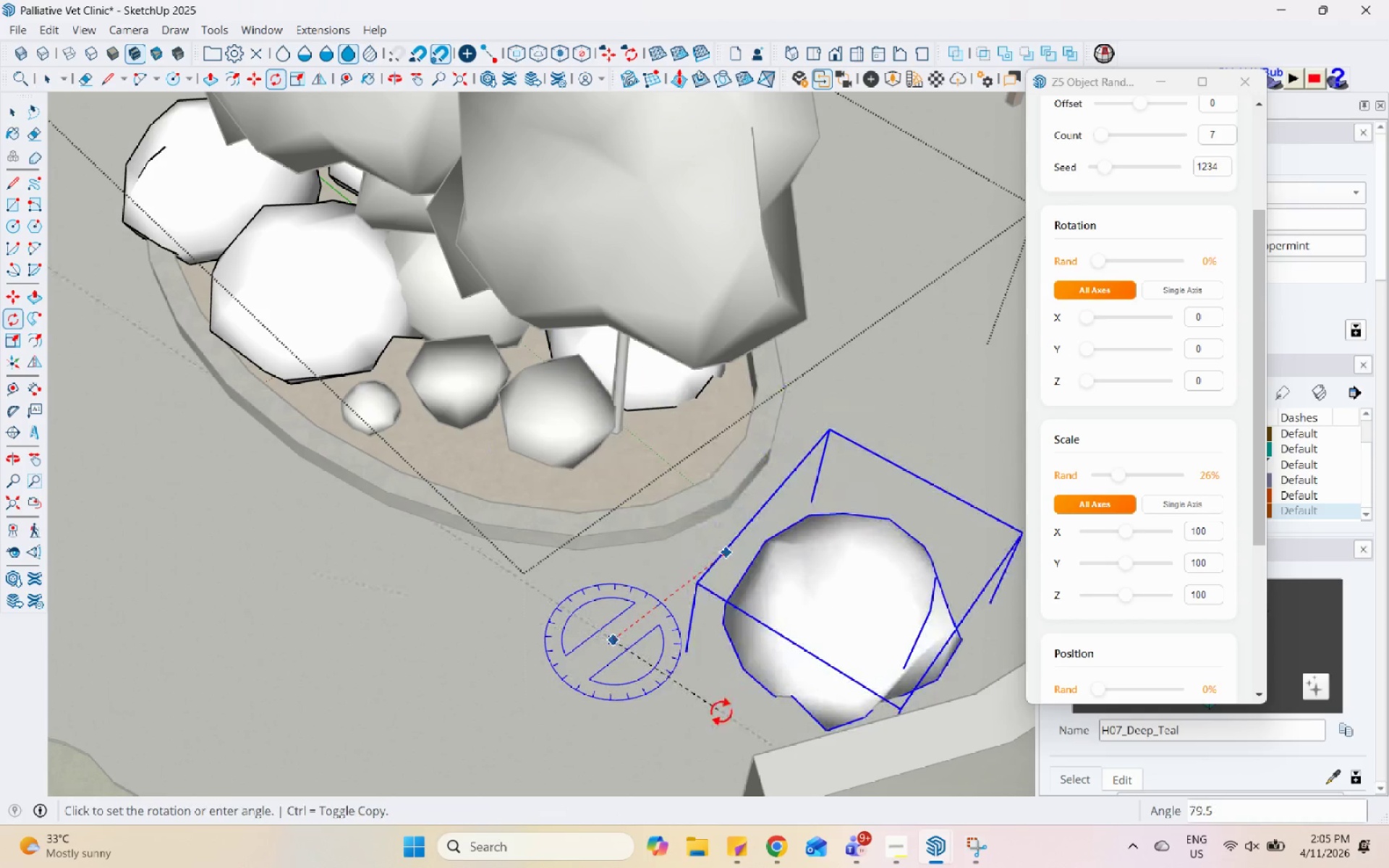 
left_click([726, 705])
 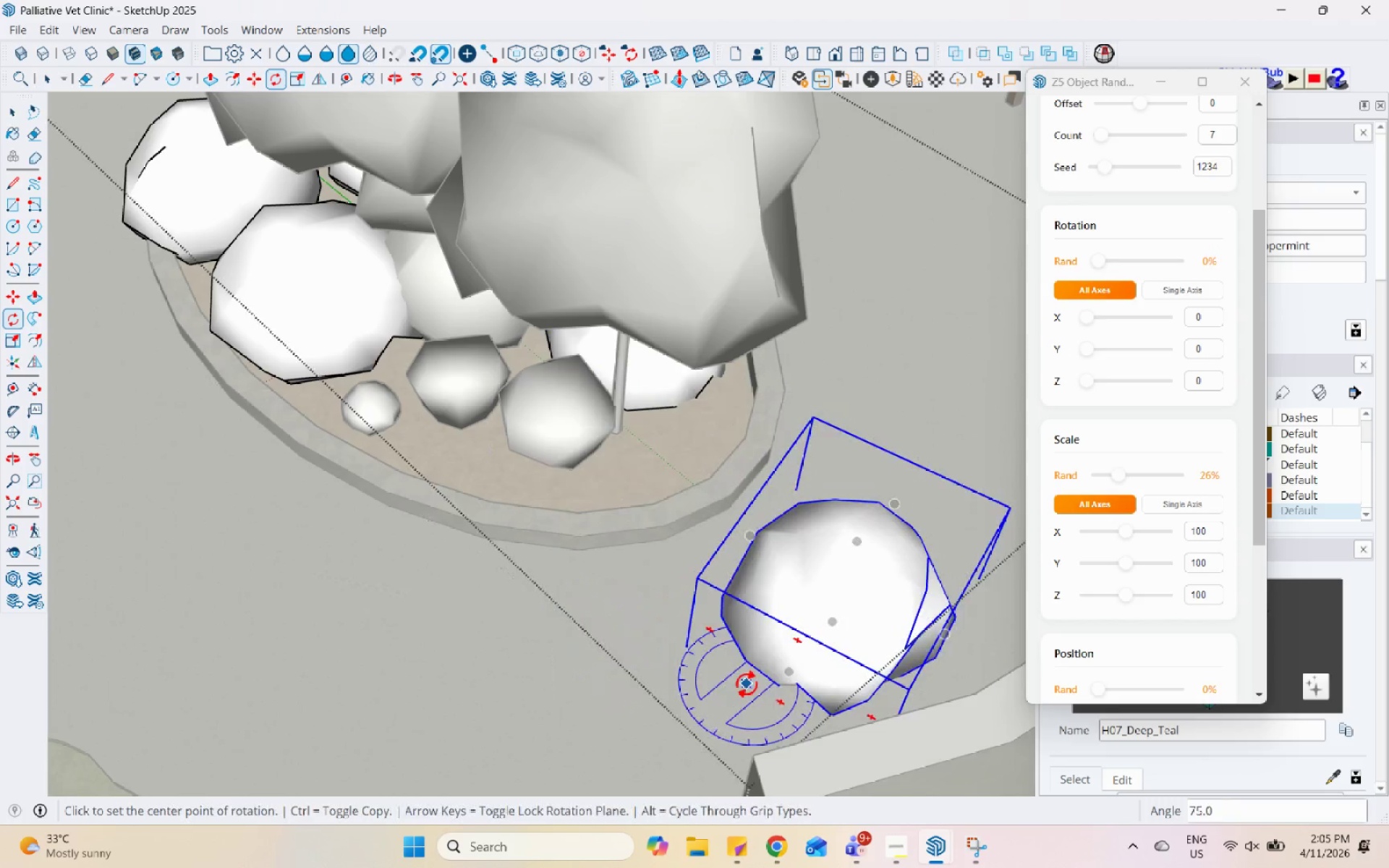 
scroll: coordinate [919, 538], scroll_direction: up, amount: 7.0
 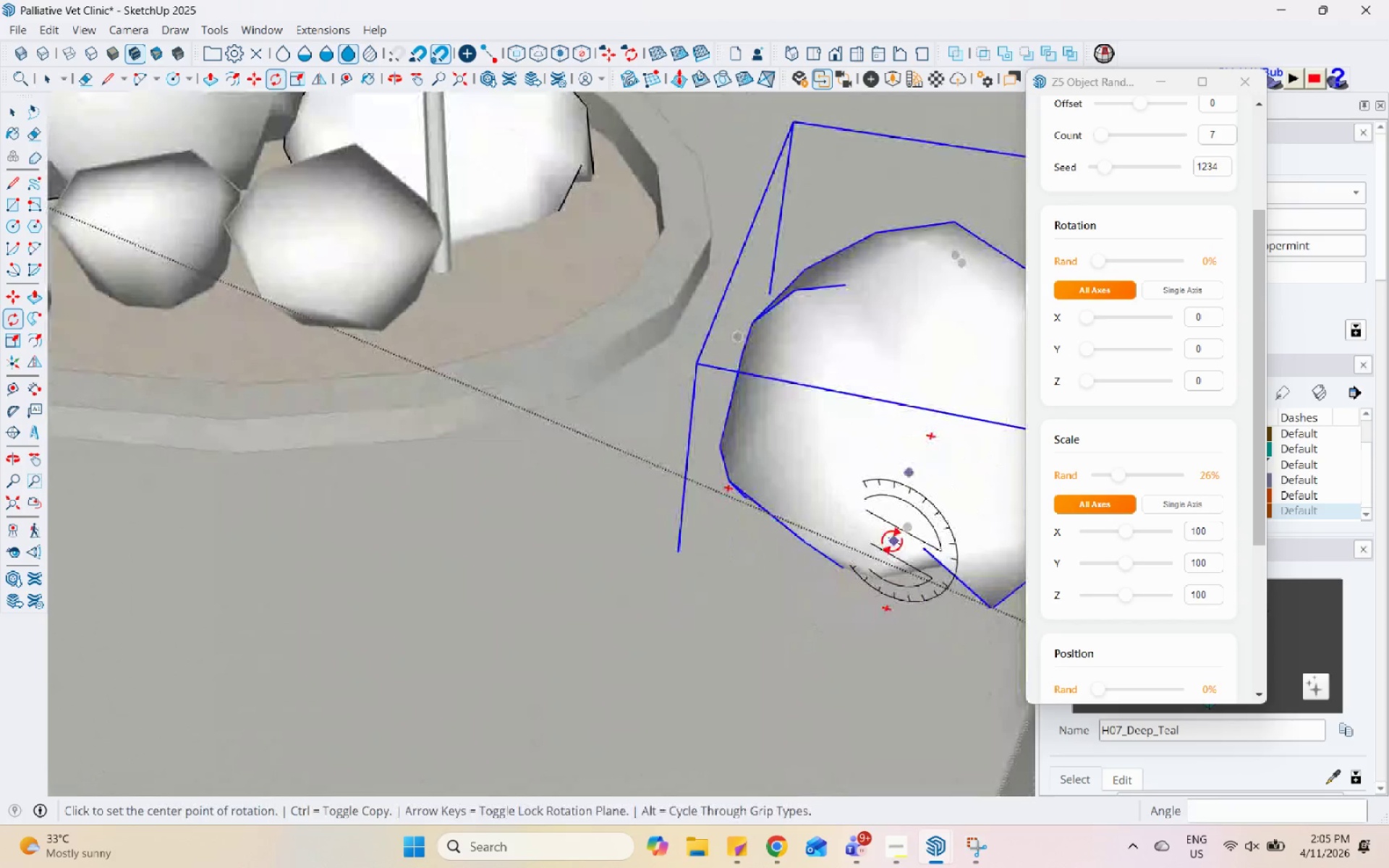 
key(M)
 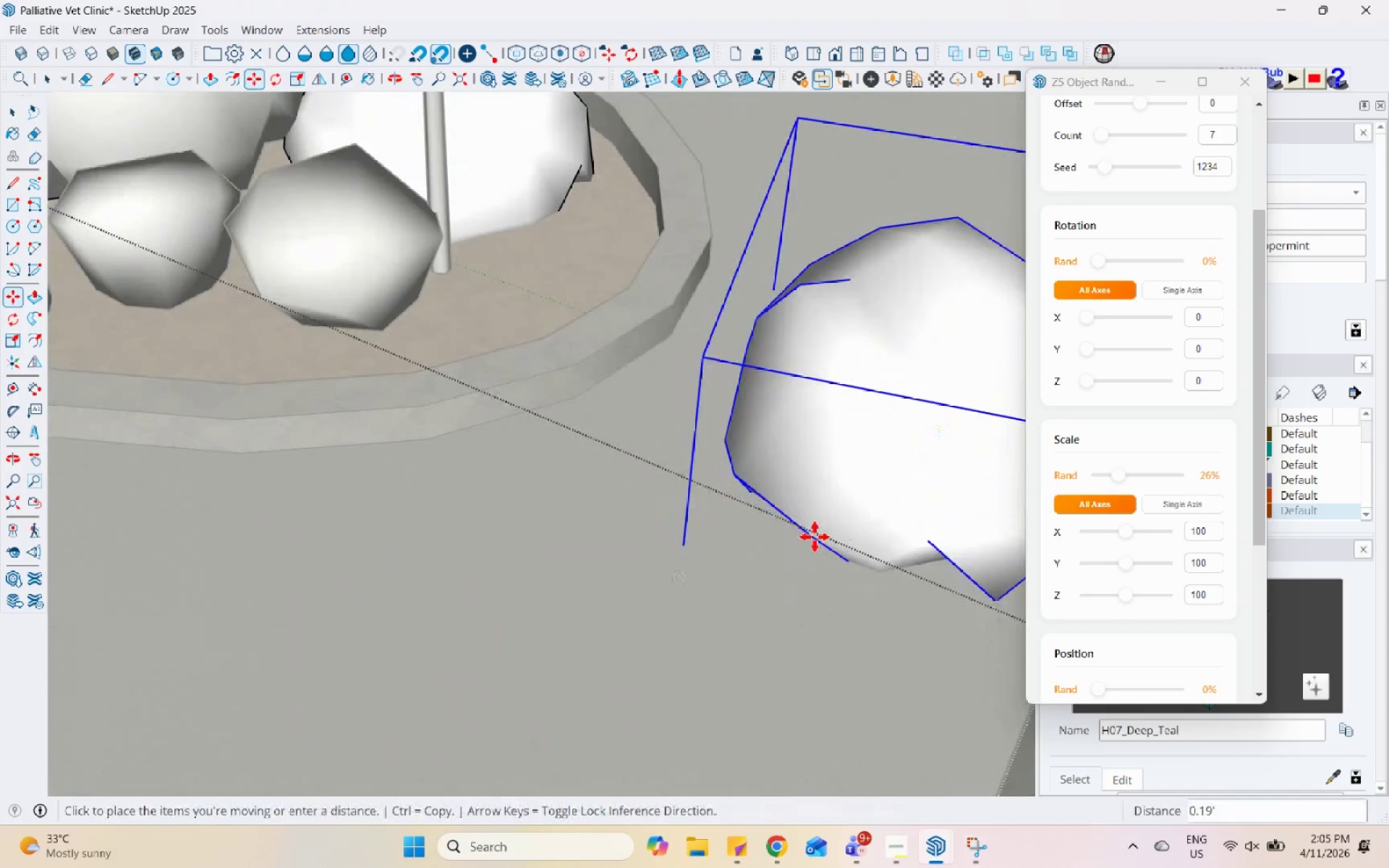 
scroll: coordinate [422, 287], scroll_direction: up, amount: 1.0
 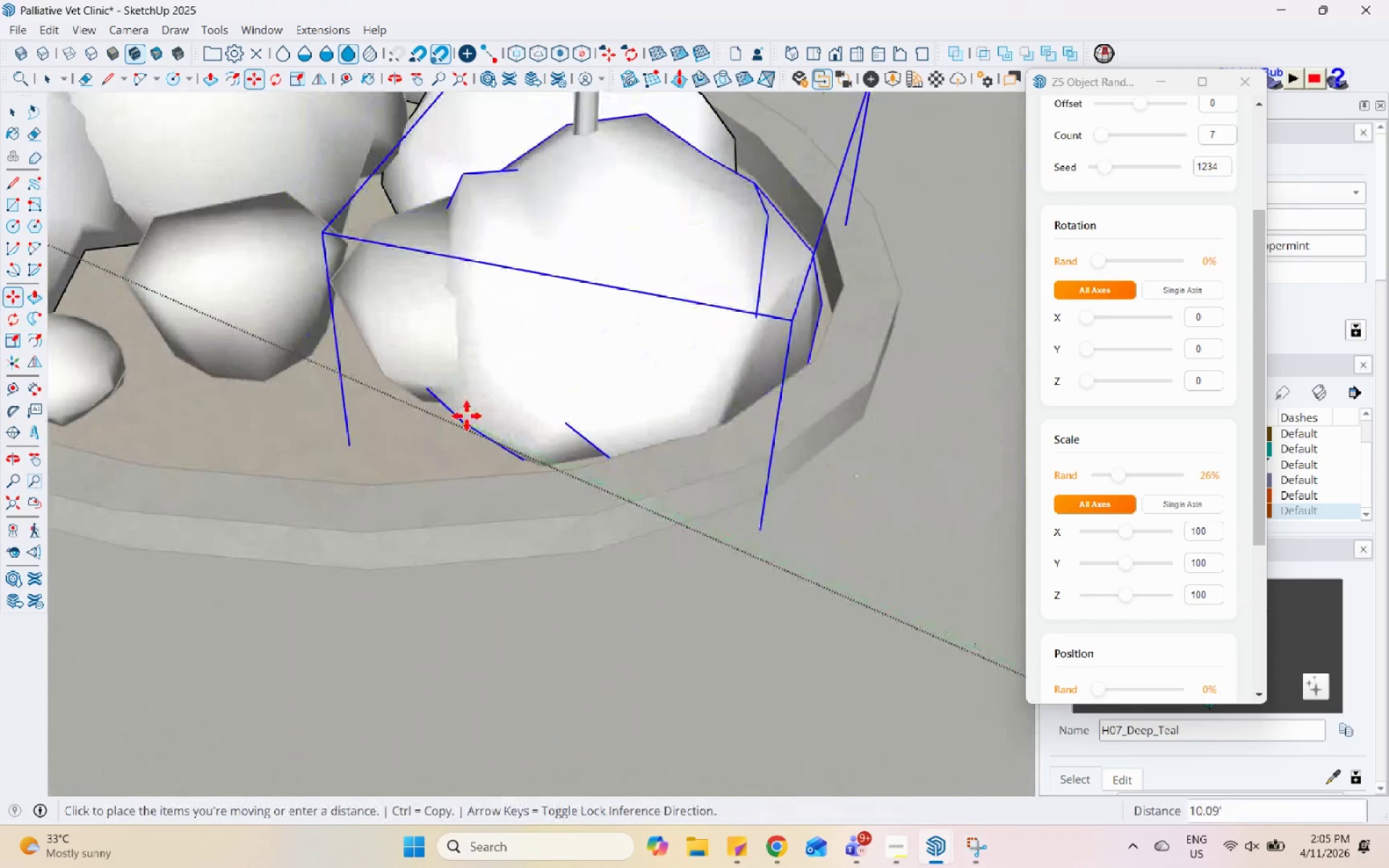 
key(Space)
 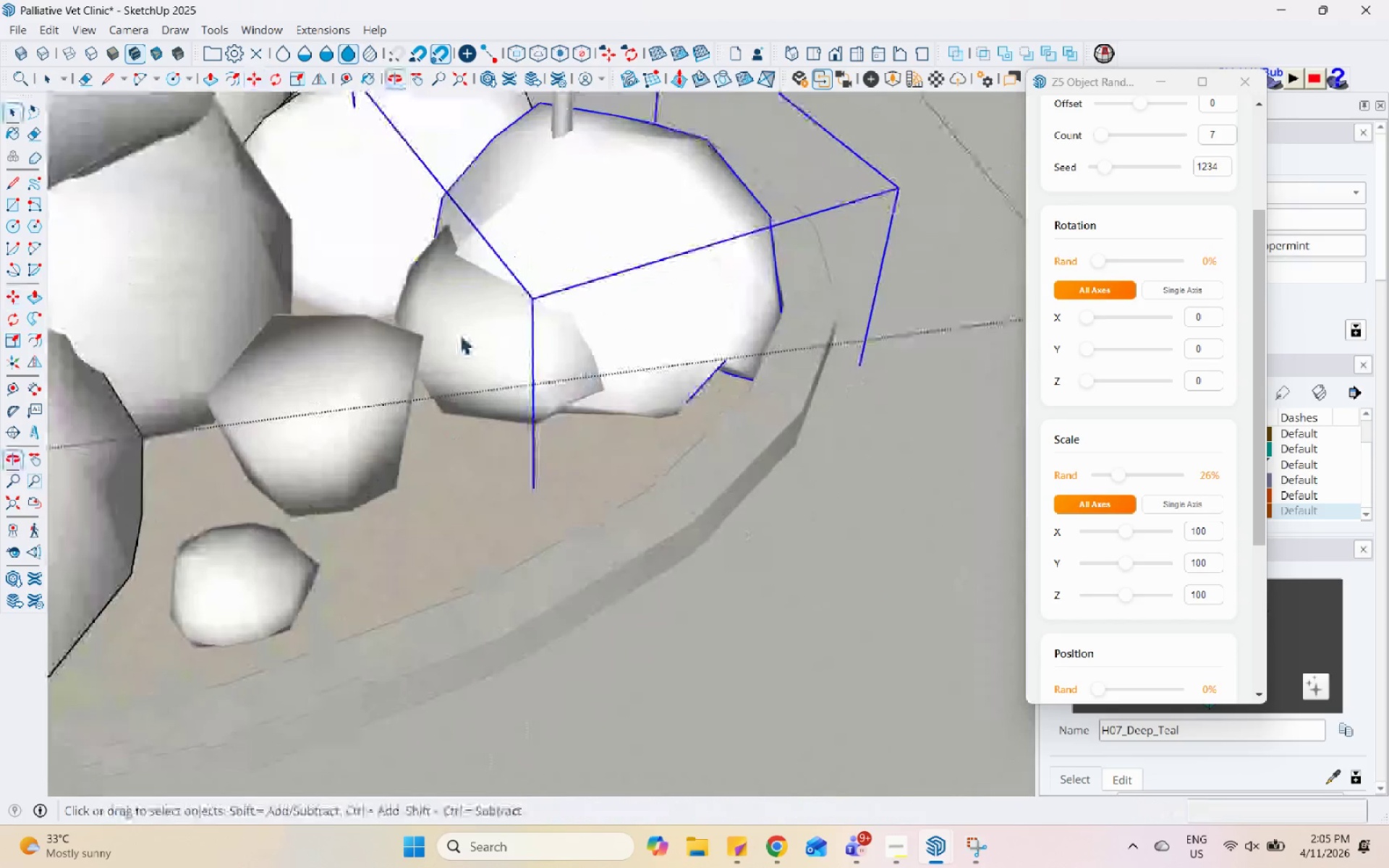 
left_click([460, 335])
 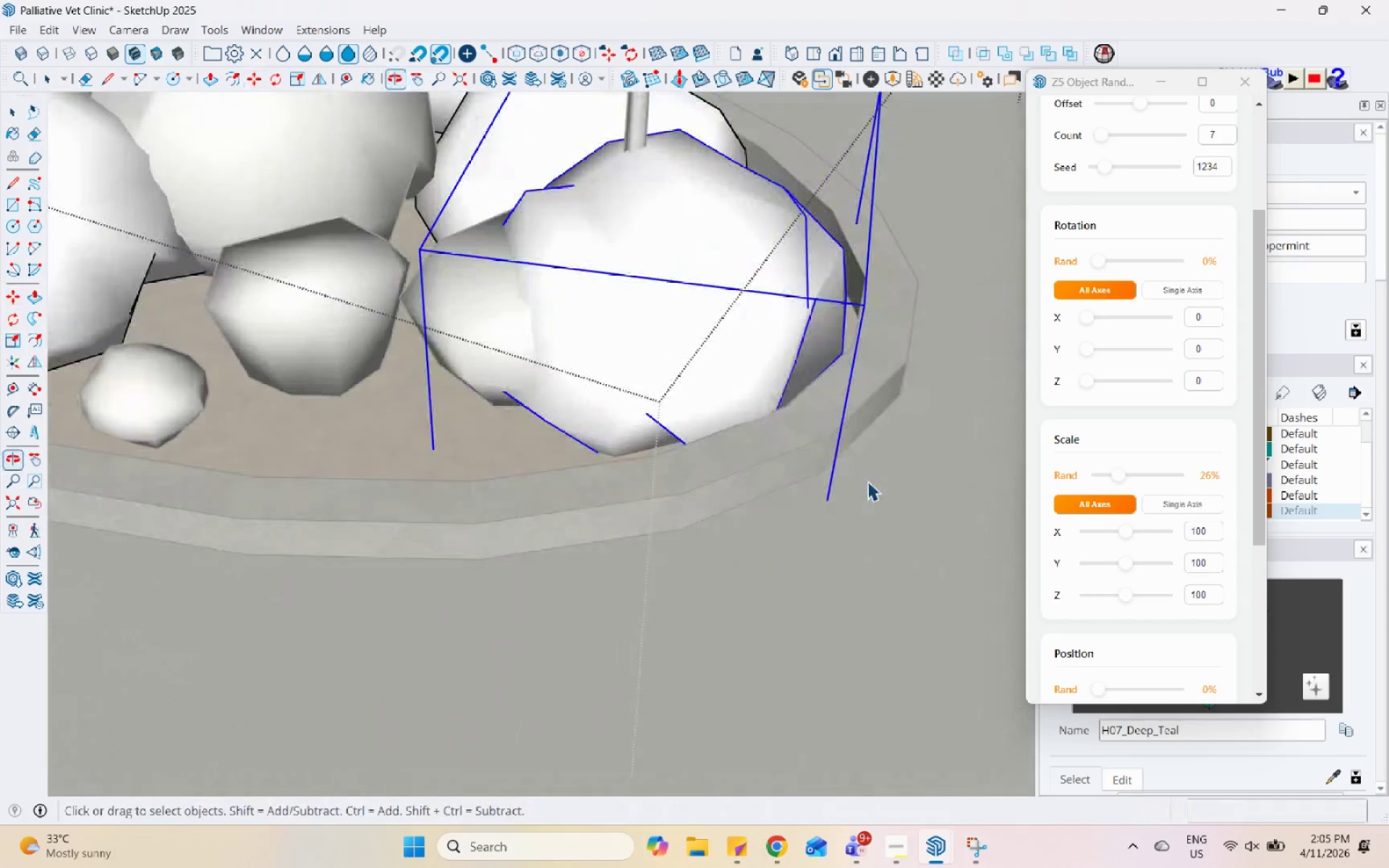 
scroll: coordinate [820, 529], scroll_direction: down, amount: 13.0
 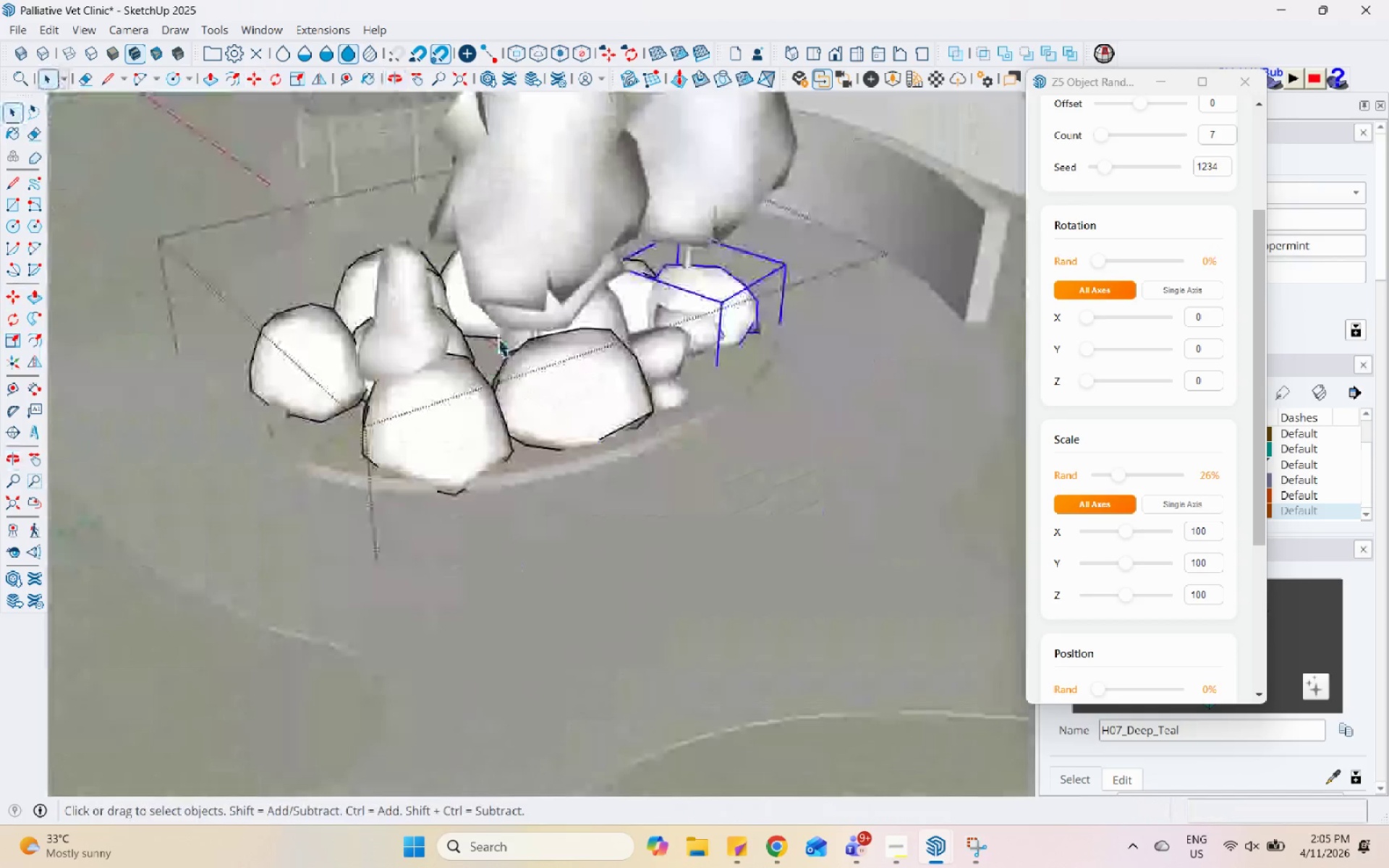 
scroll: coordinate [271, 297], scroll_direction: up, amount: 4.0
 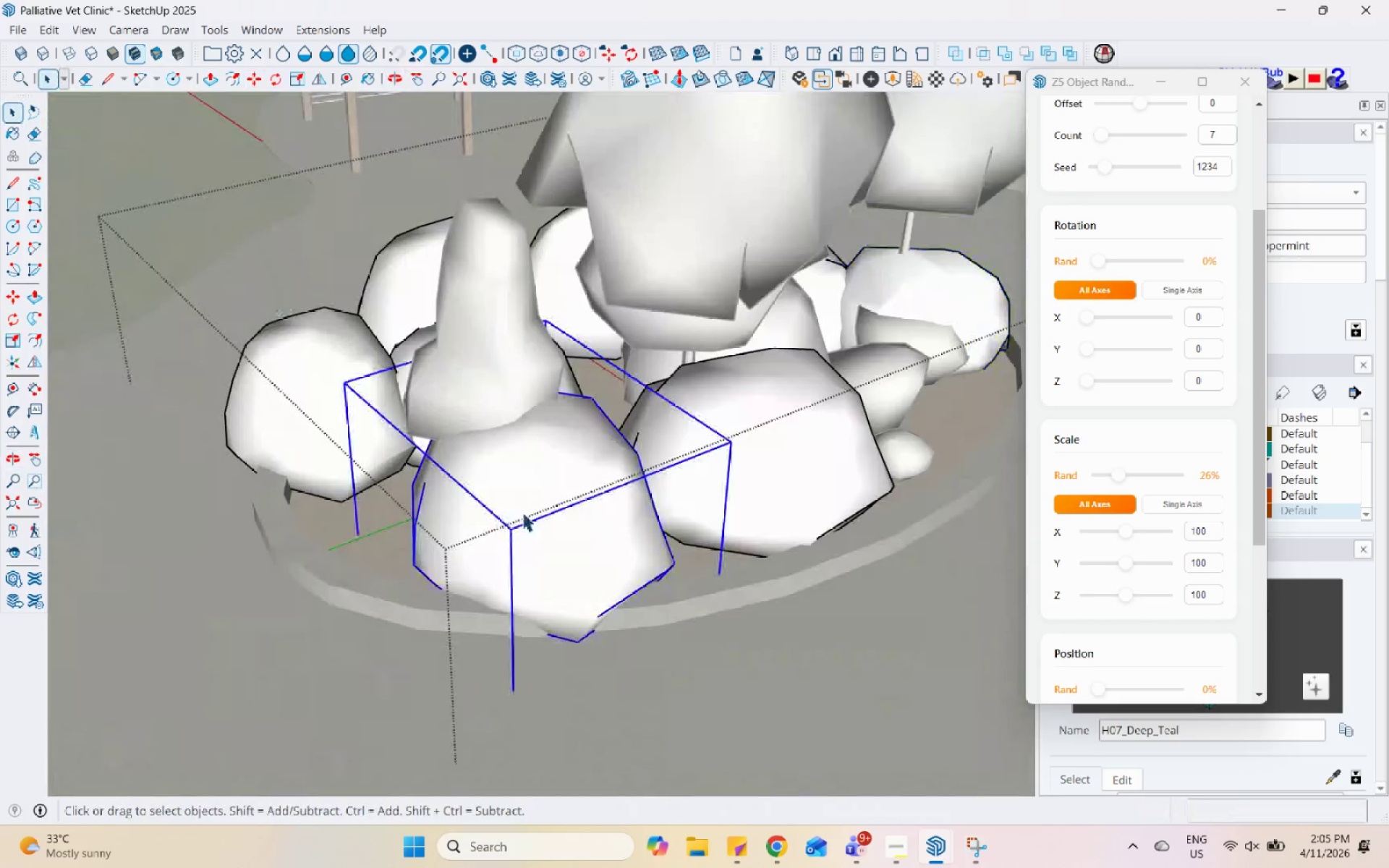 
key(M)
 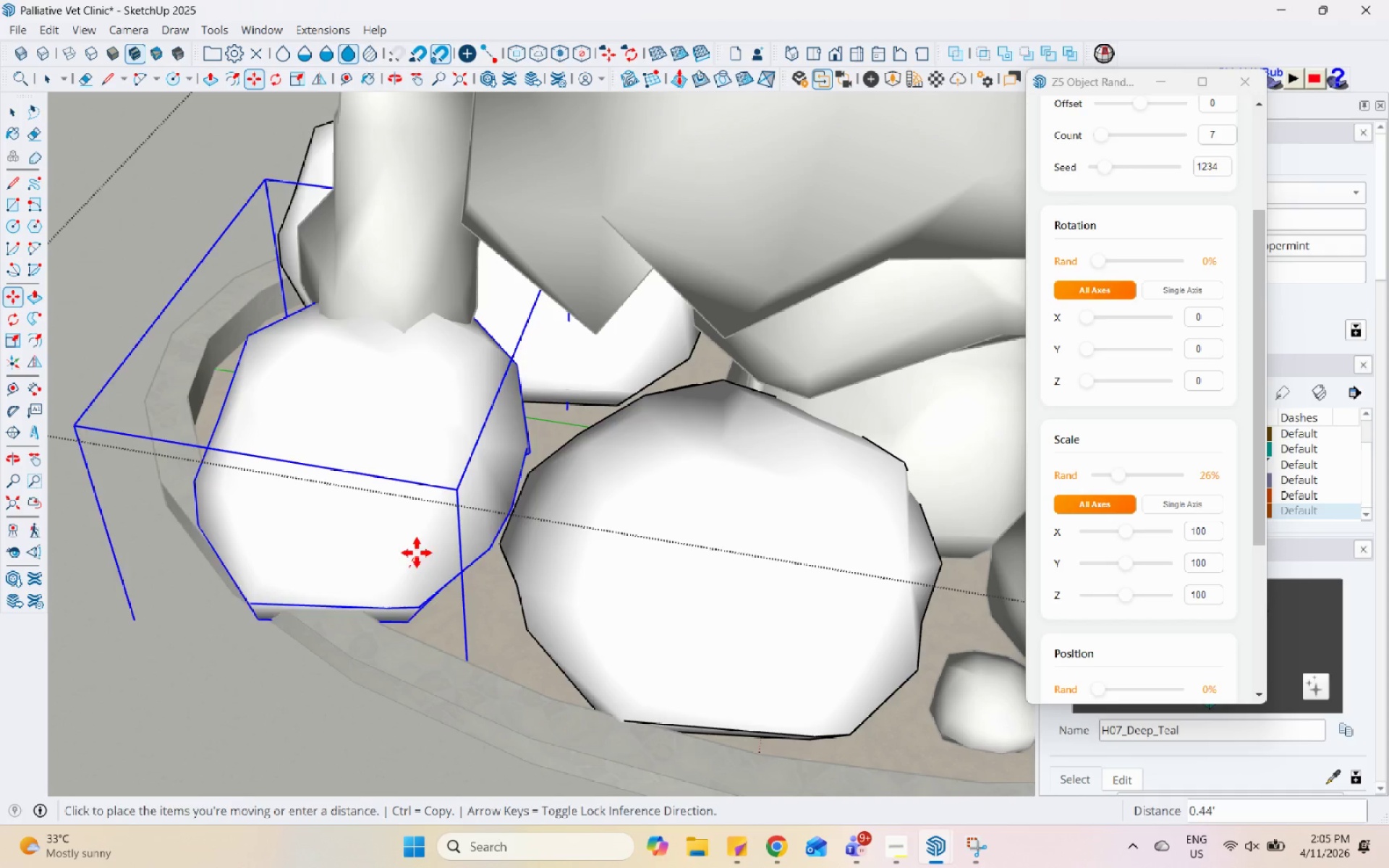 
scroll: coordinate [386, 570], scroll_direction: up, amount: 4.0
 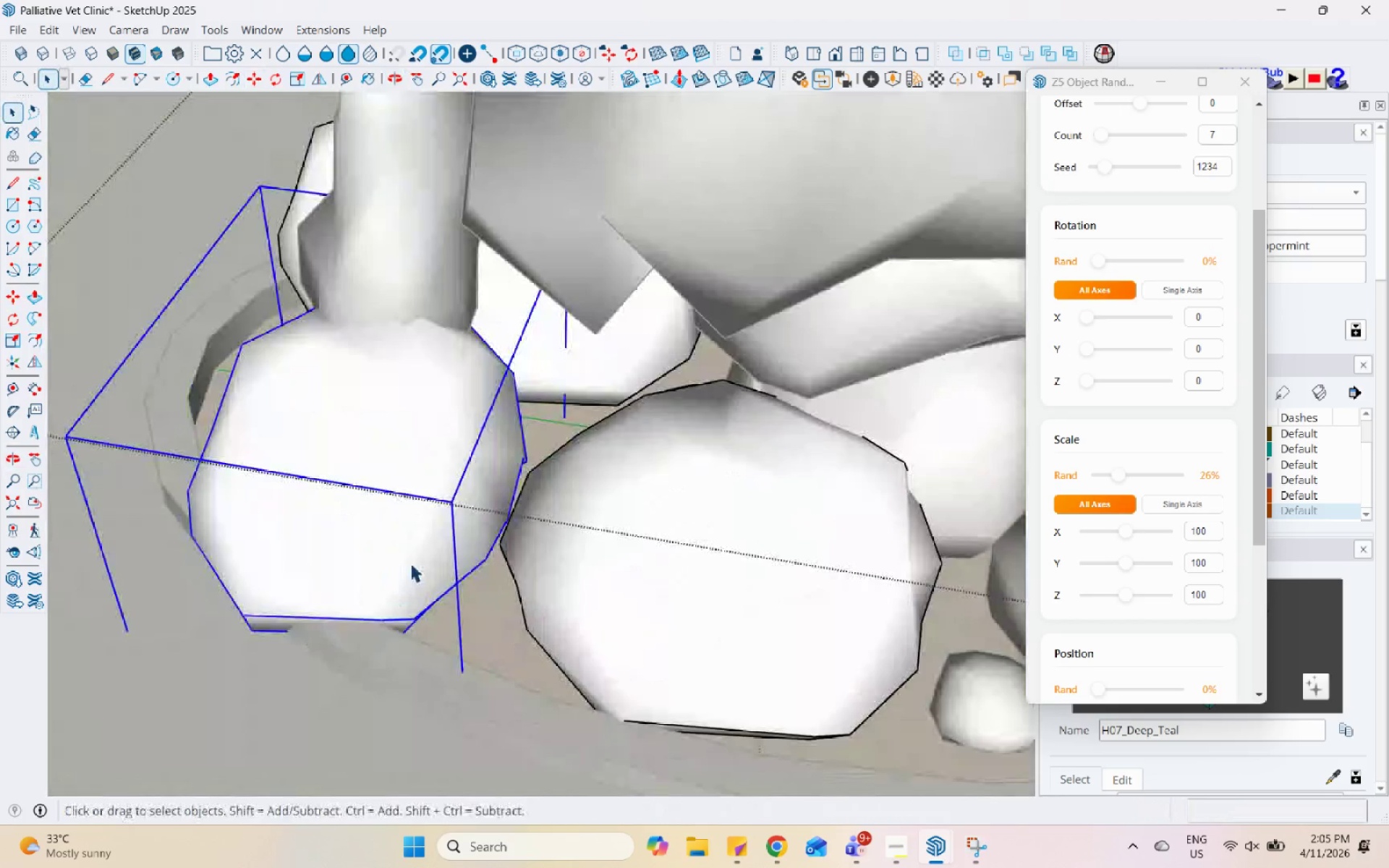 
left_click([405, 561])
 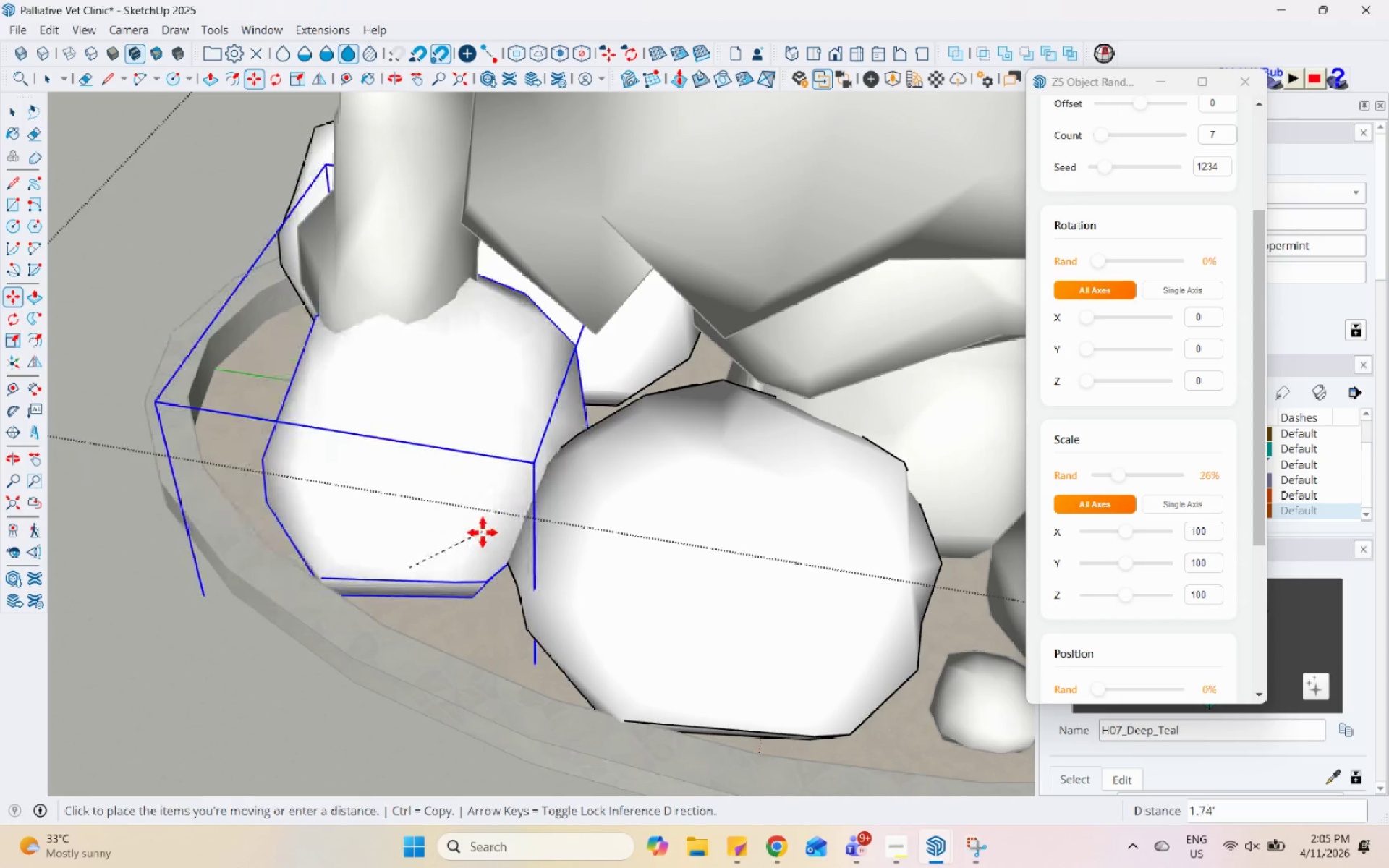 
left_click([483, 532])
 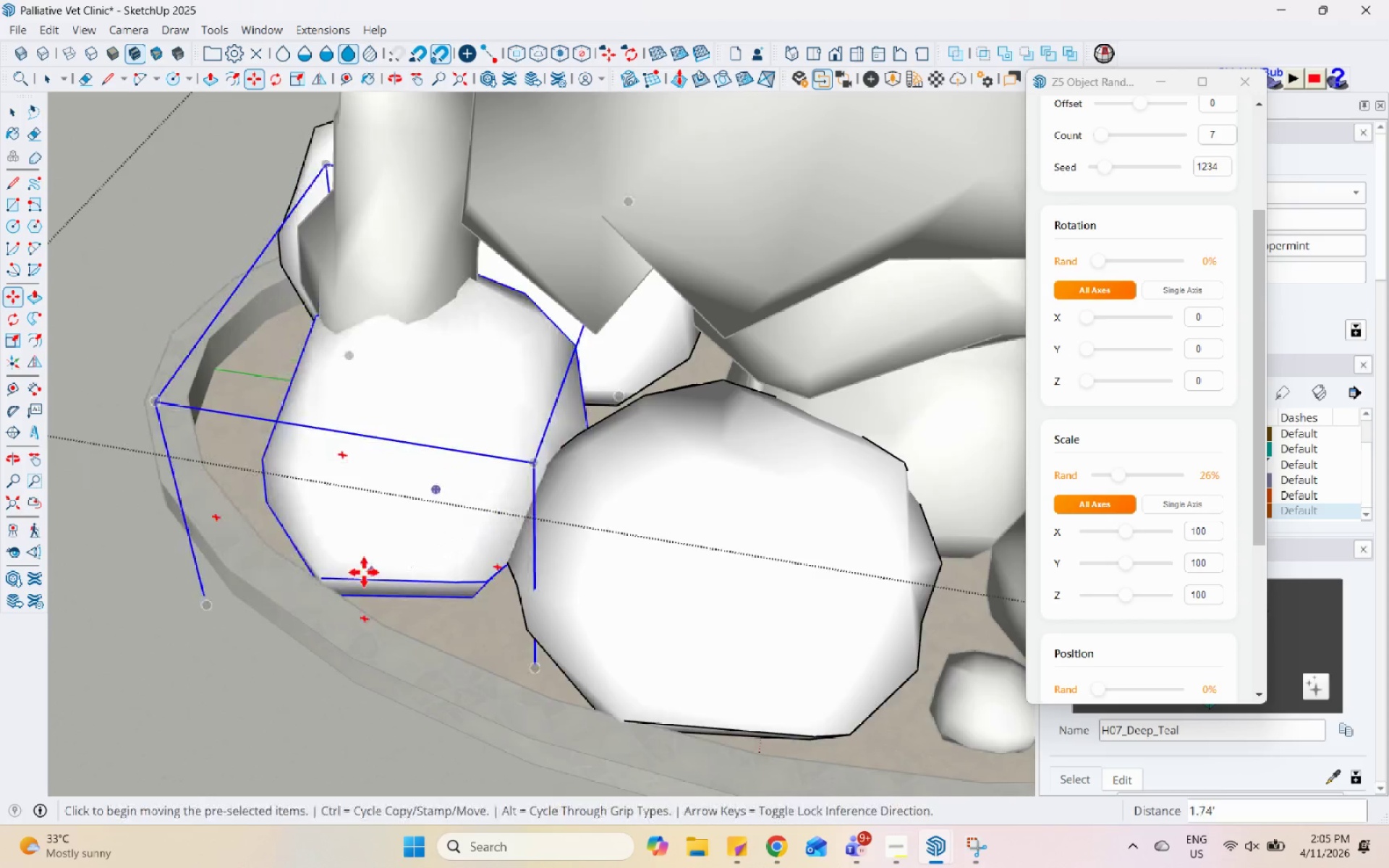 
key(Space)
 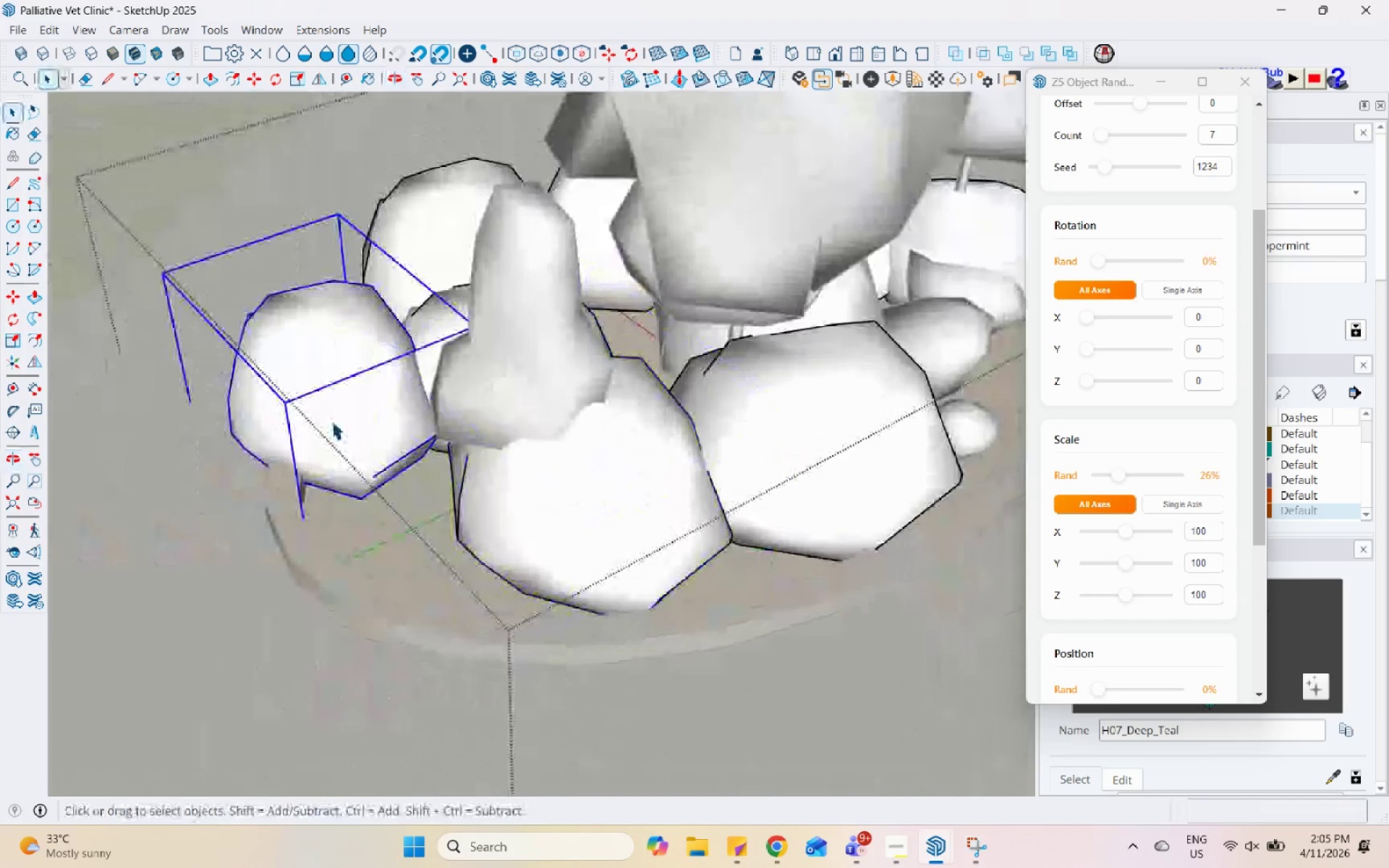 
scroll: coordinate [768, 545], scroll_direction: down, amount: 3.0
 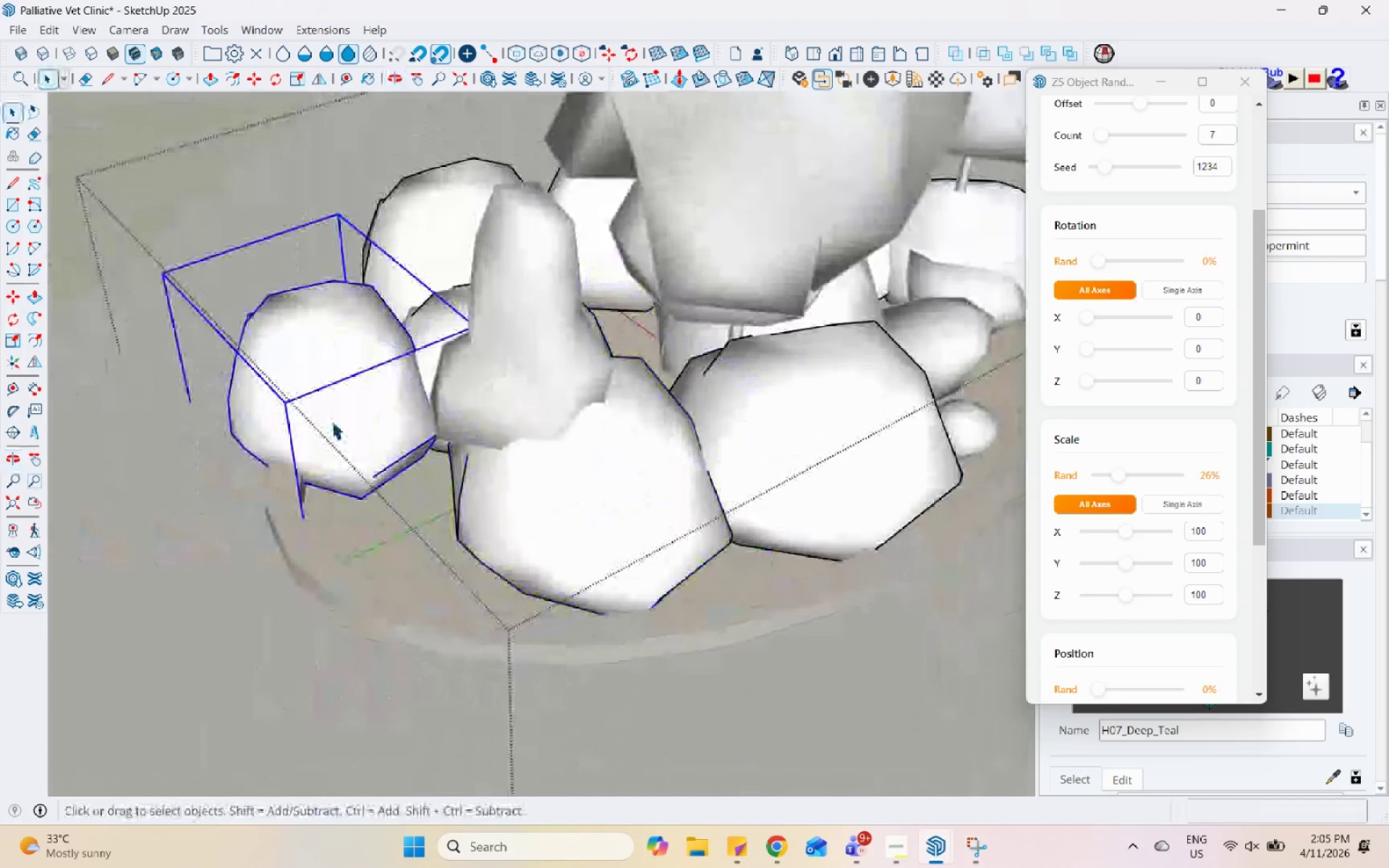 
double_click([387, 430])
 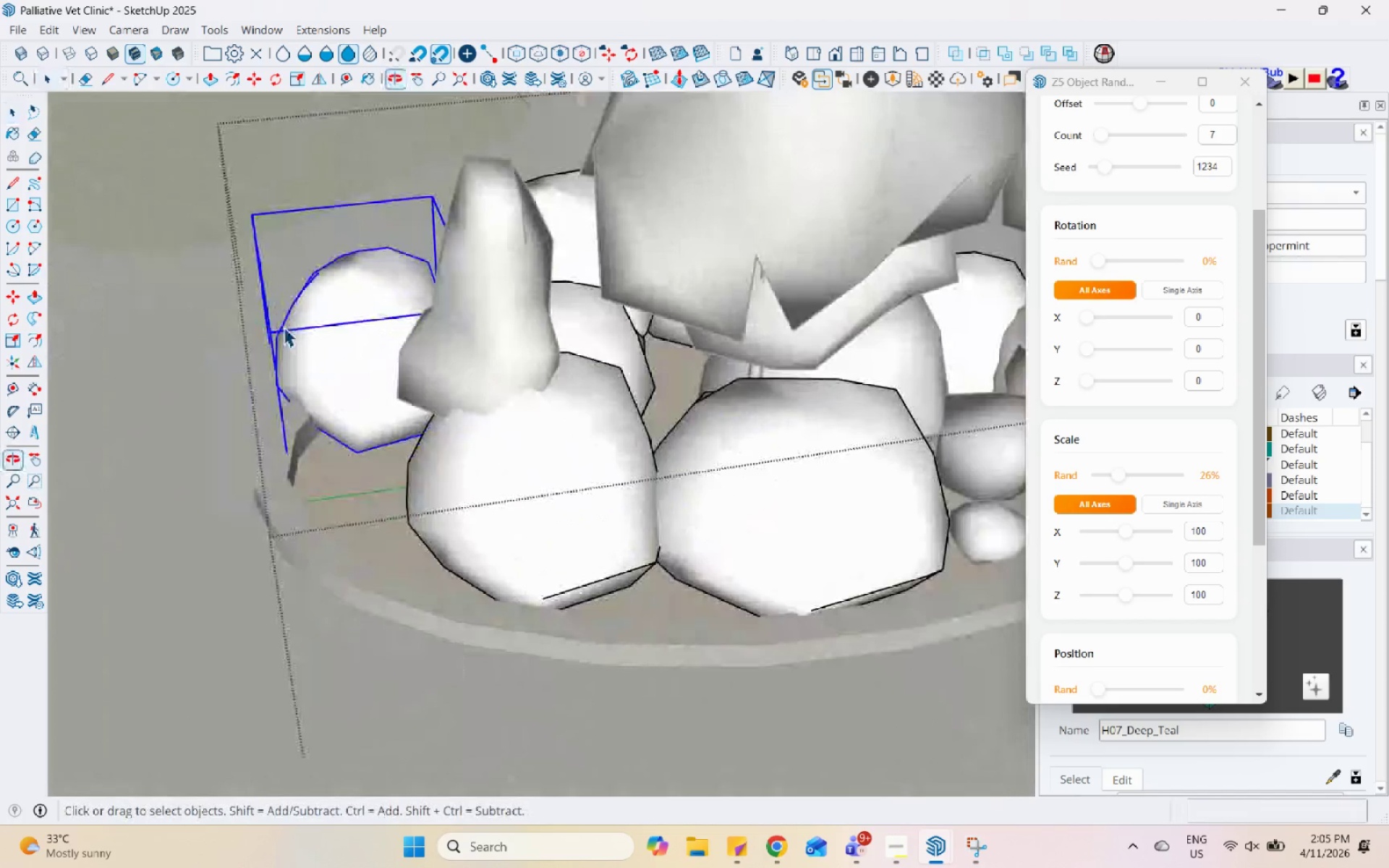 
scroll: coordinate [345, 332], scroll_direction: none, amount: 0.0
 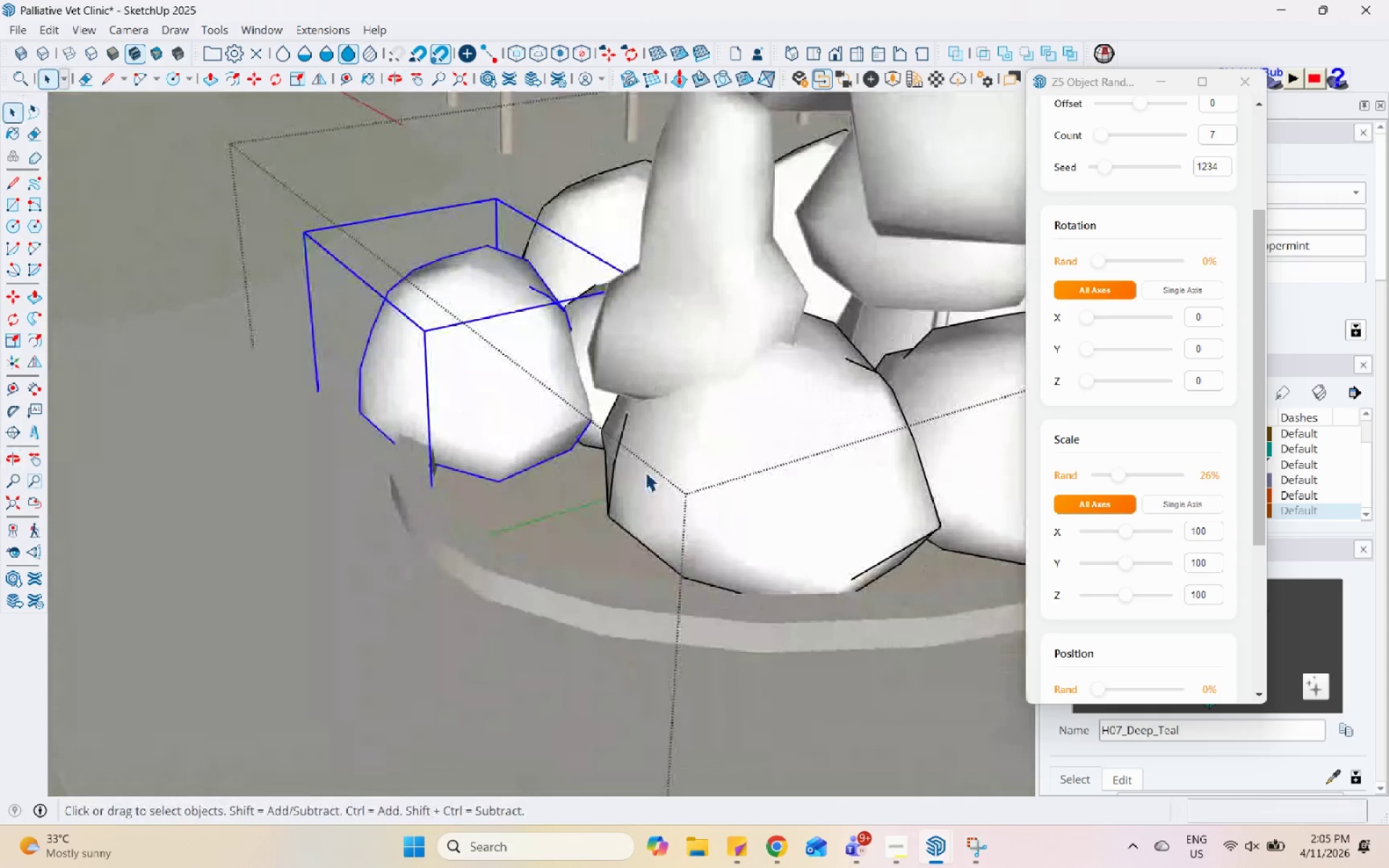 
key(M)
 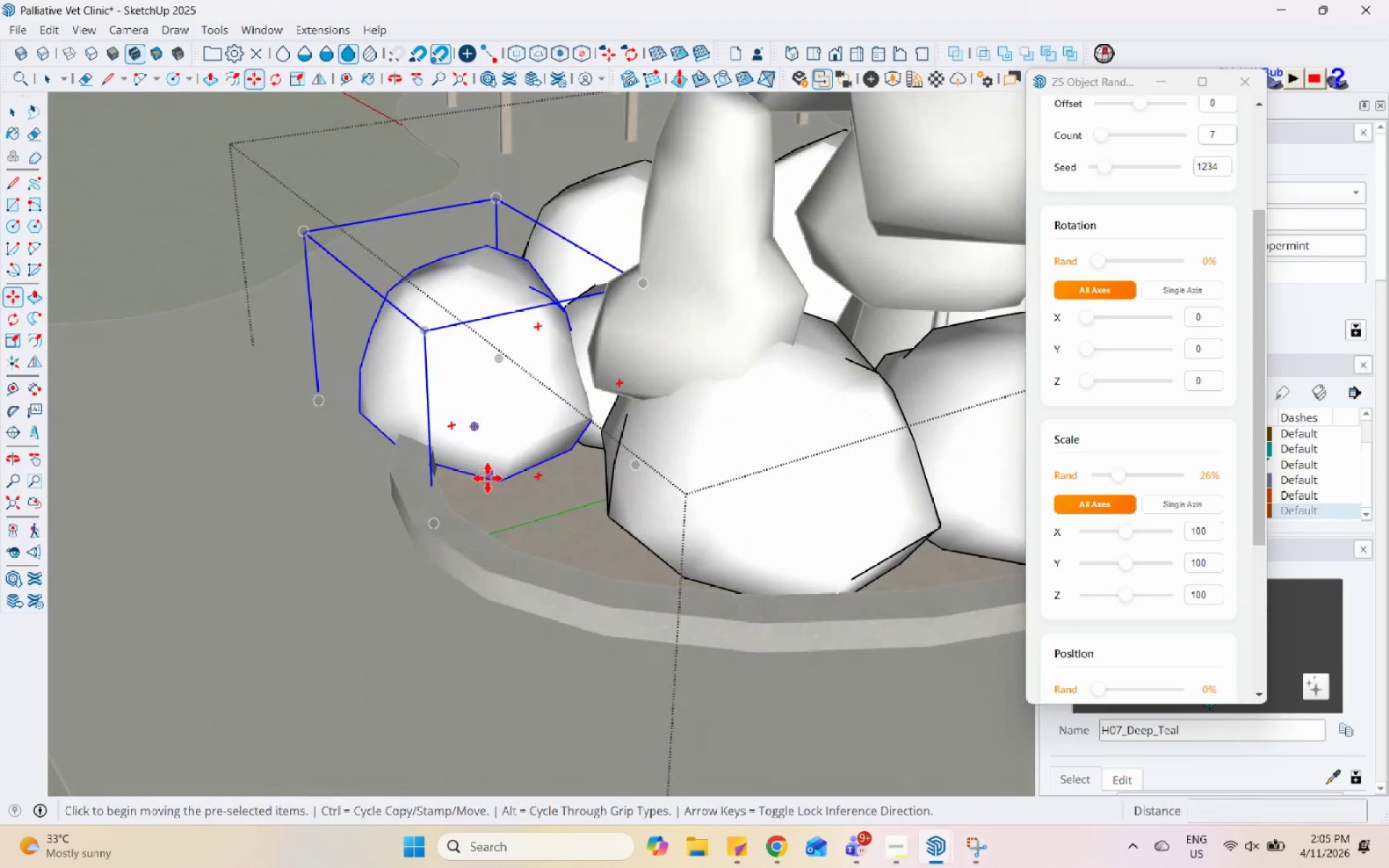 
left_click([489, 478])
 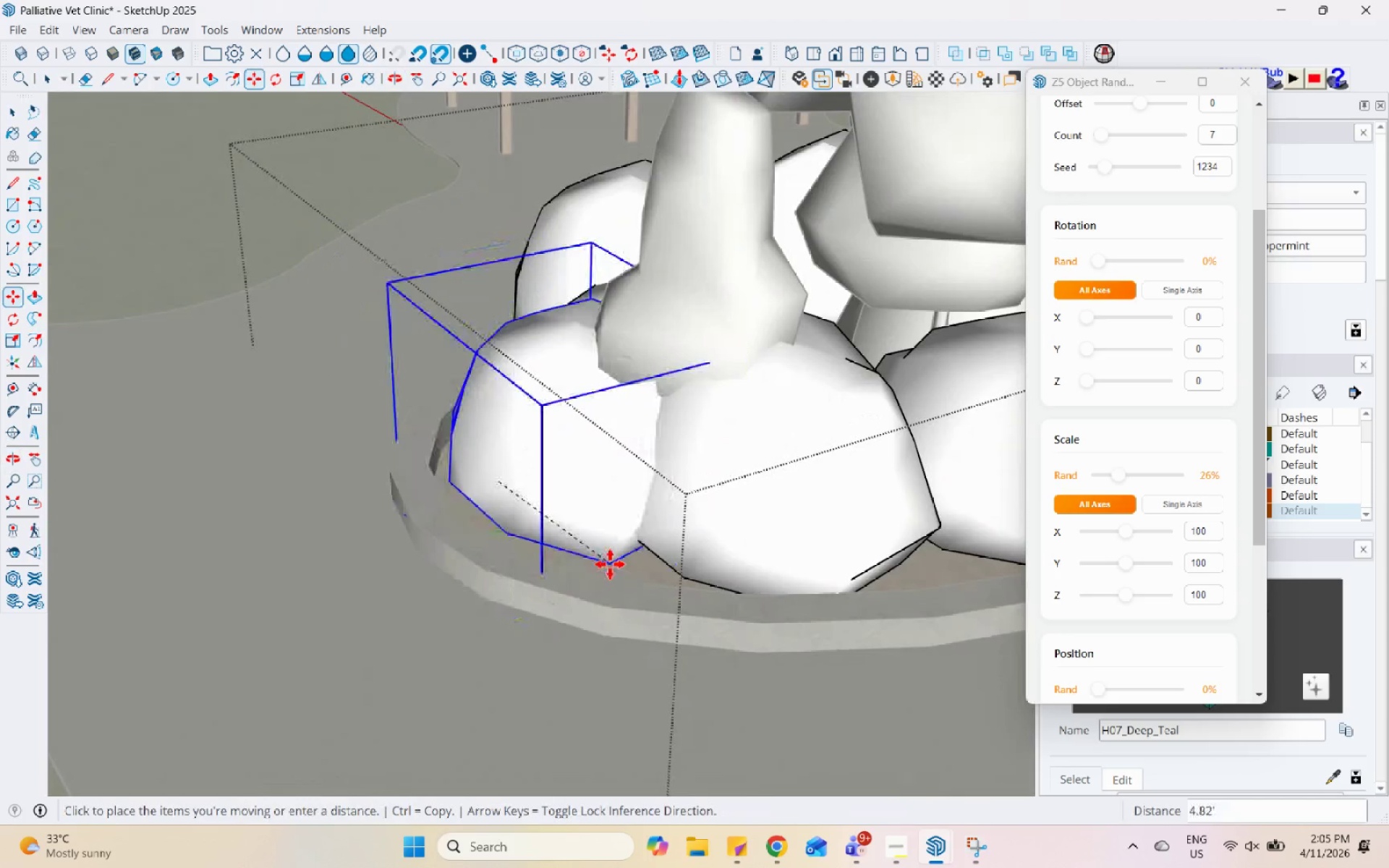 
left_click([608, 564])
 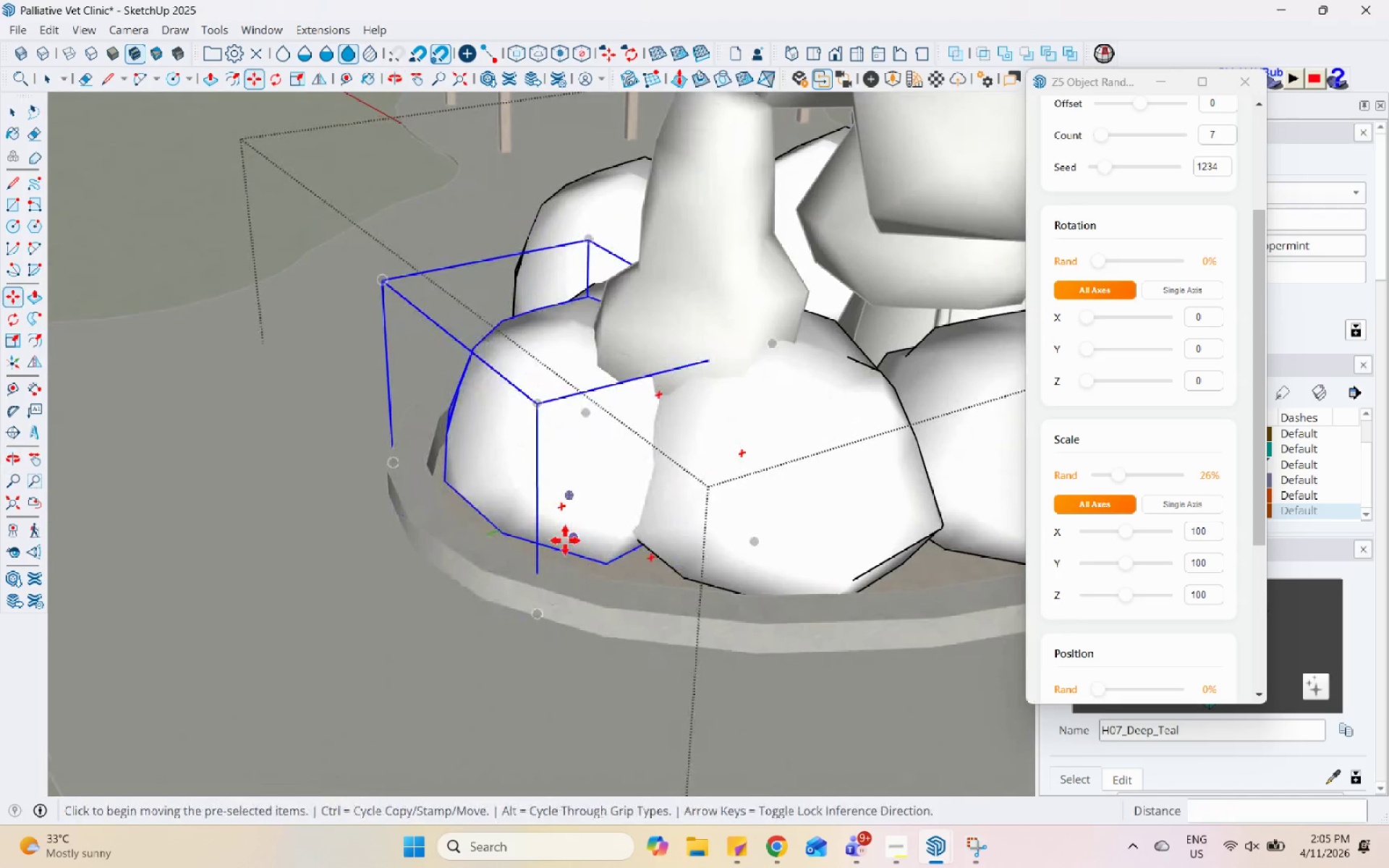 
scroll: coordinate [514, 547], scroll_direction: down, amount: 8.0
 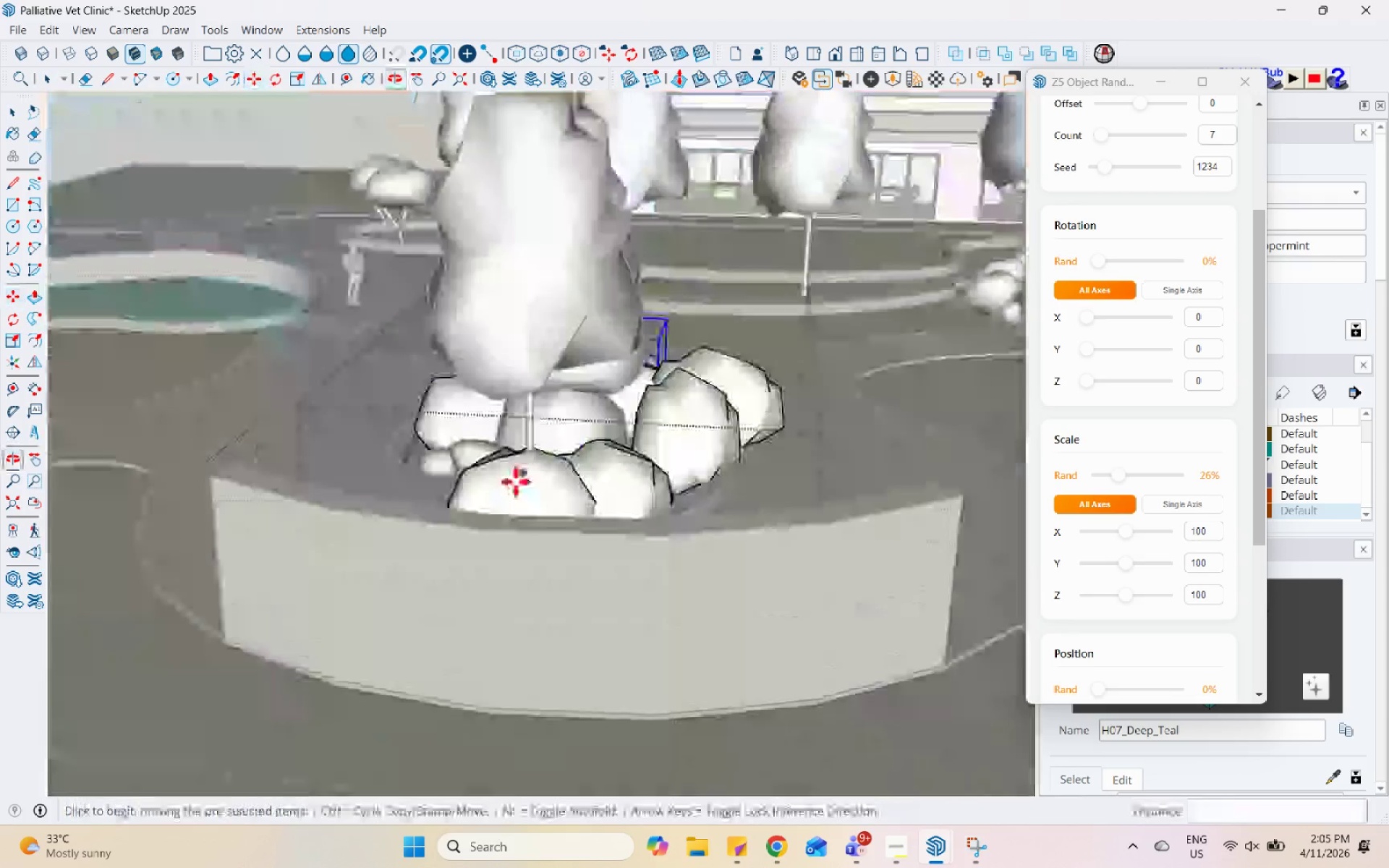 
scroll: coordinate [685, 548], scroll_direction: up, amount: 4.0
 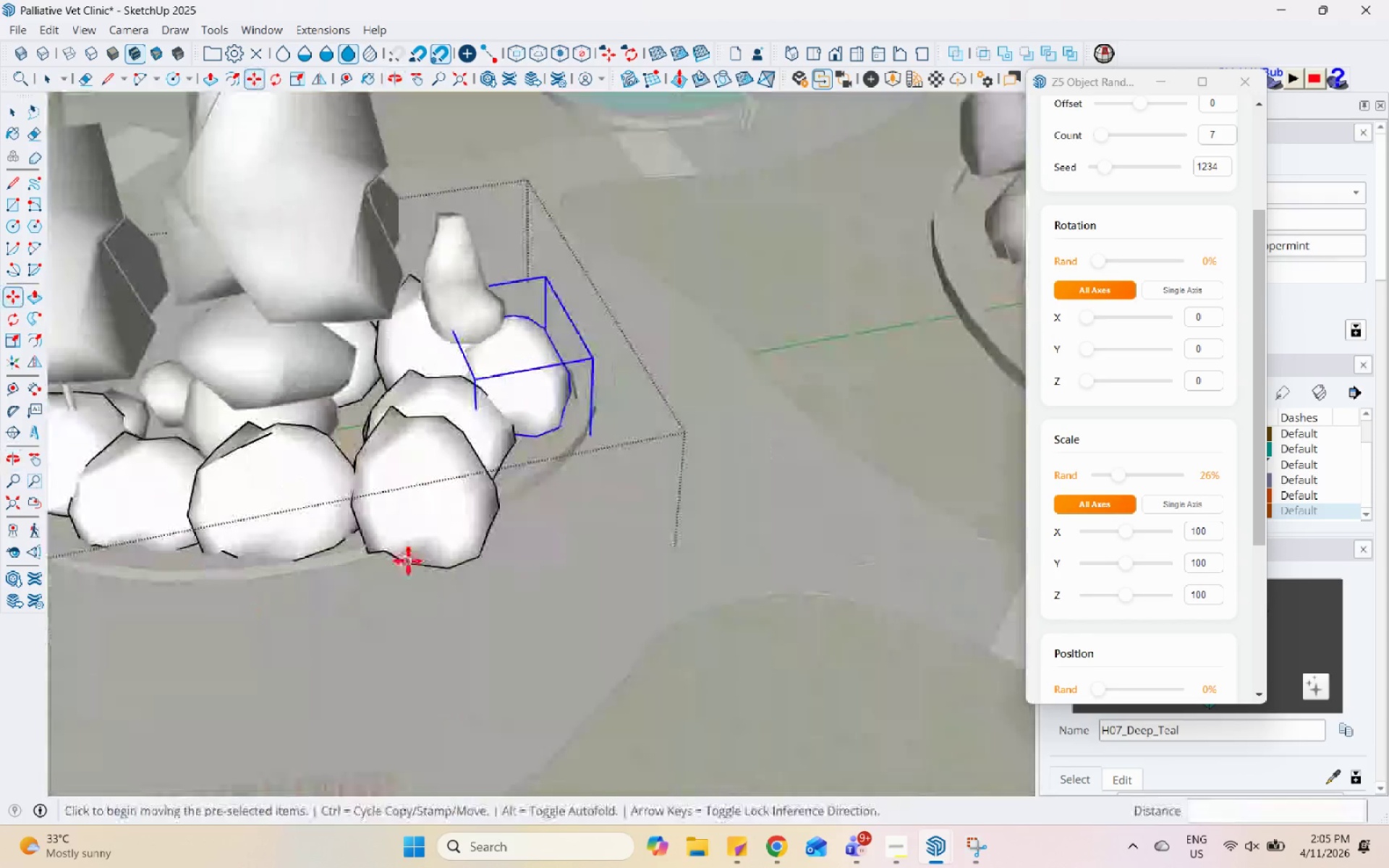 
key(Space)
 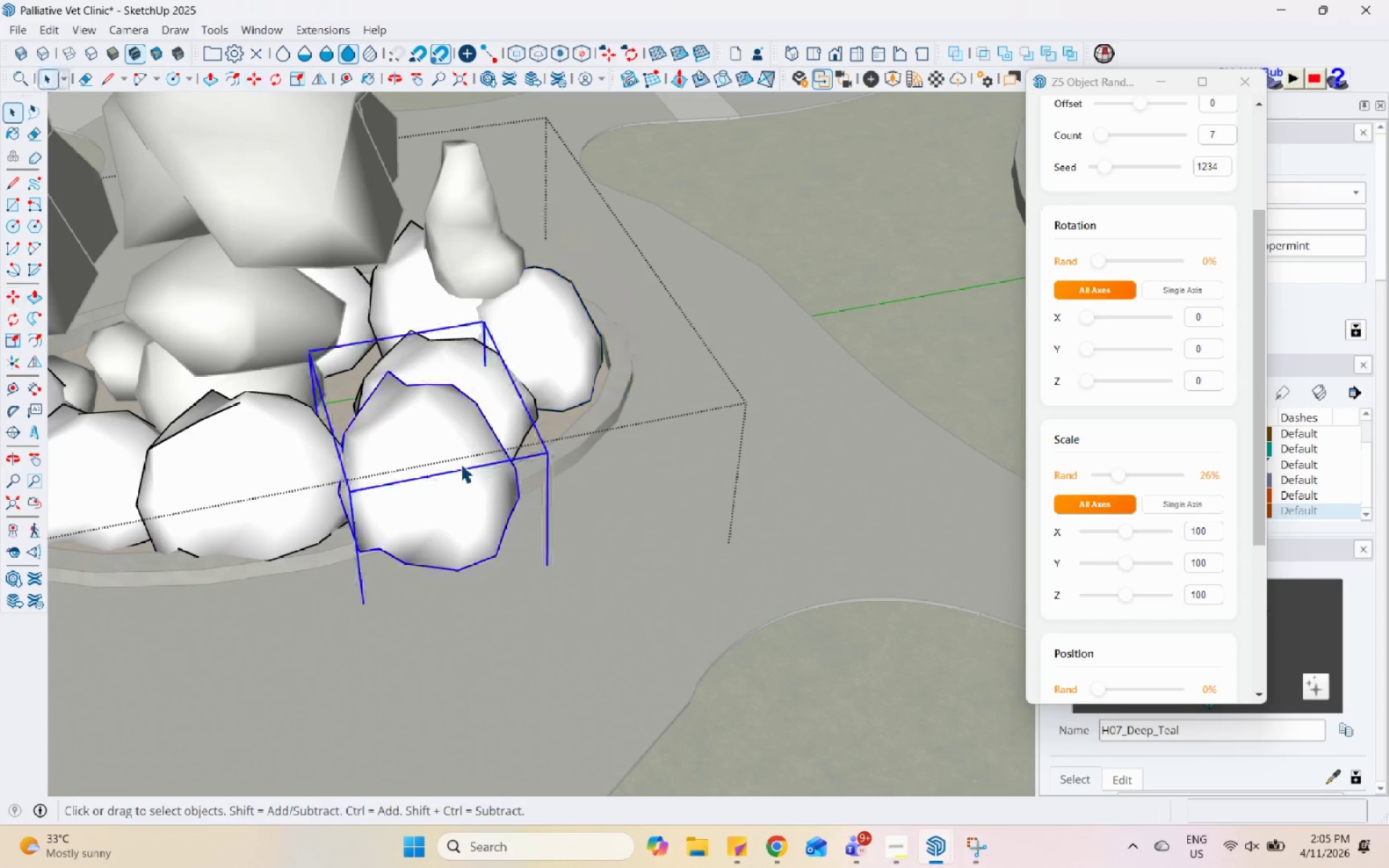 
right_click([461, 464])
 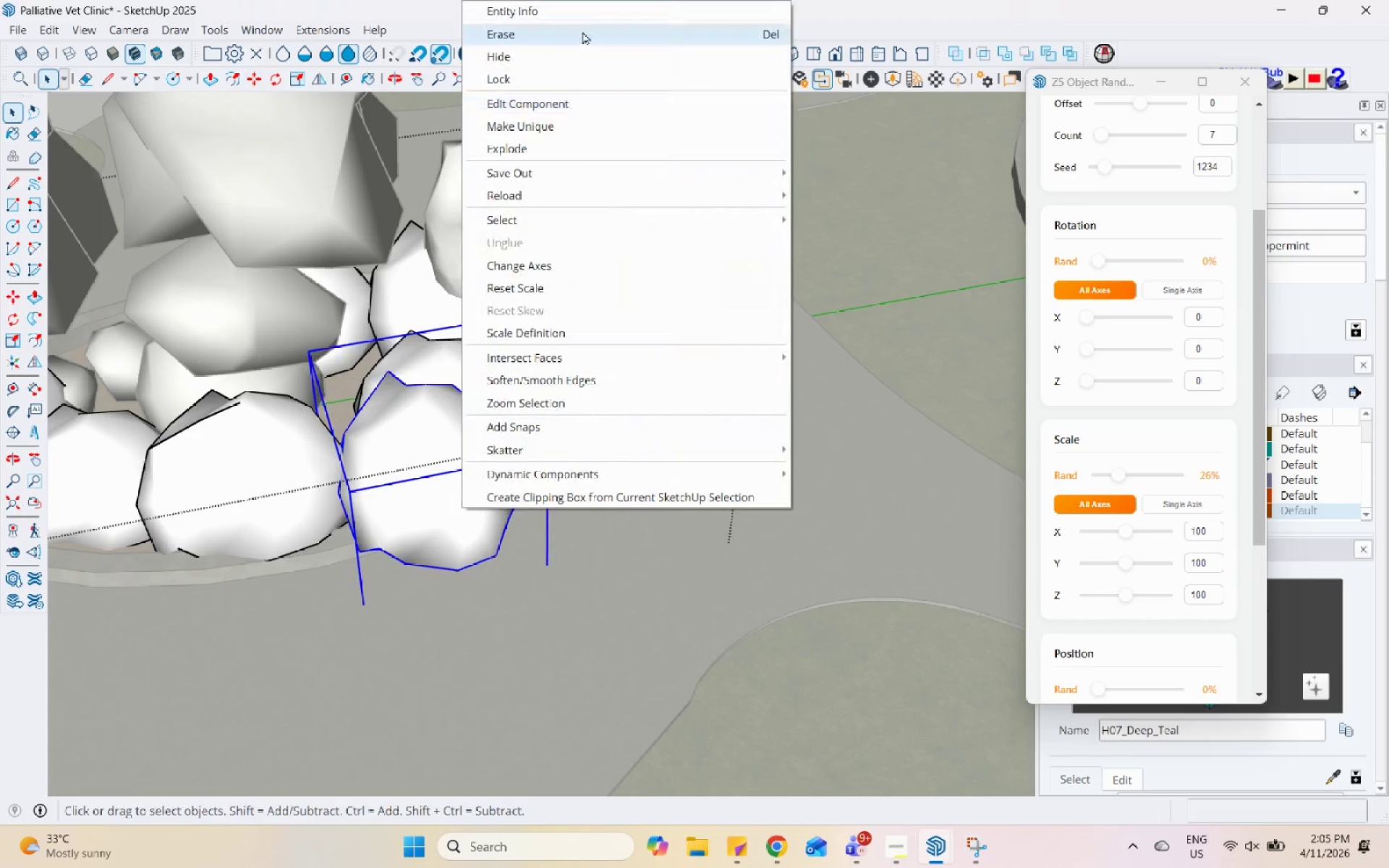 
scroll: coordinate [409, 559], scroll_direction: up, amount: 2.0
 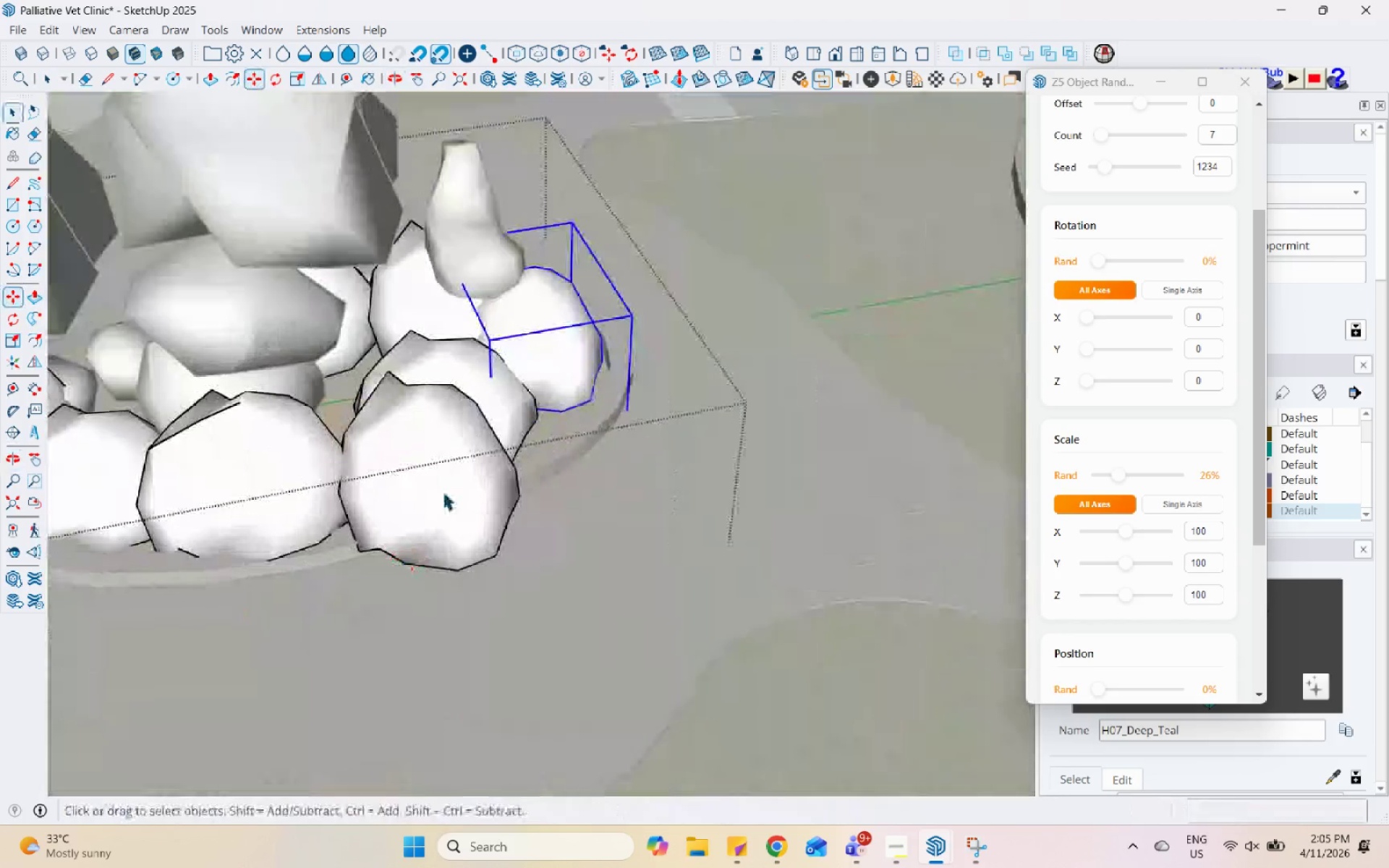 
left_click([582, 30])
 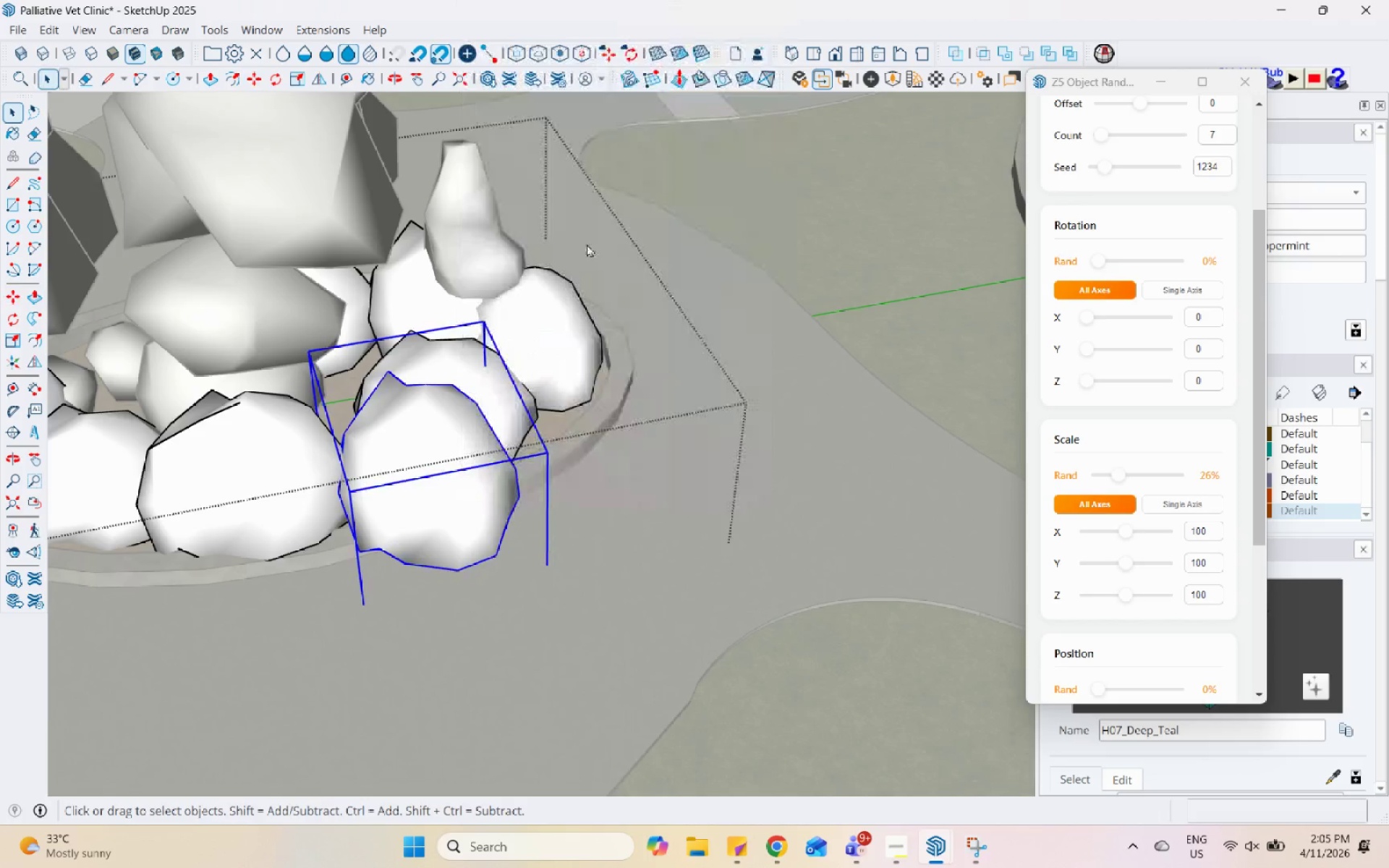 
scroll: coordinate [558, 369], scroll_direction: down, amount: 2.0
 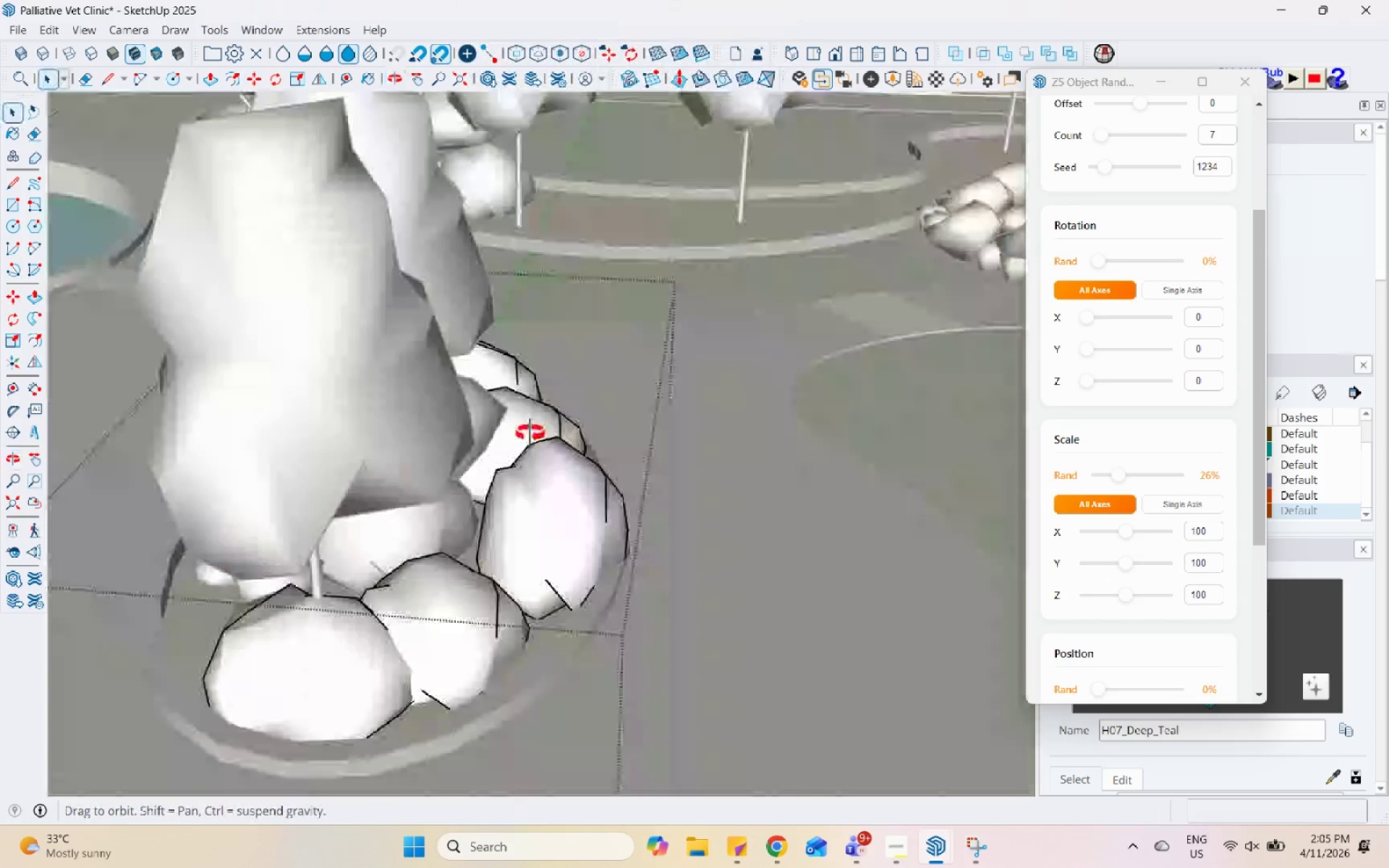 
key(Escape)
 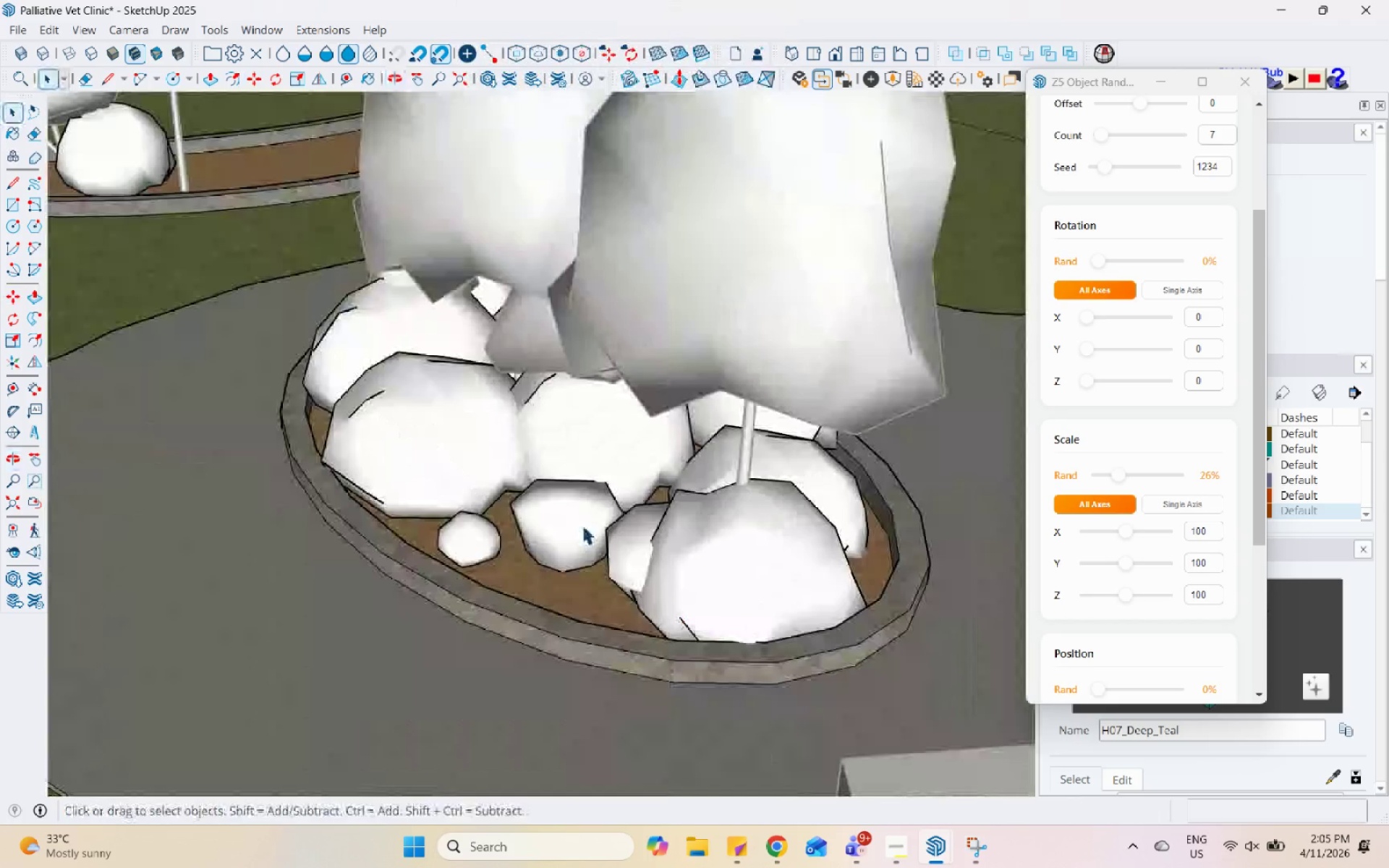 
key(Escape)
 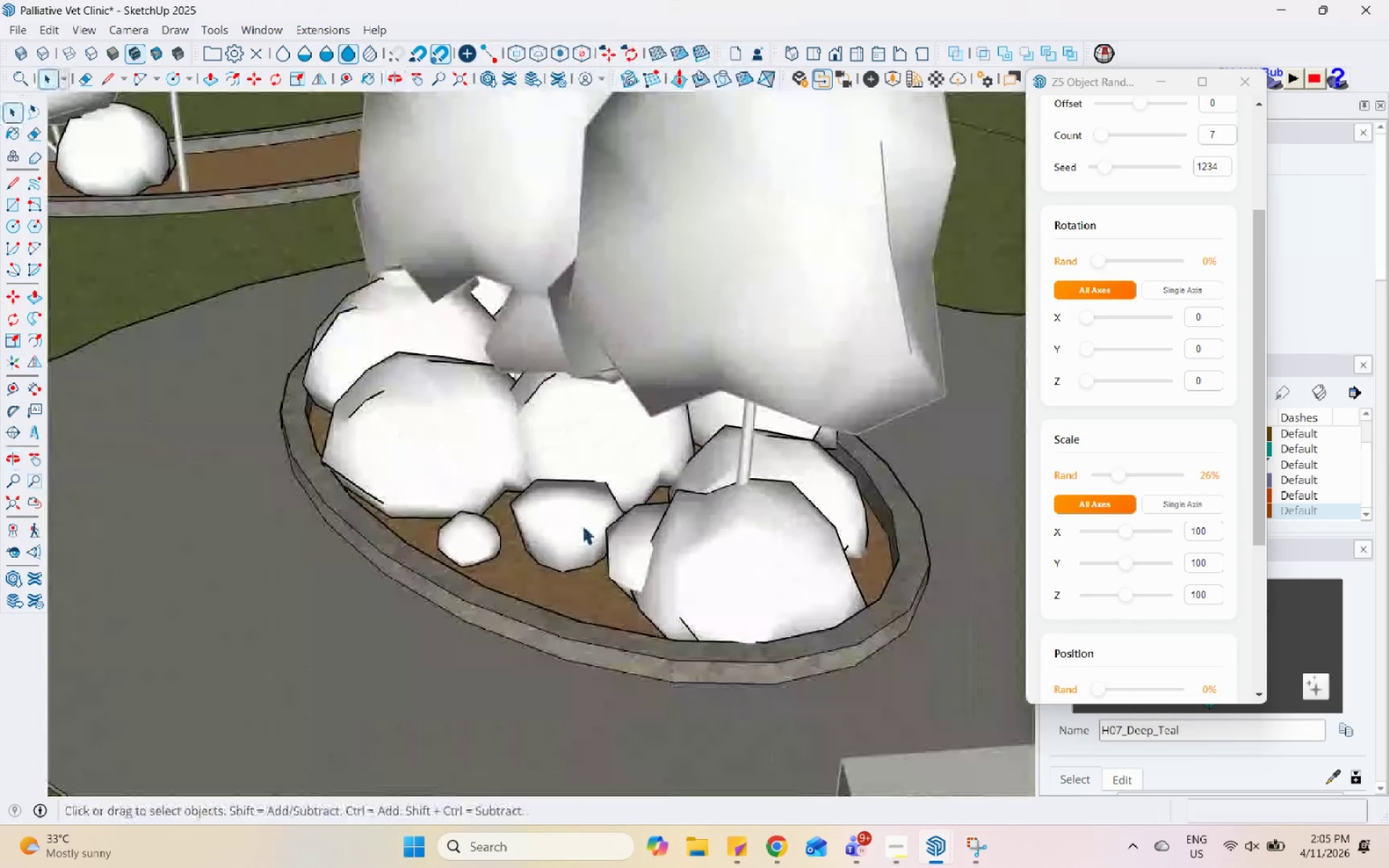 
left_click([582, 525])
 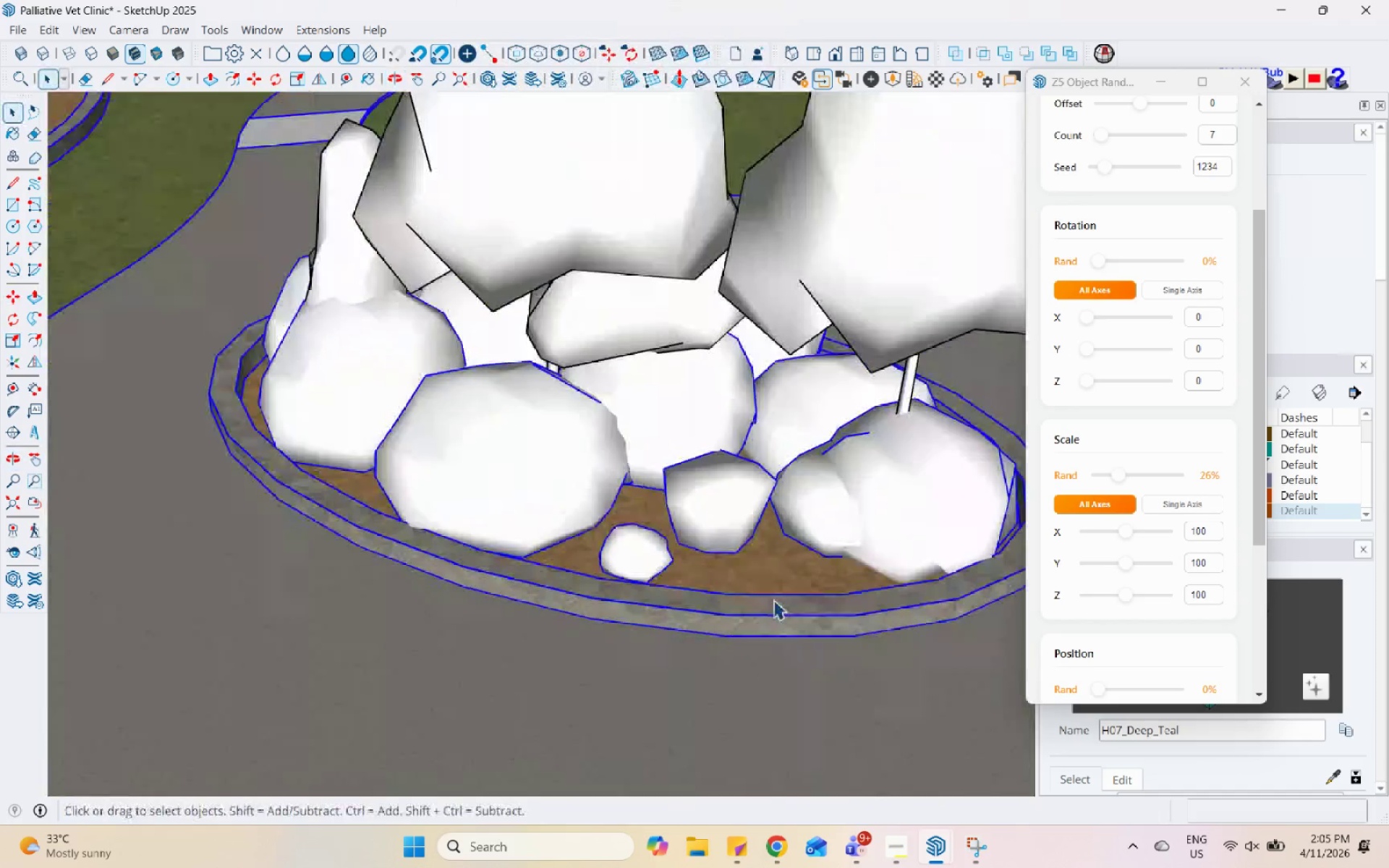 
scroll: coordinate [664, 630], scroll_direction: up, amount: 2.0
 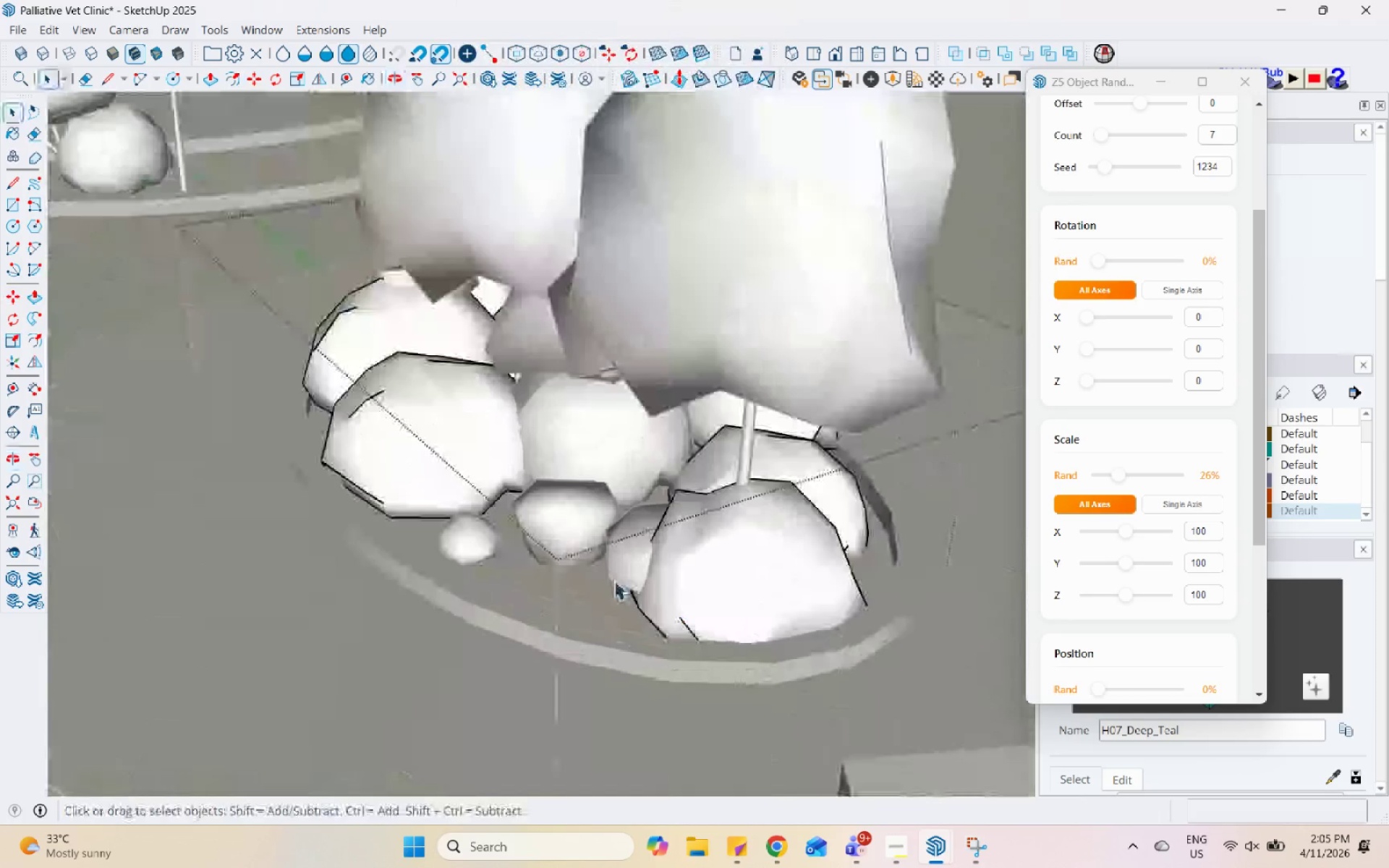 
left_click([706, 499])
 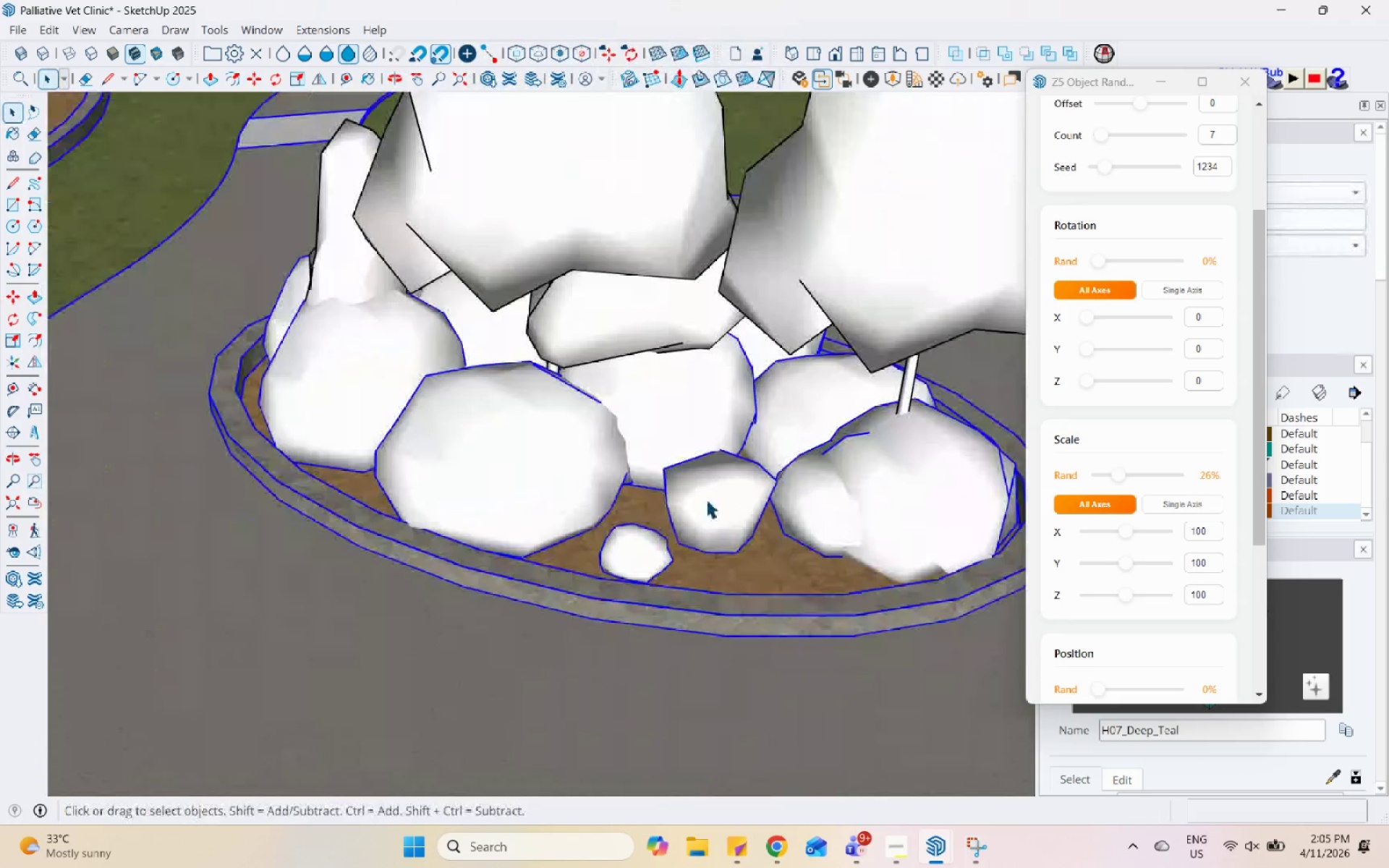 
scroll: coordinate [778, 606], scroll_direction: up, amount: 1.0
 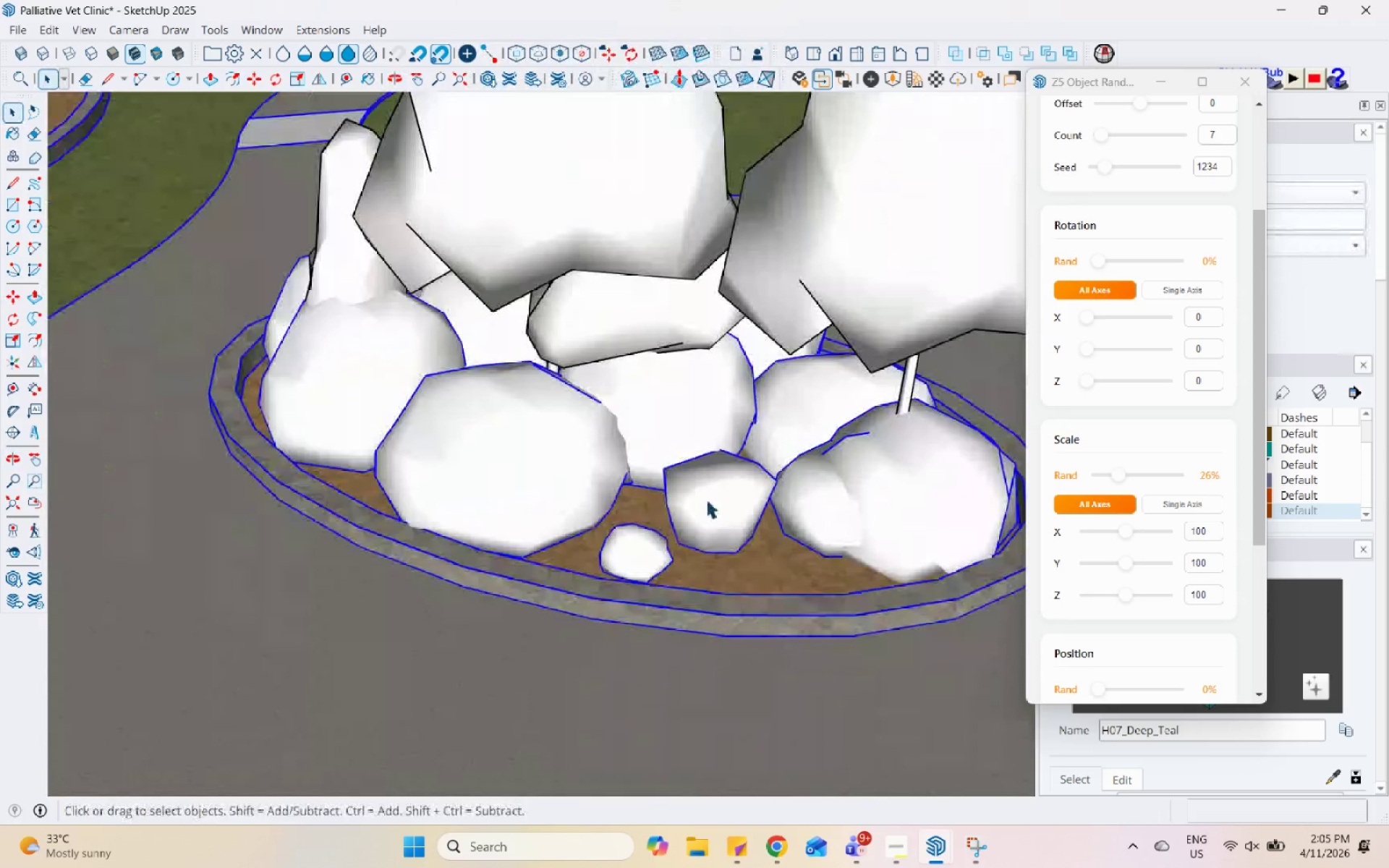 
double_click([706, 499])
 